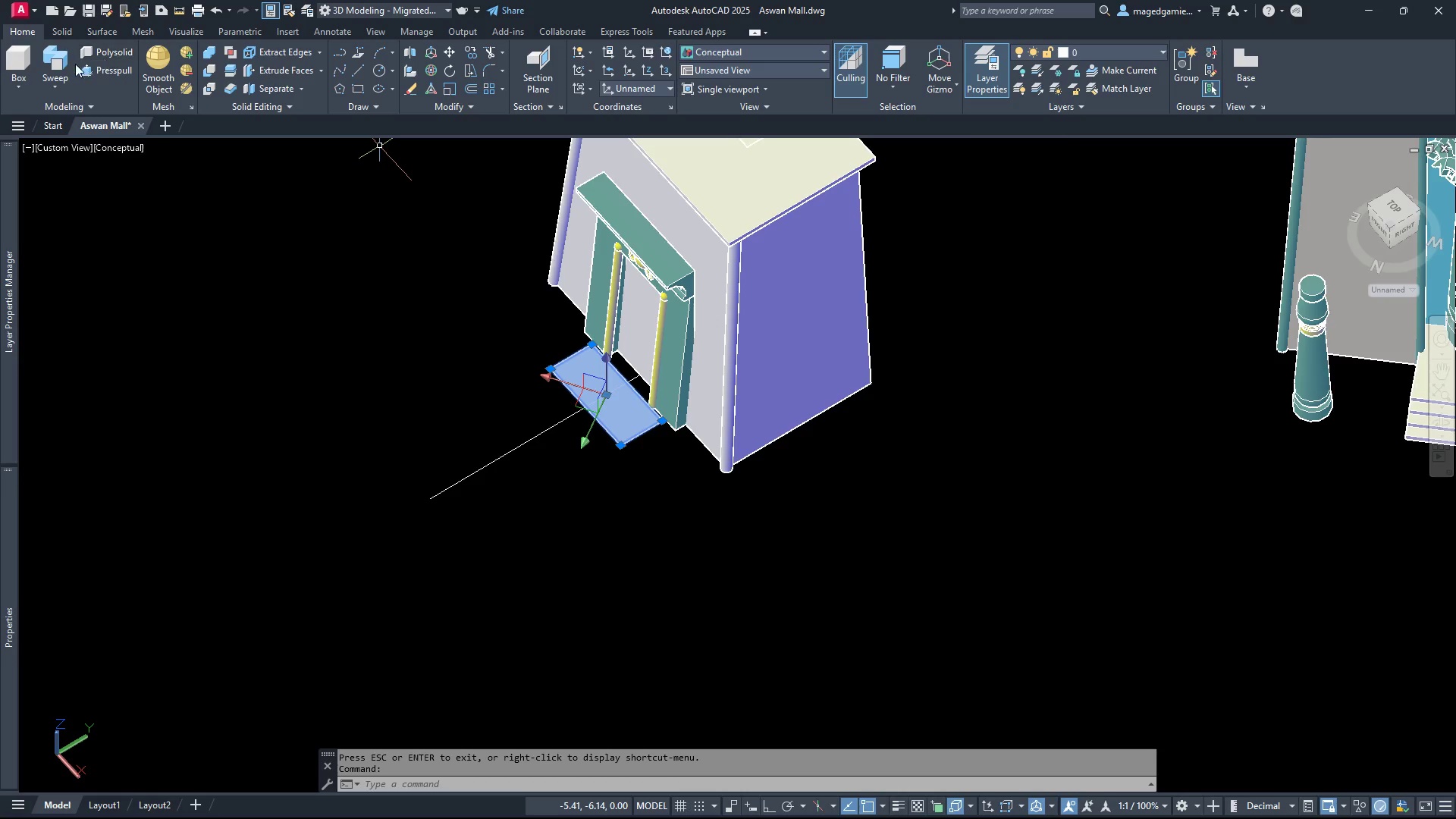 
left_click([54, 87])
 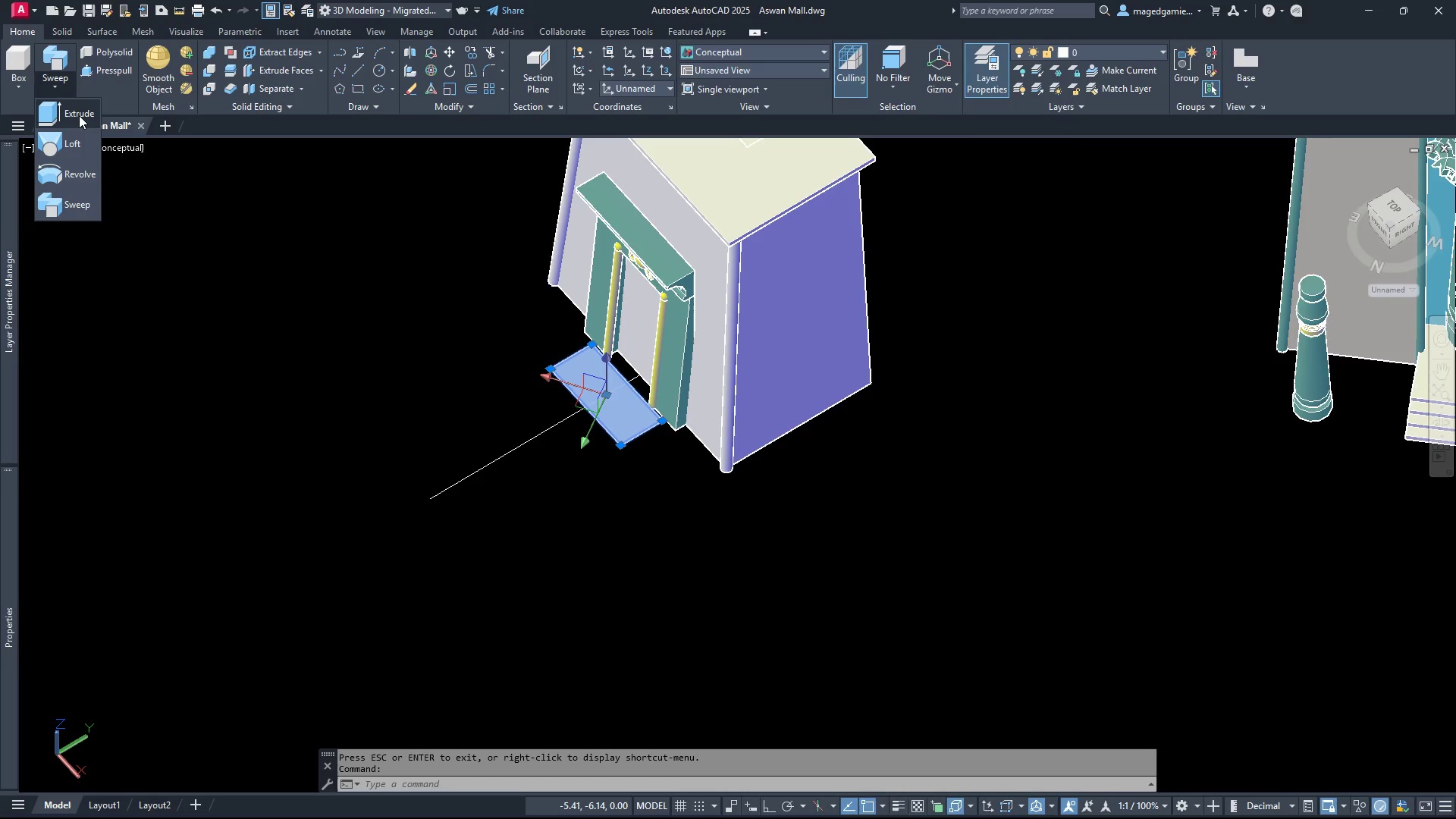 
left_click([79, 115])
 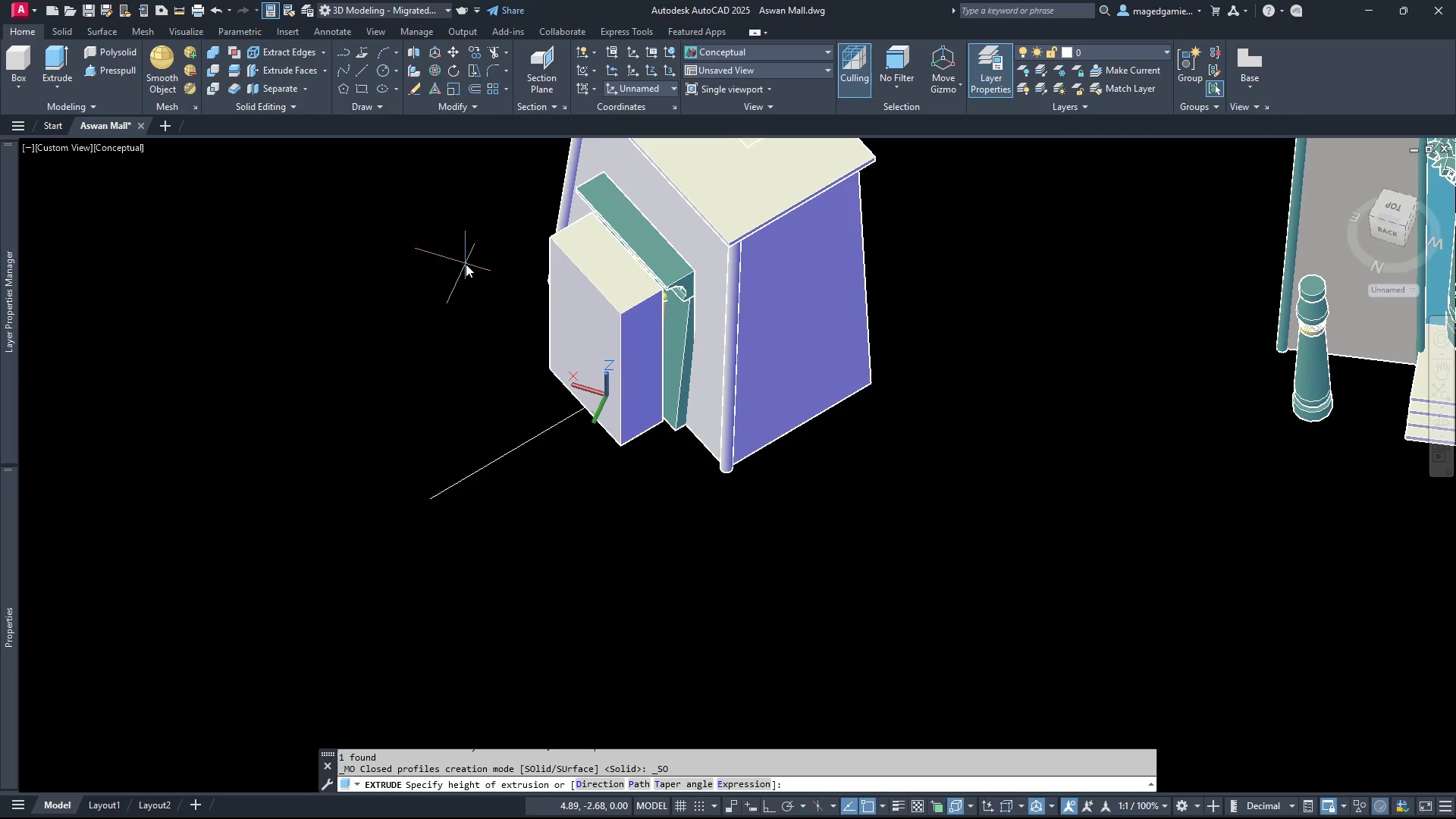 
wait(5.27)
 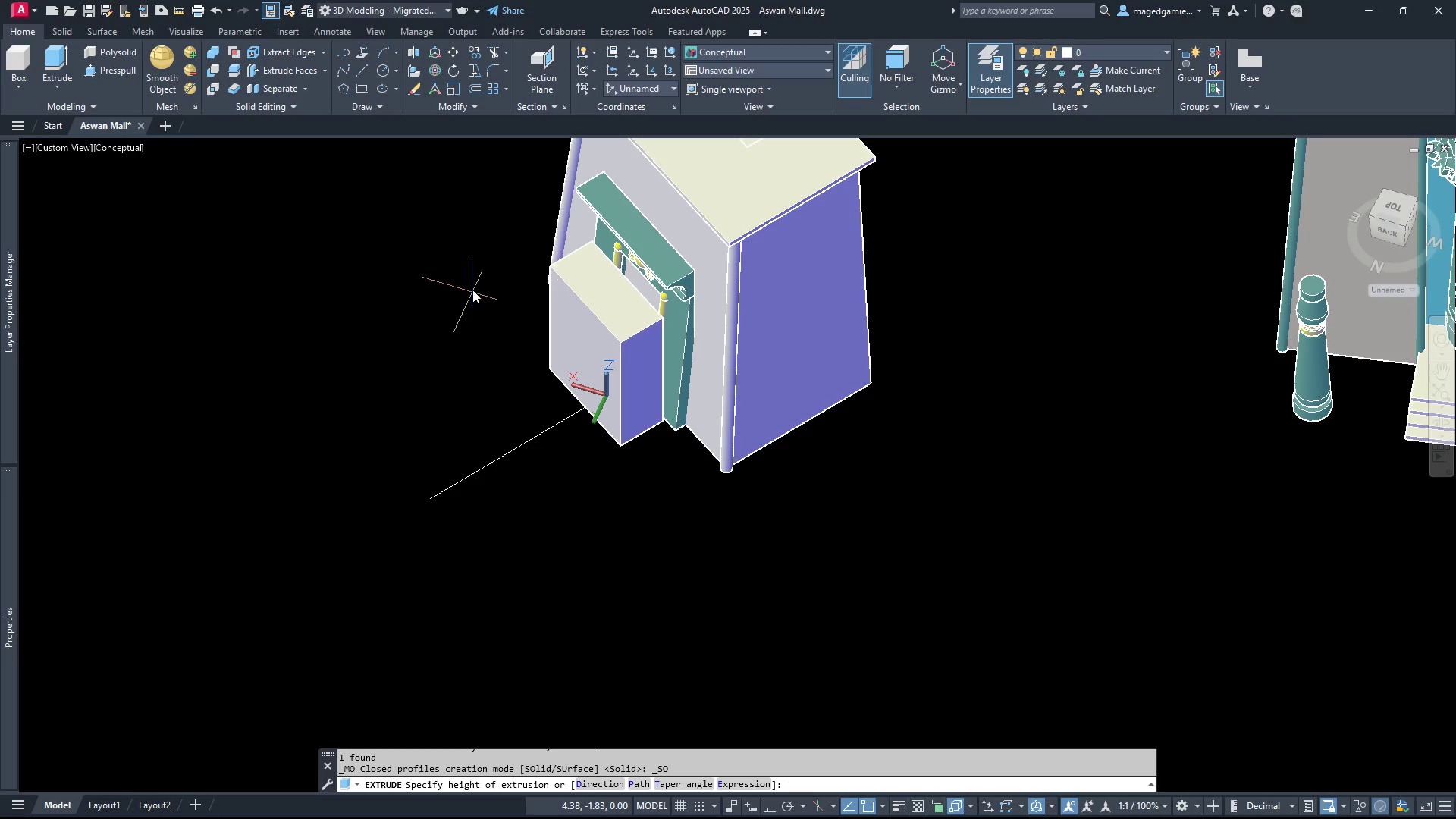 
left_click([466, 264])
 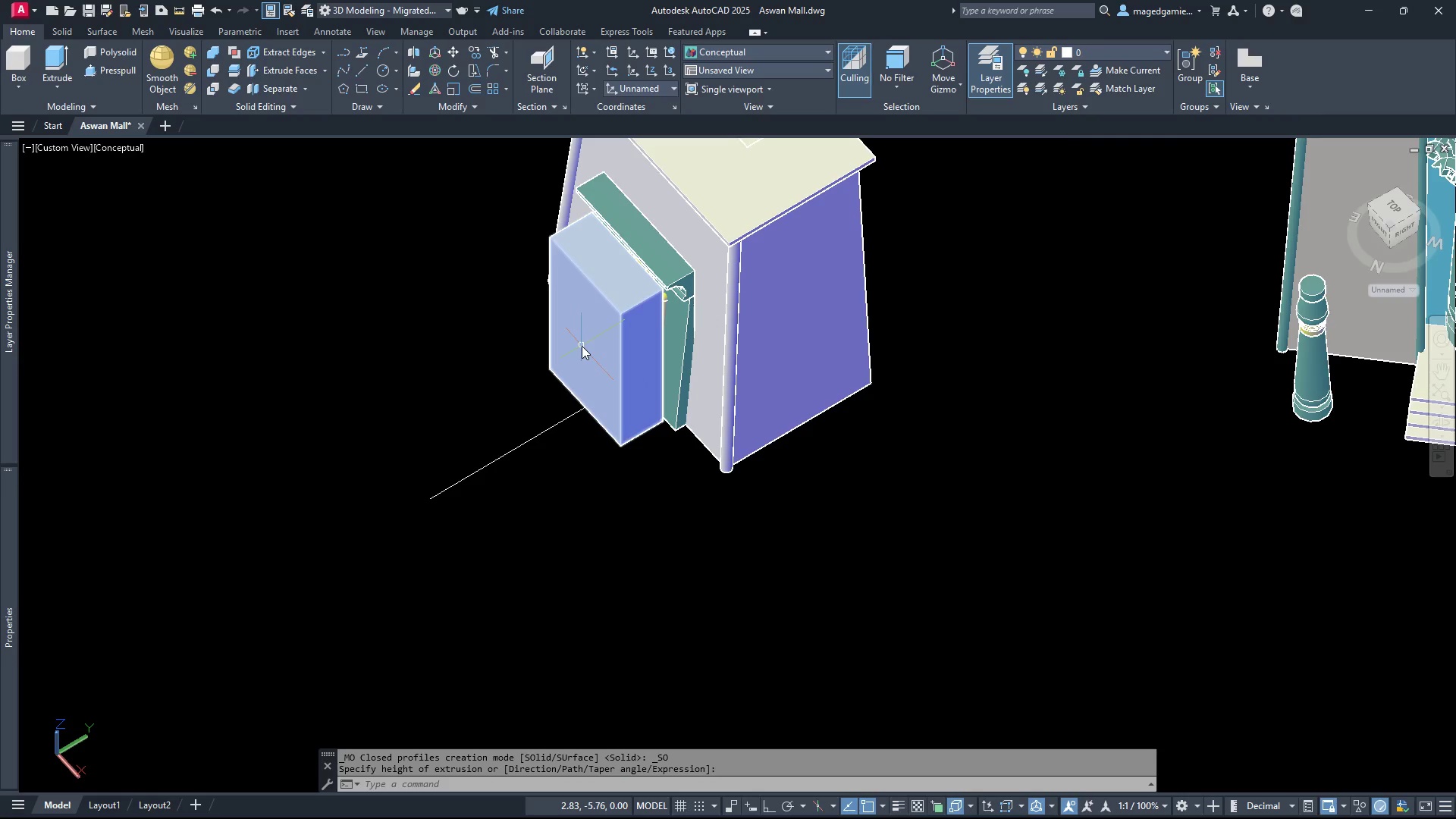 
left_click([582, 346])
 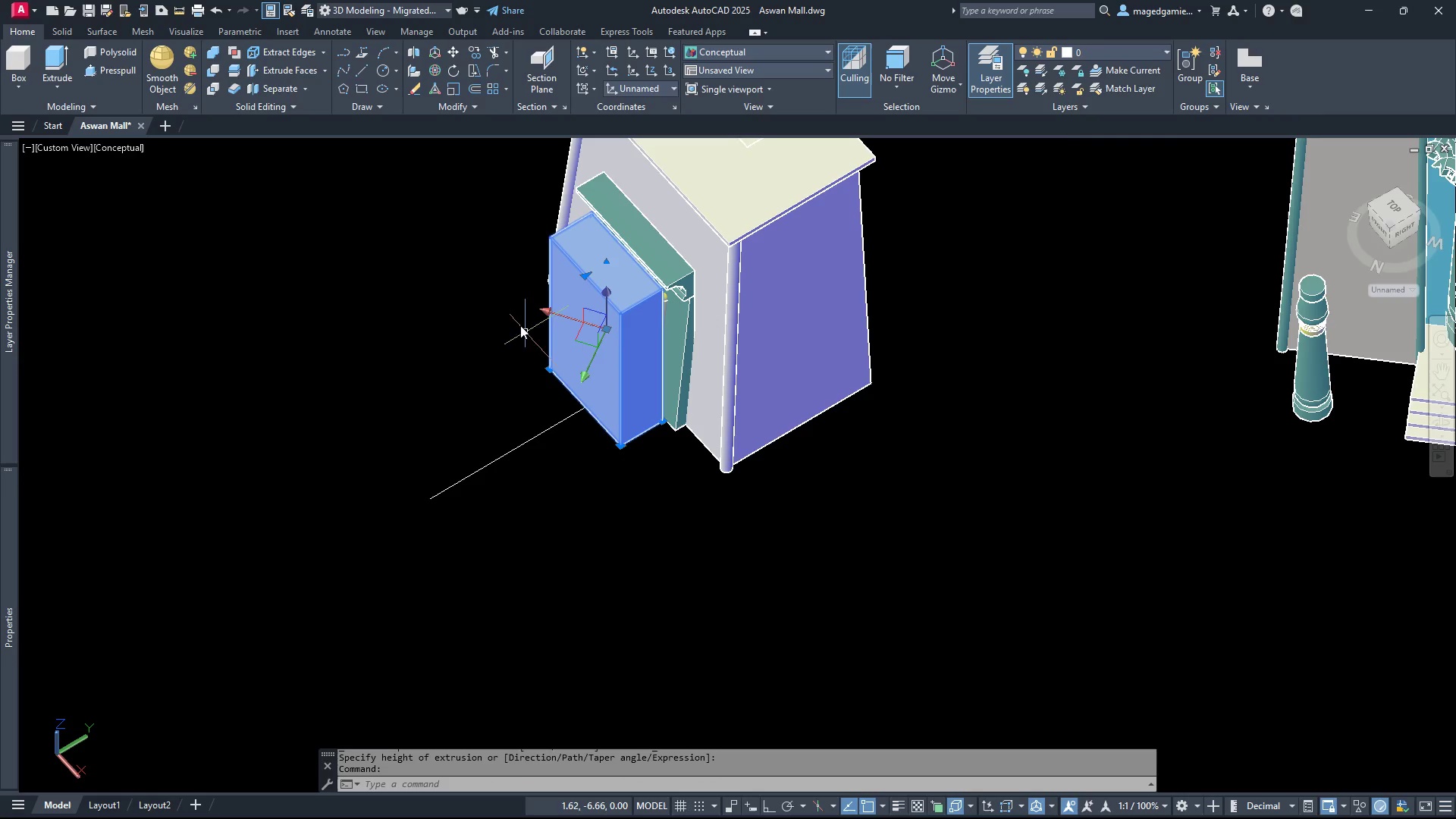 
key(Escape)
 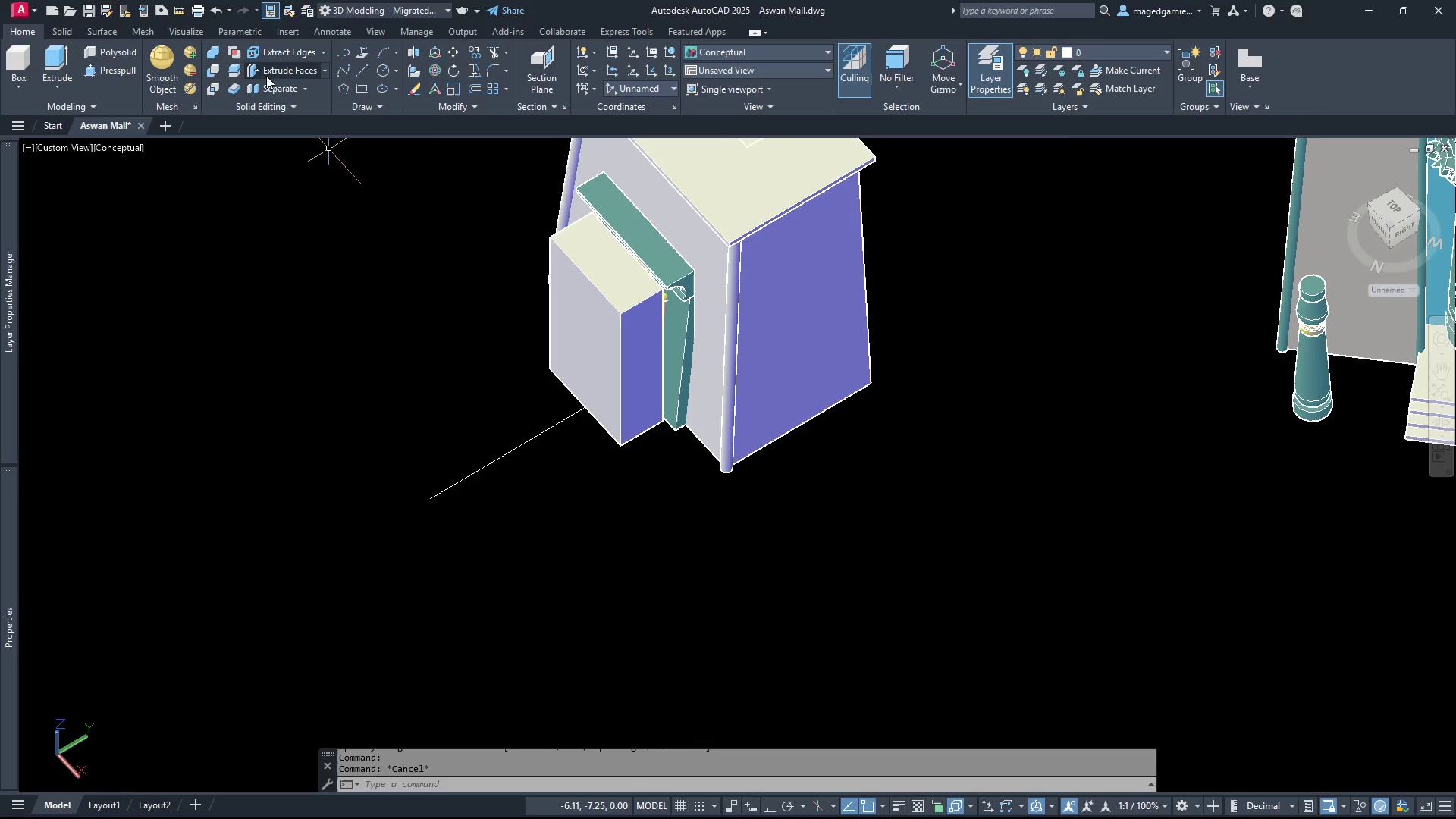 
left_click([272, 69])
 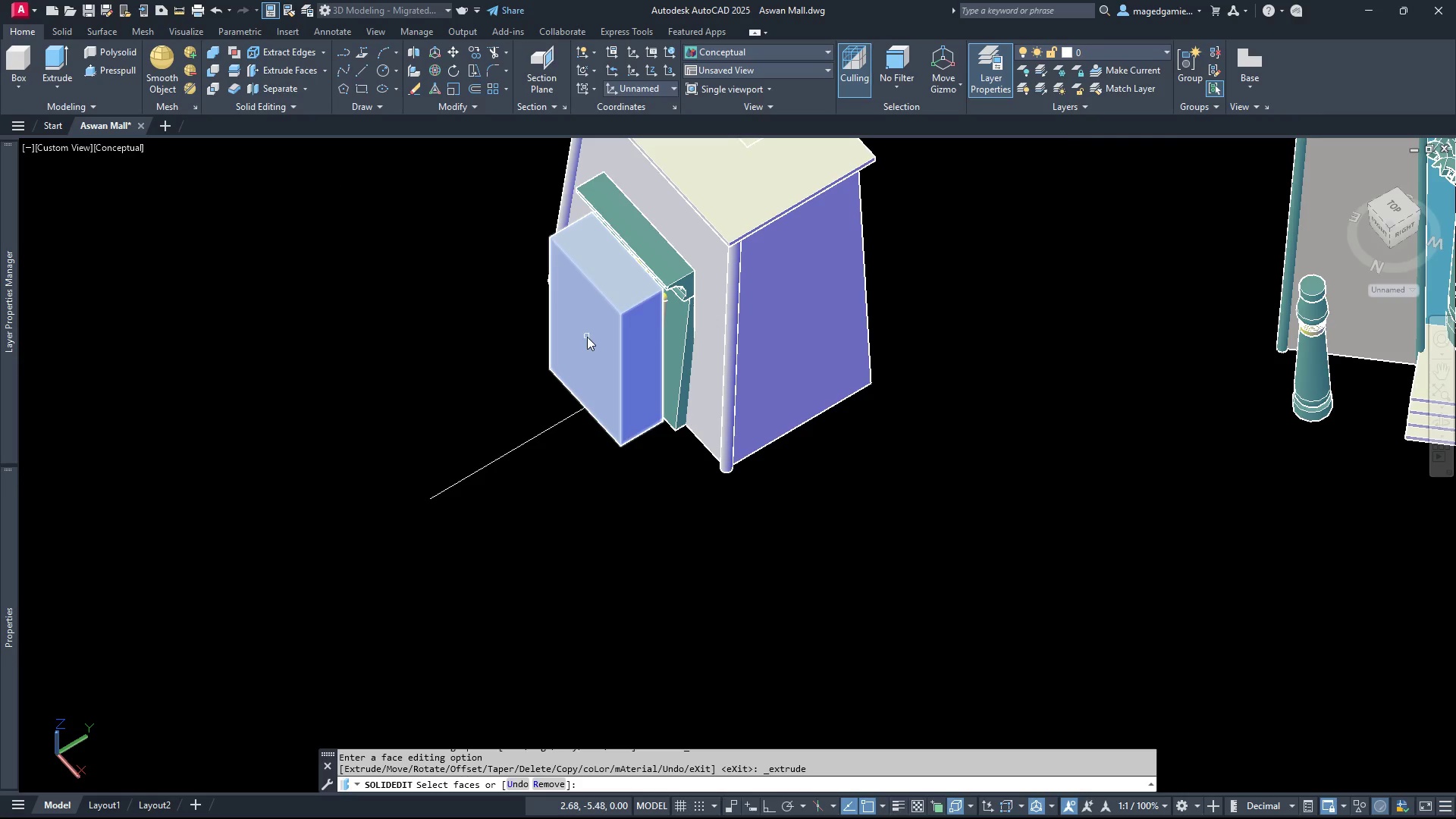 
left_click([587, 337])
 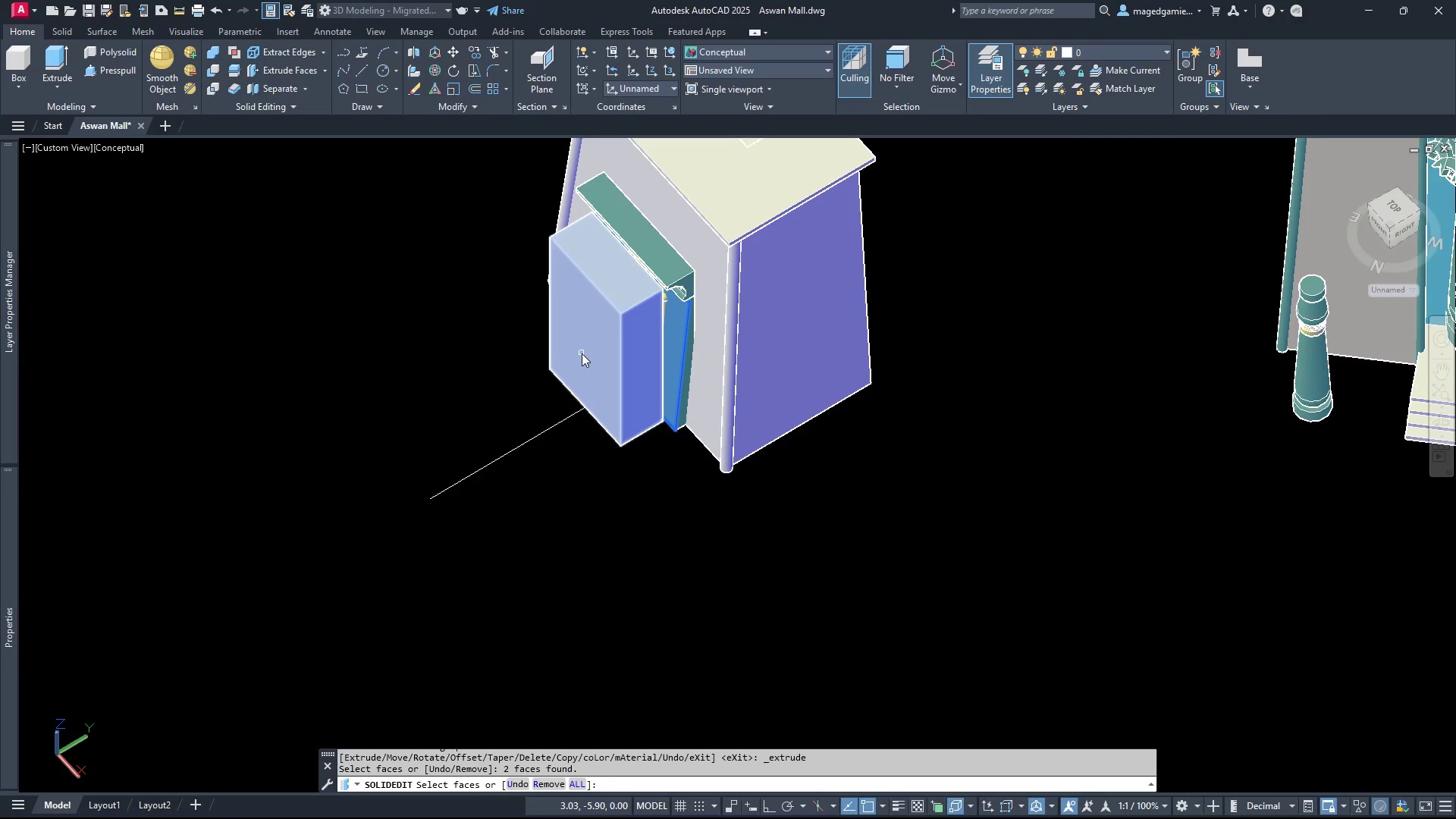 
scroll: coordinate [582, 353], scroll_direction: up, amount: 3.0
 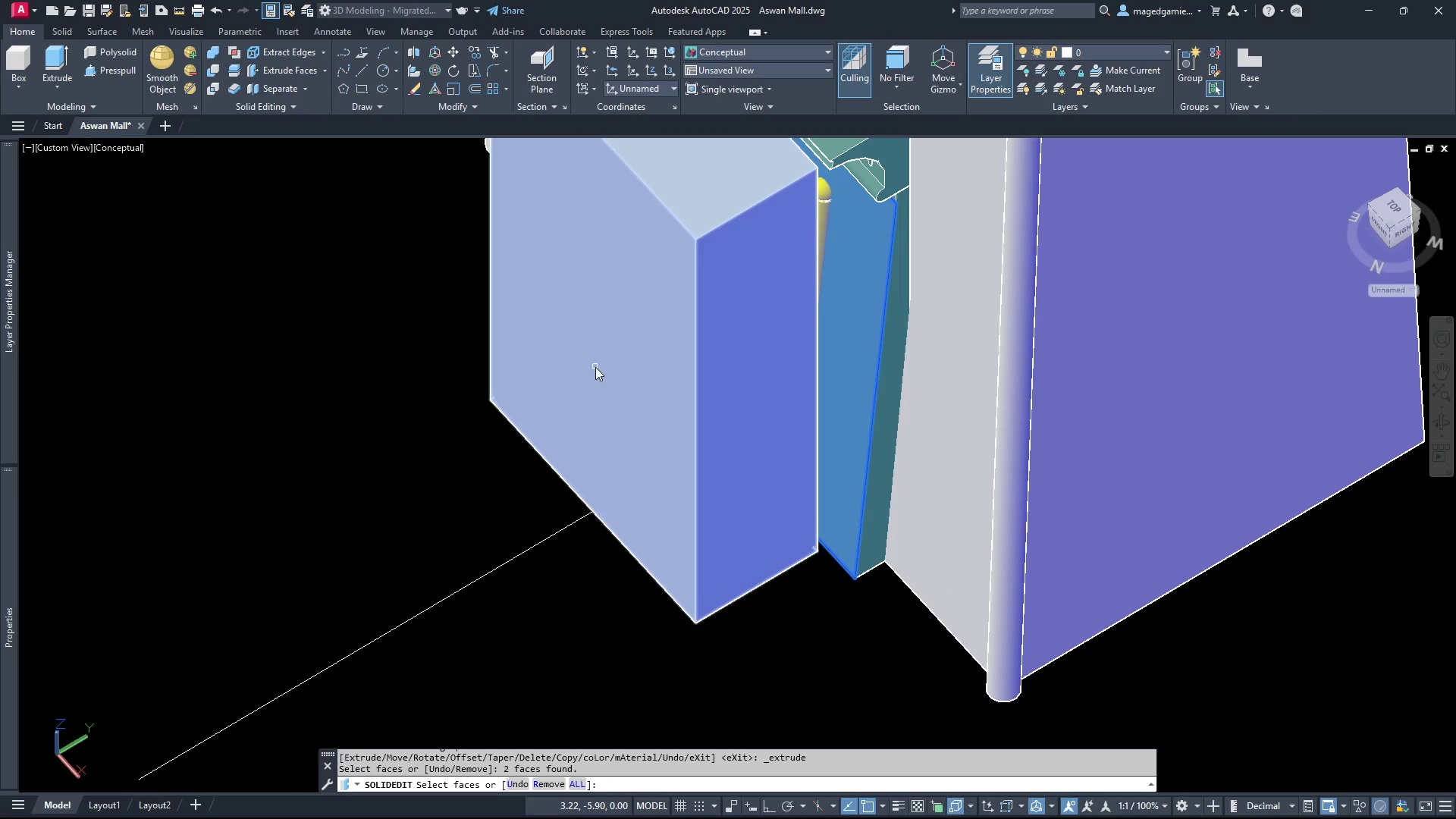 
left_click([595, 367])
 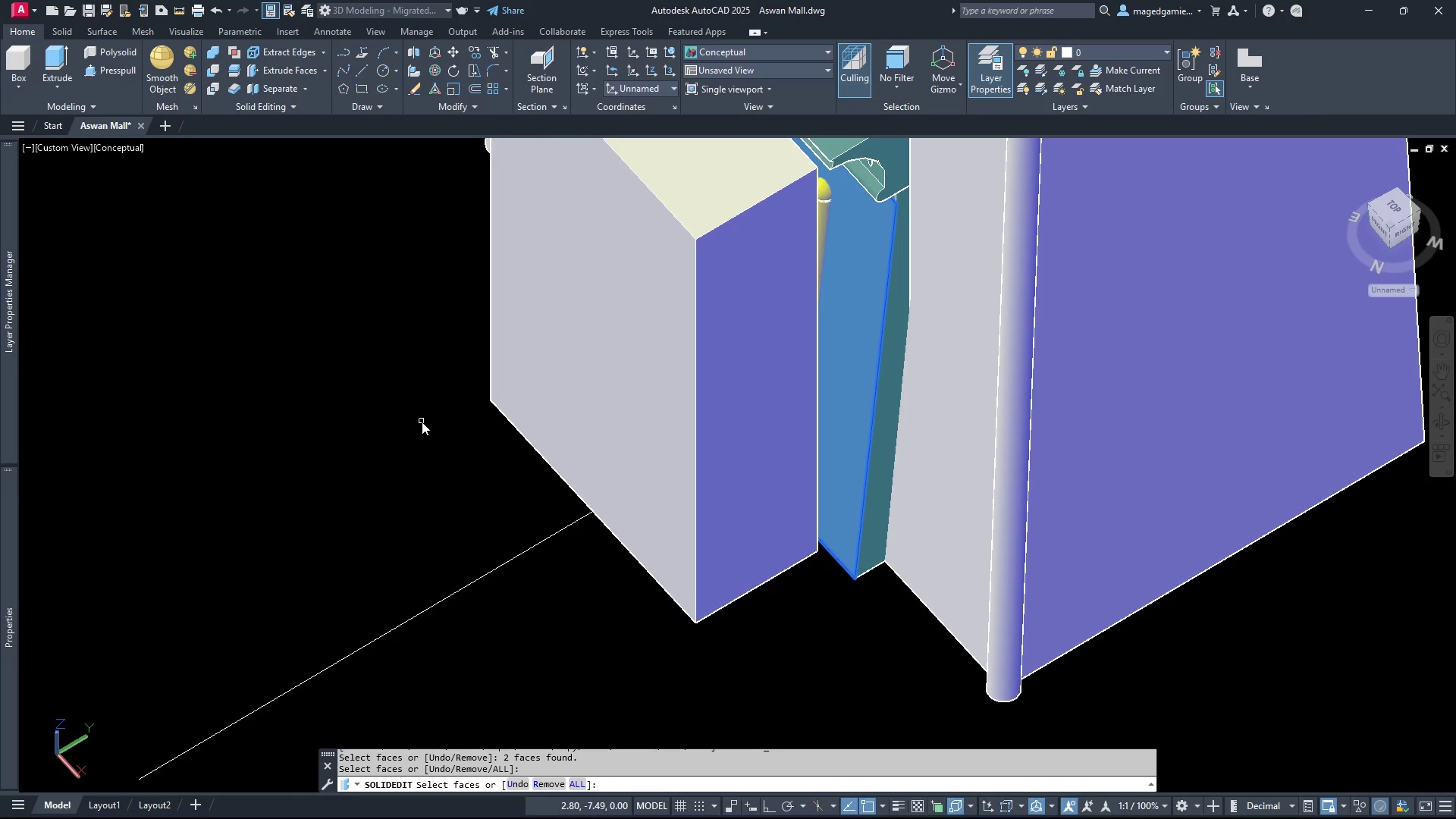 
scroll: coordinate [428, 427], scroll_direction: down, amount: 3.0
 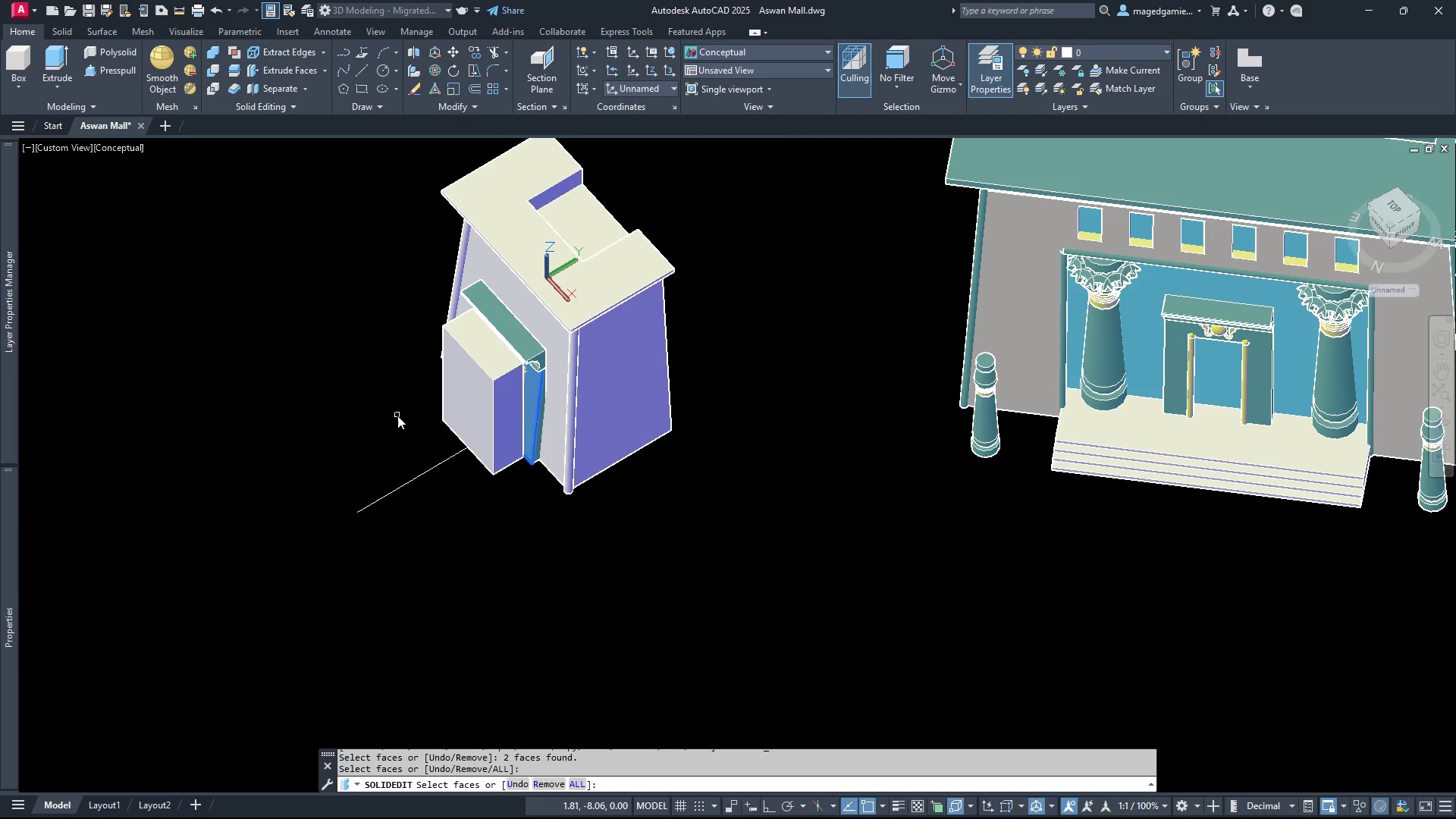 
right_click([397, 416])
 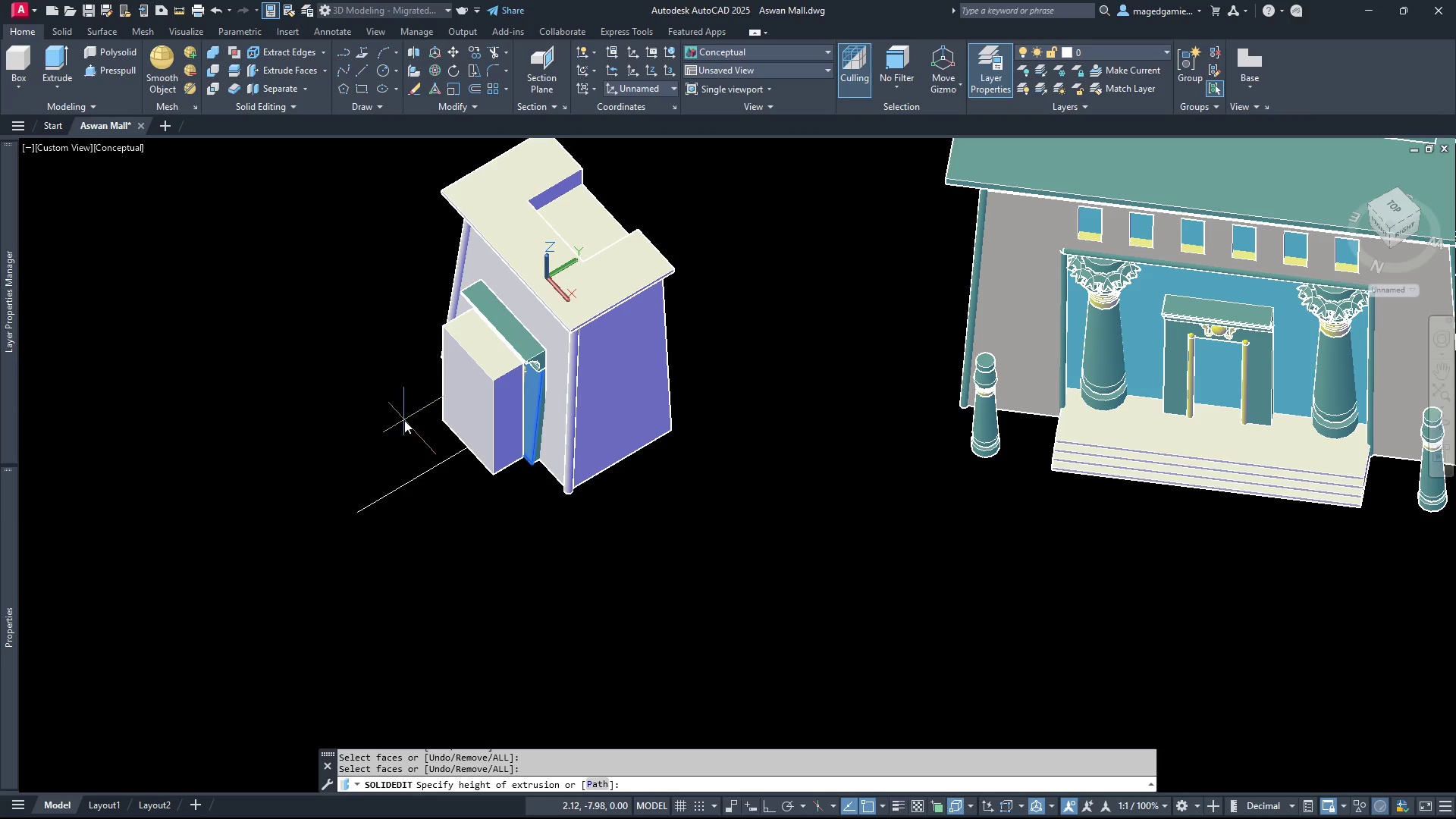 
left_click([404, 420])
 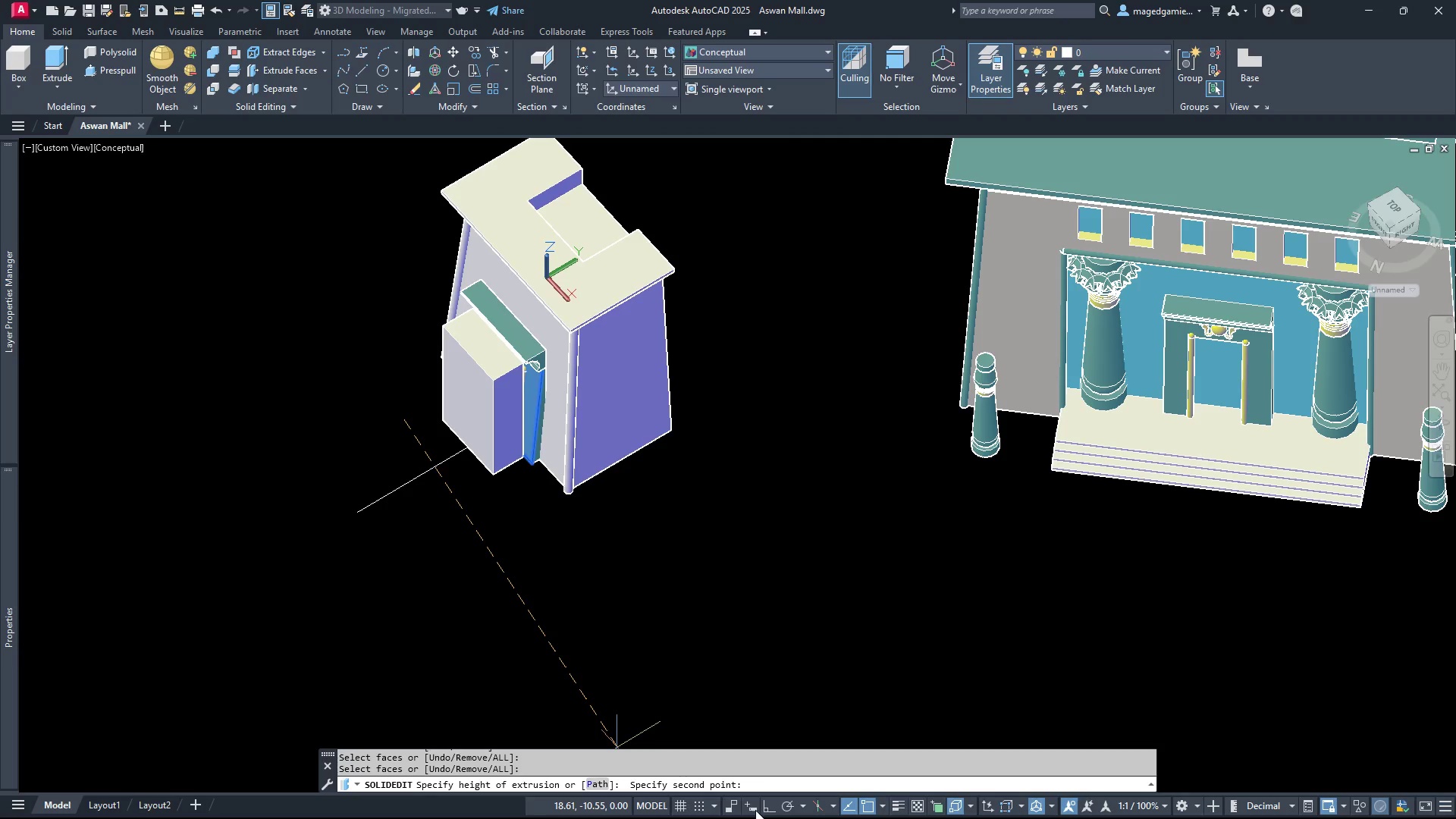 
left_click([766, 805])
 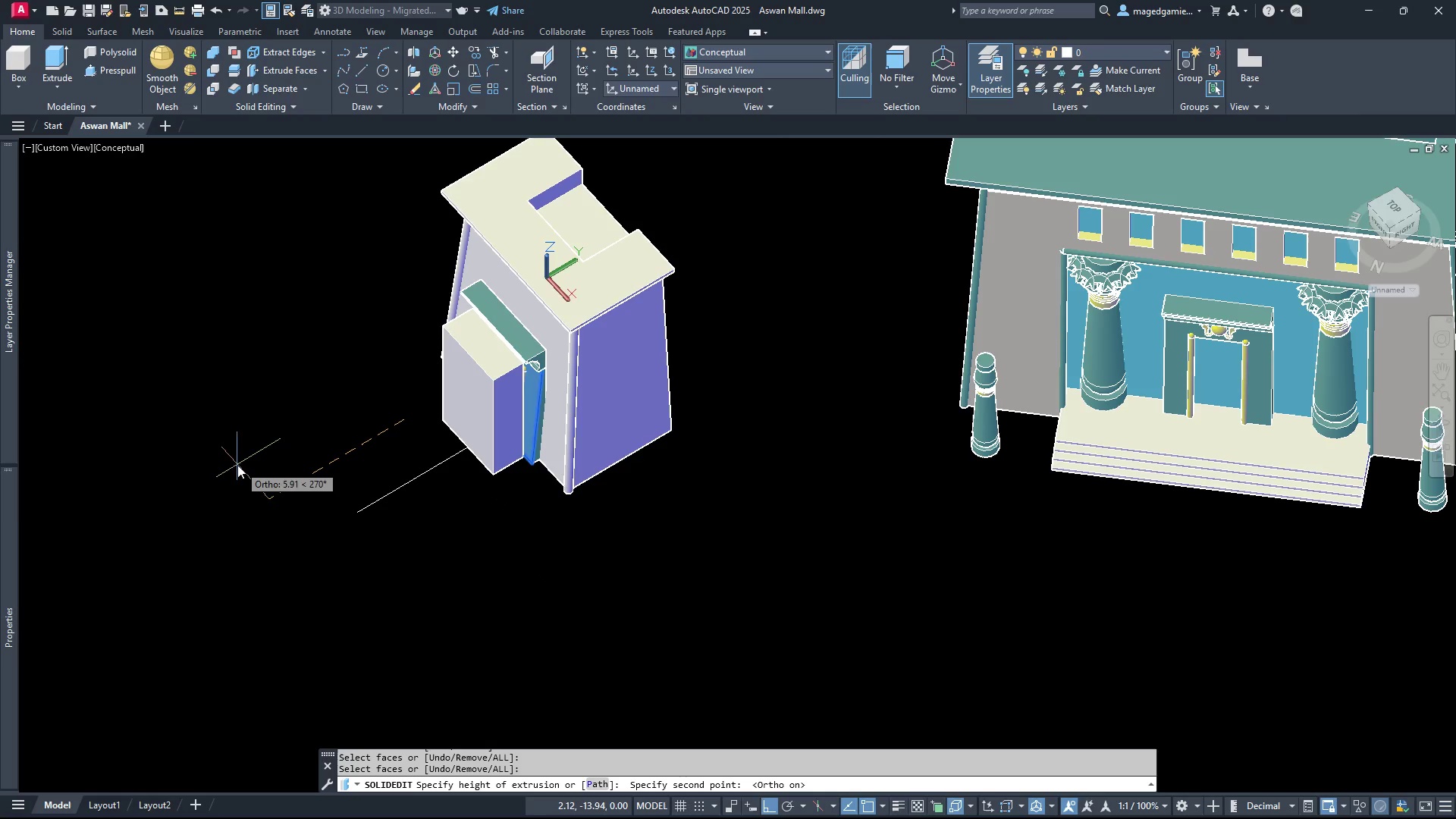 
left_click([184, 488])
 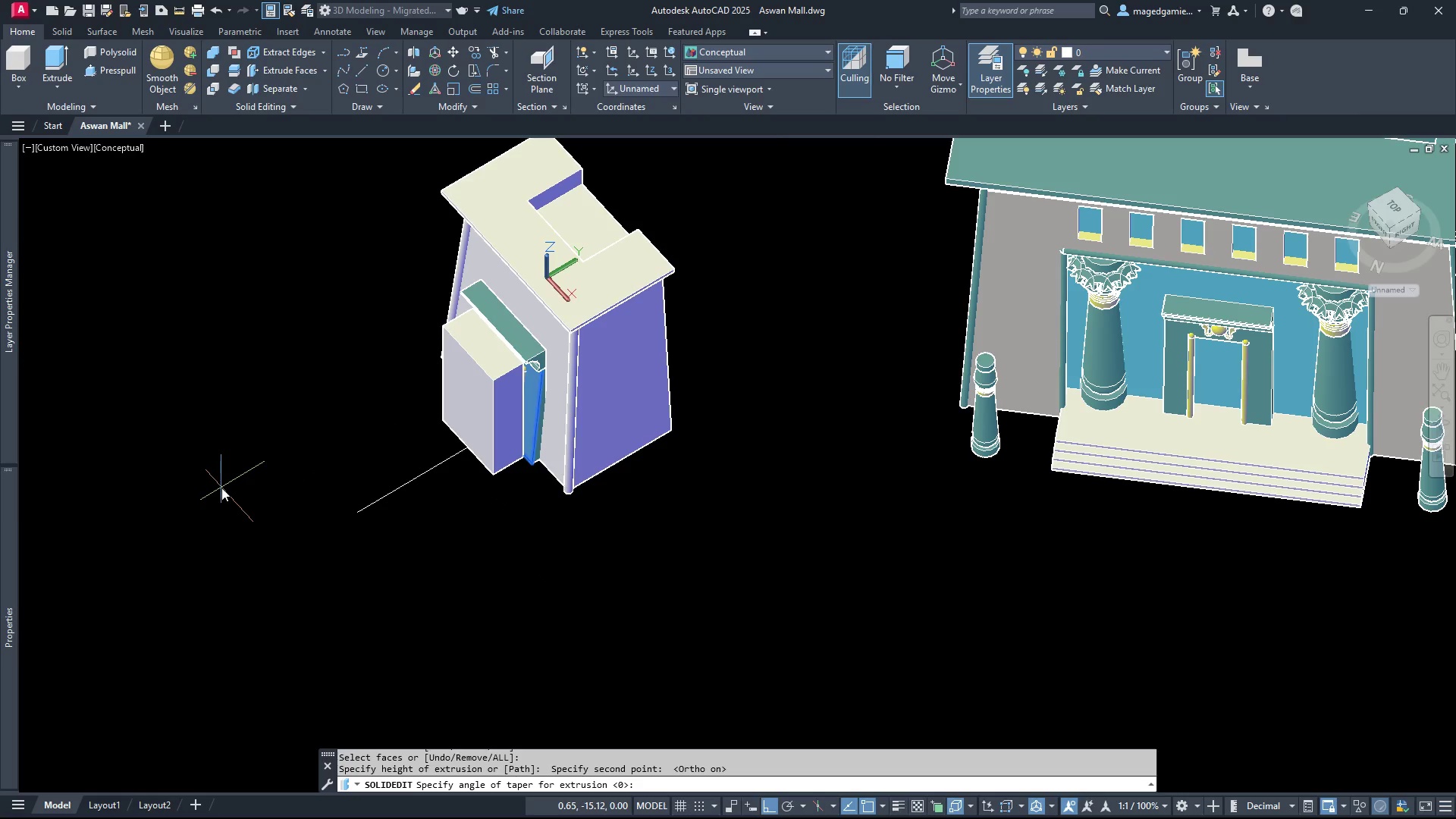 
right_click([221, 488])
 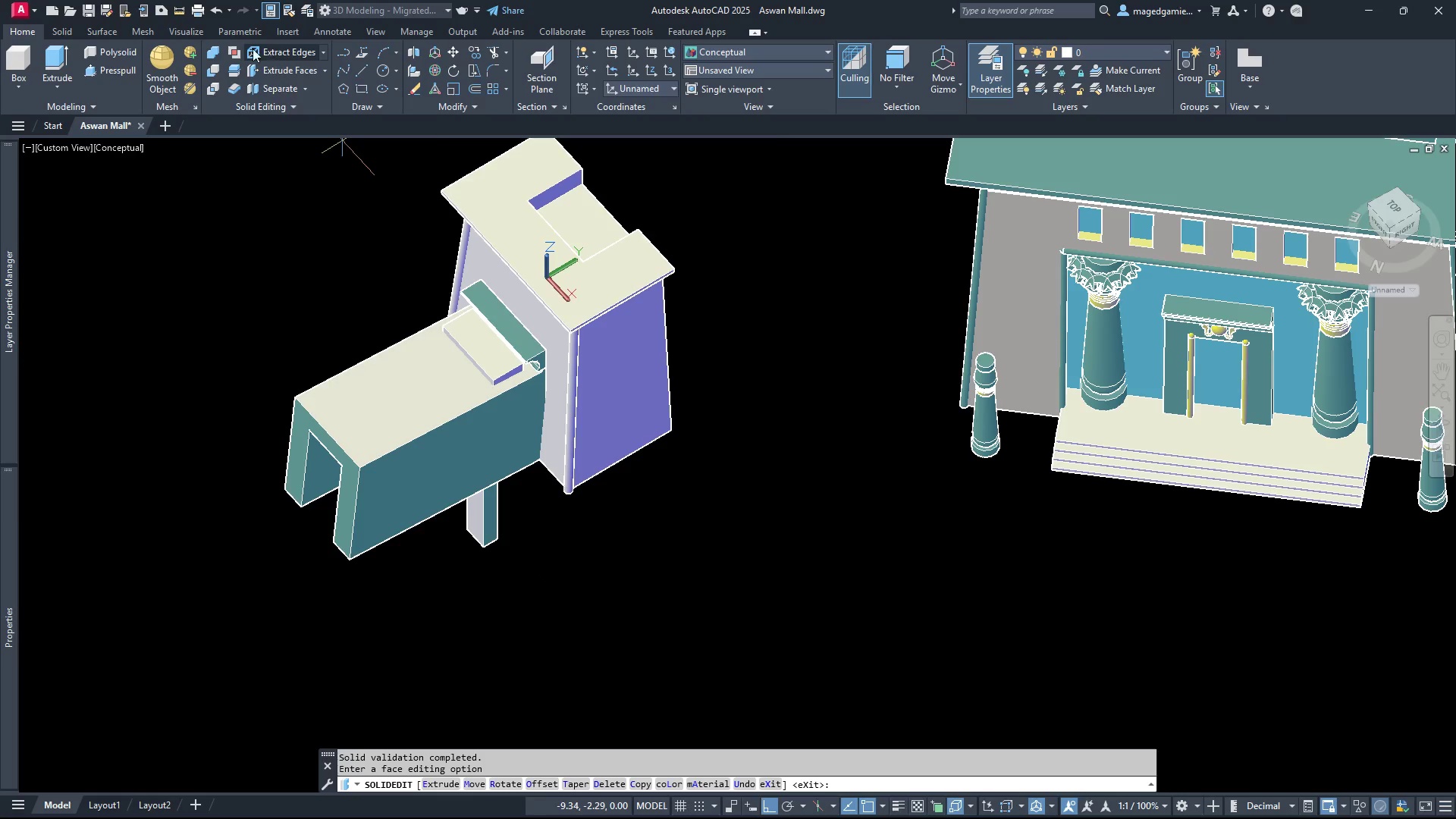 
left_click([218, 8])
 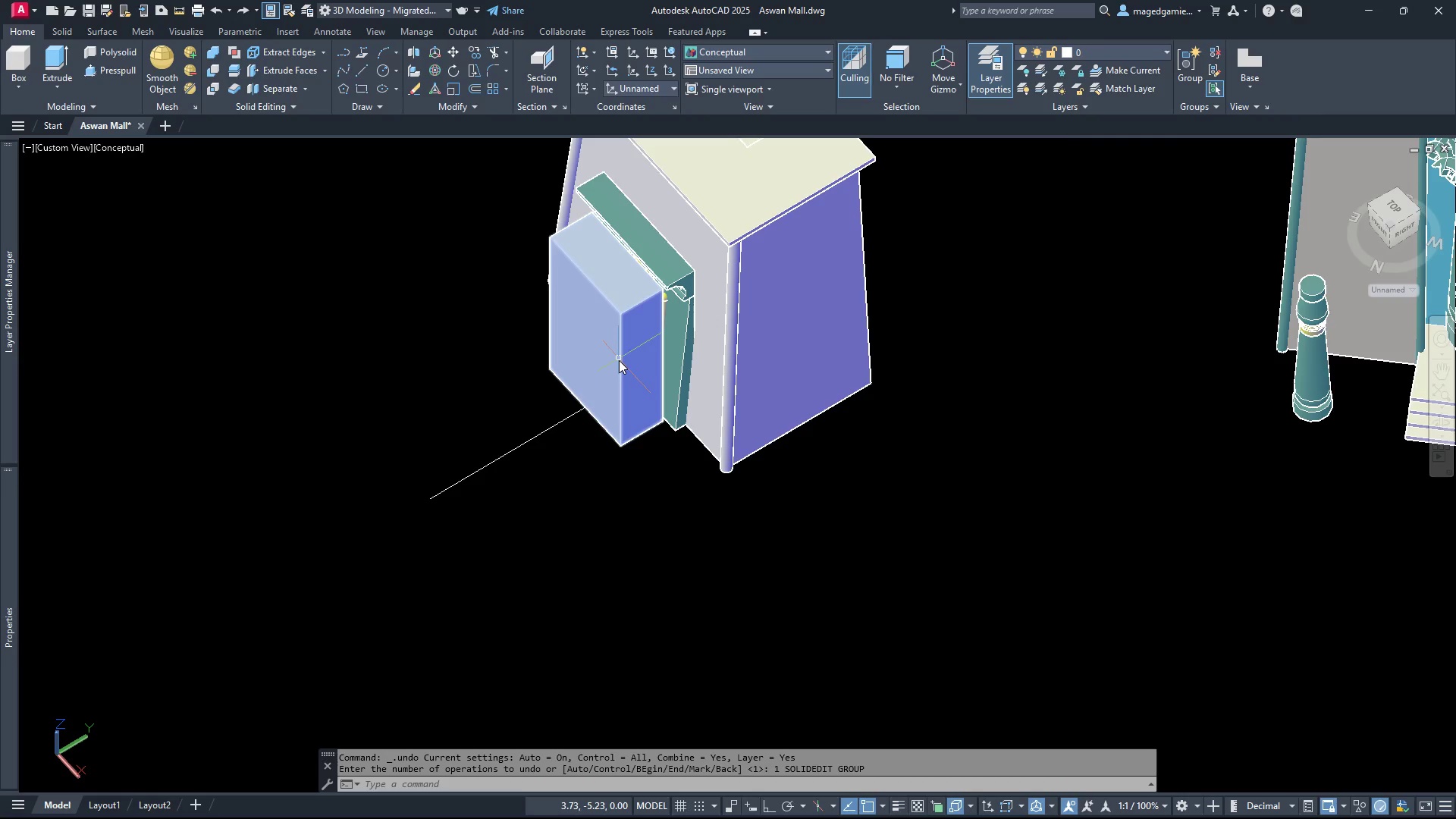 
left_click([606, 354])
 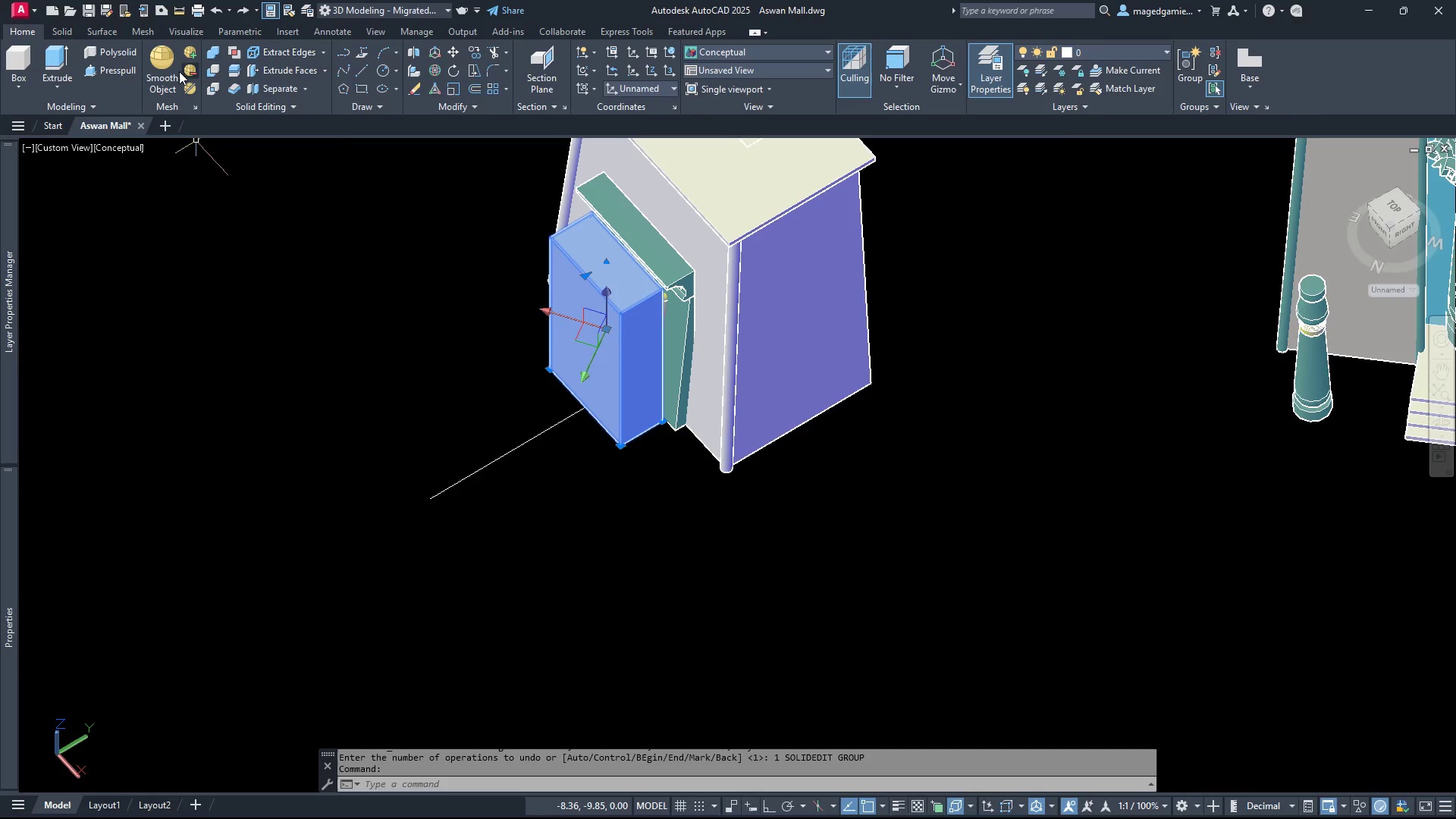 
left_click([116, 71])
 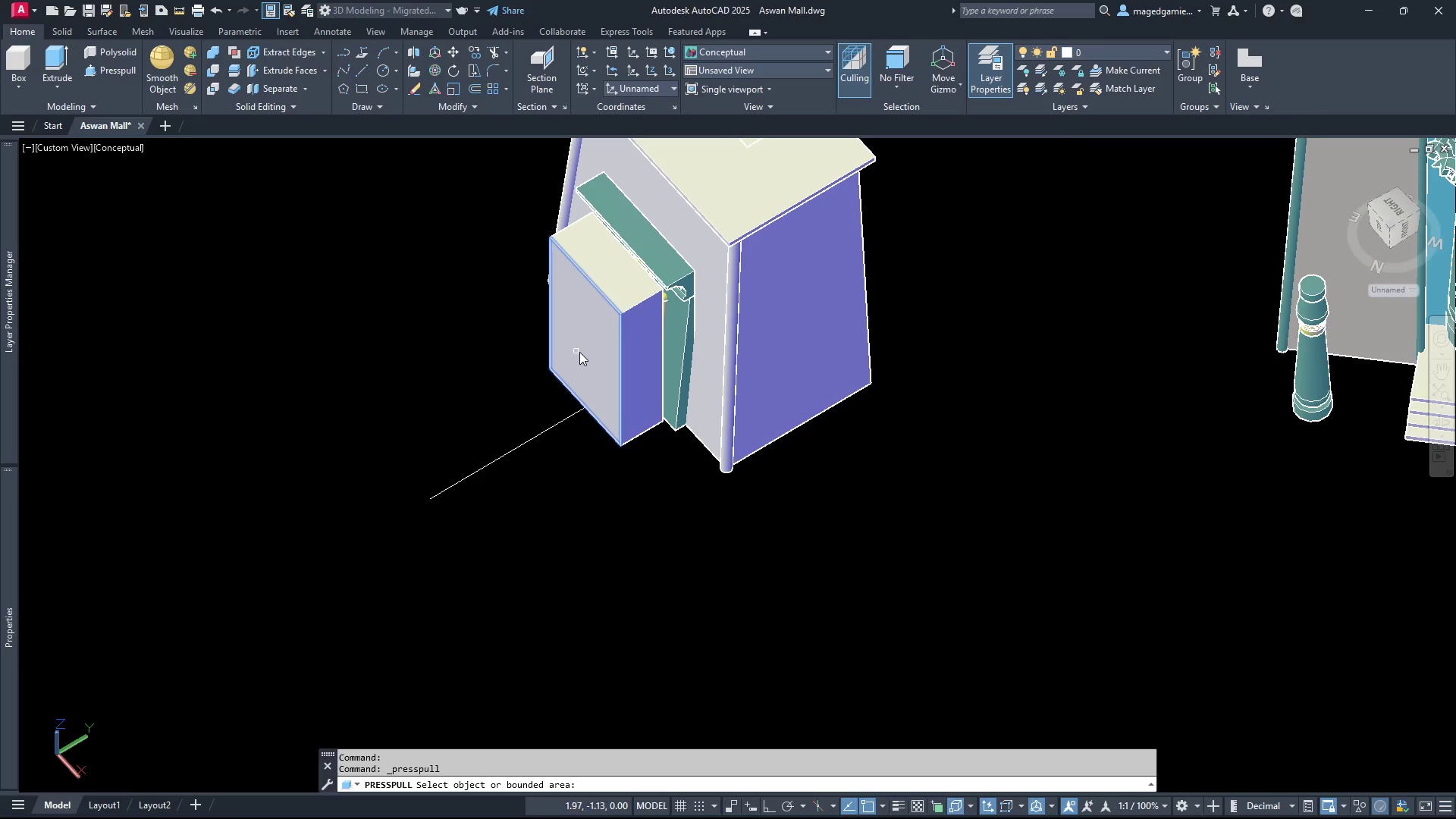 
left_click([579, 352])
 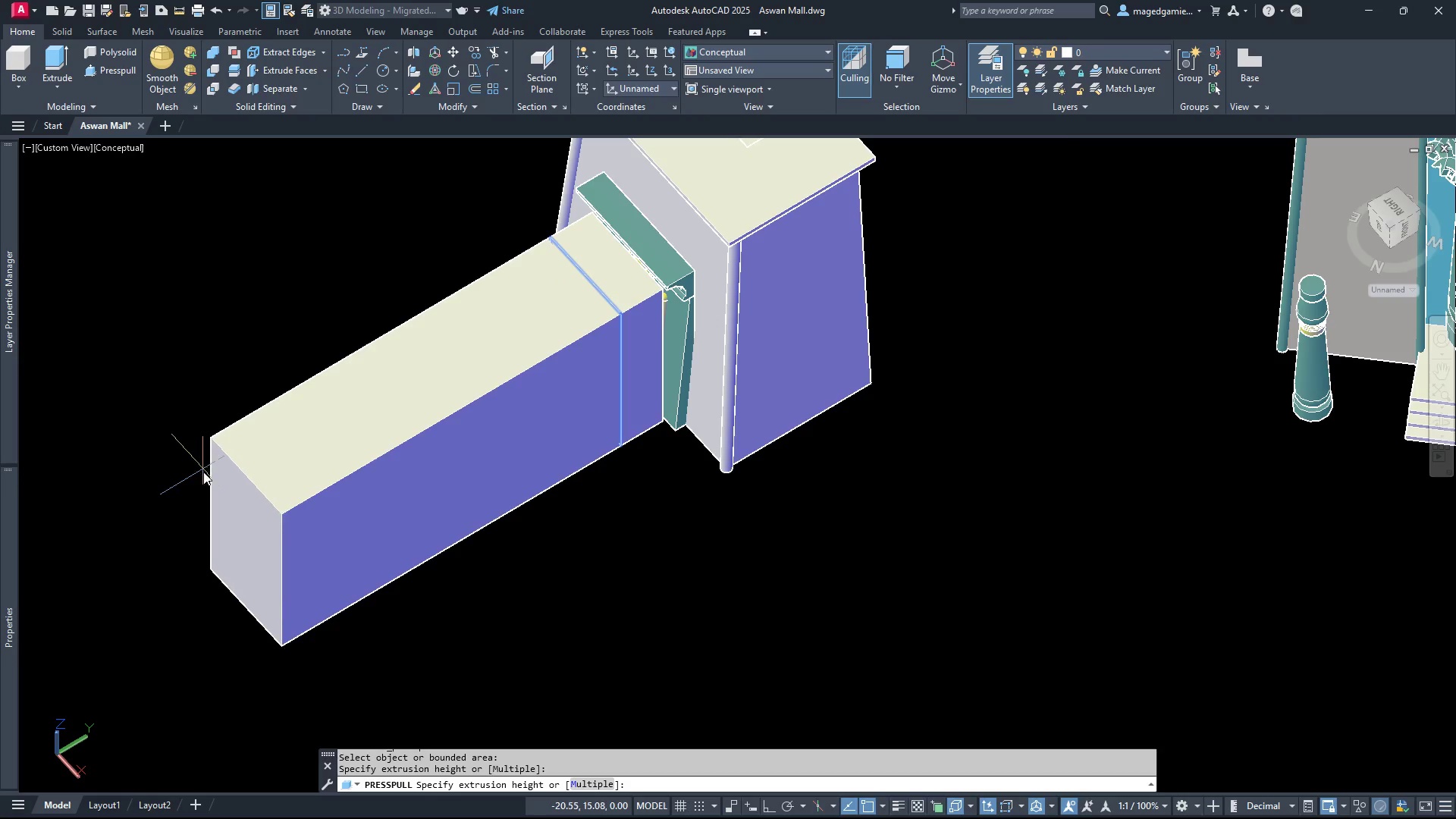 
left_click([203, 472])
 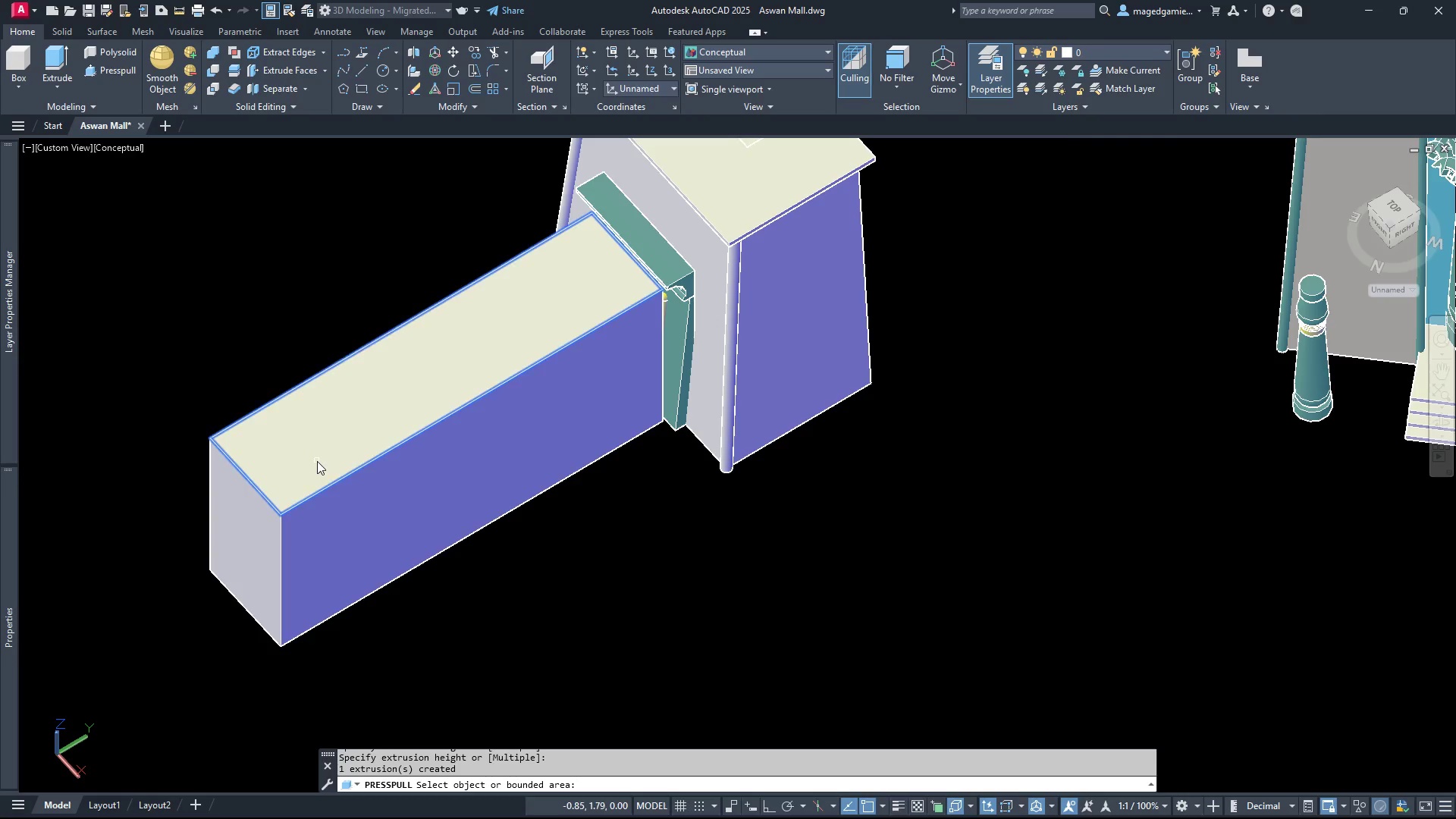 
key(Escape)
 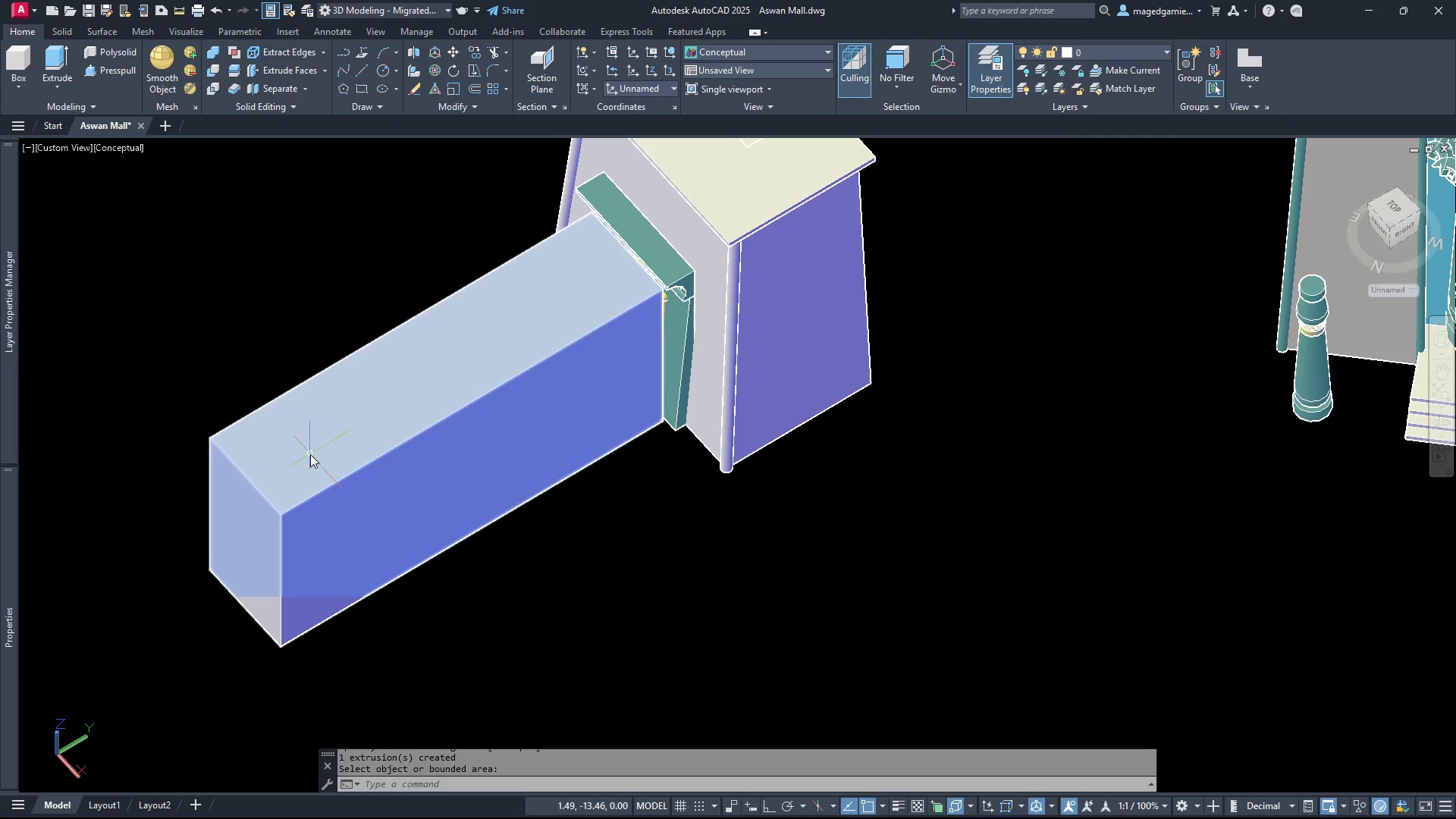 
left_click([310, 454])
 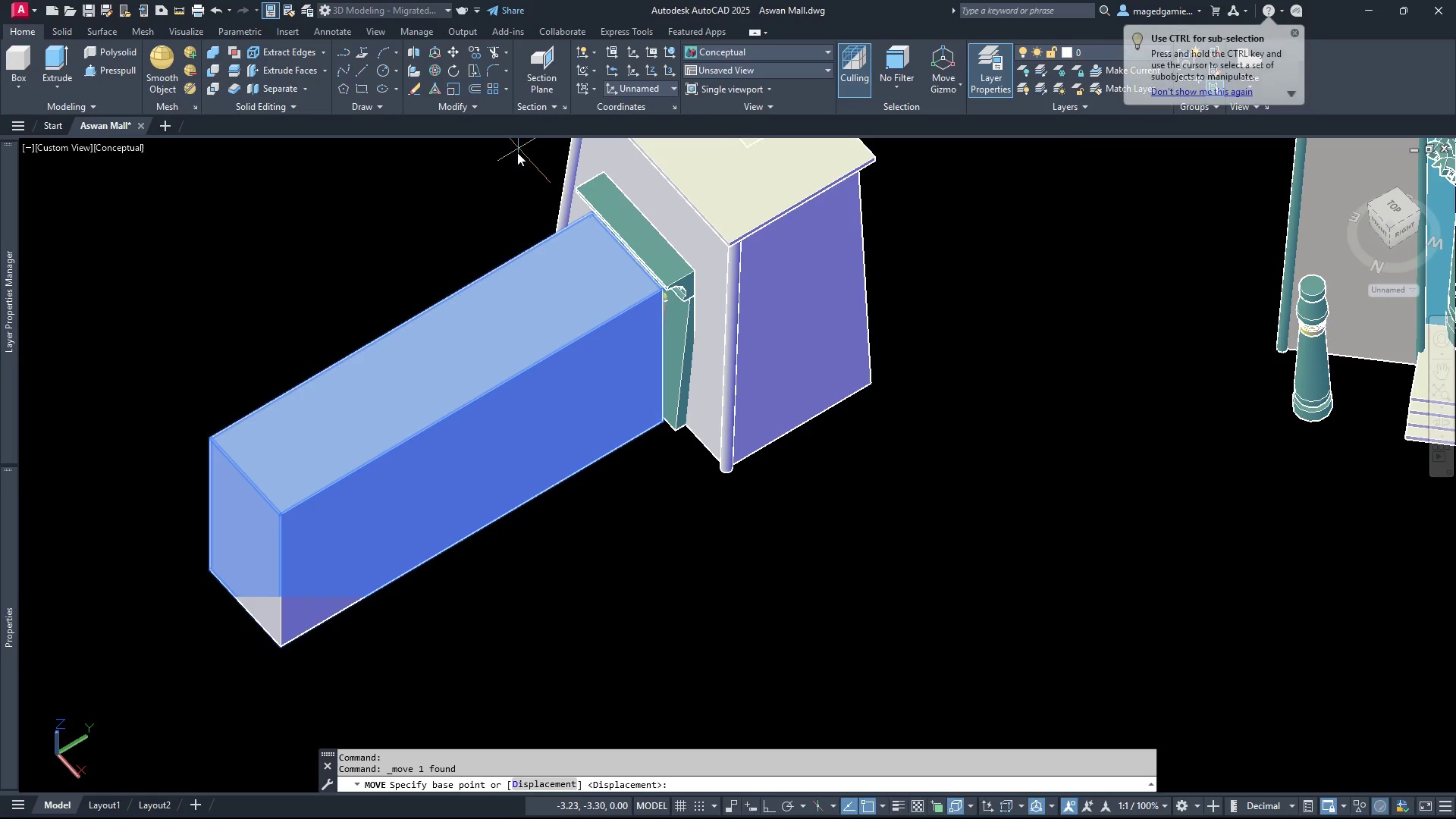 
left_click([786, 524])
 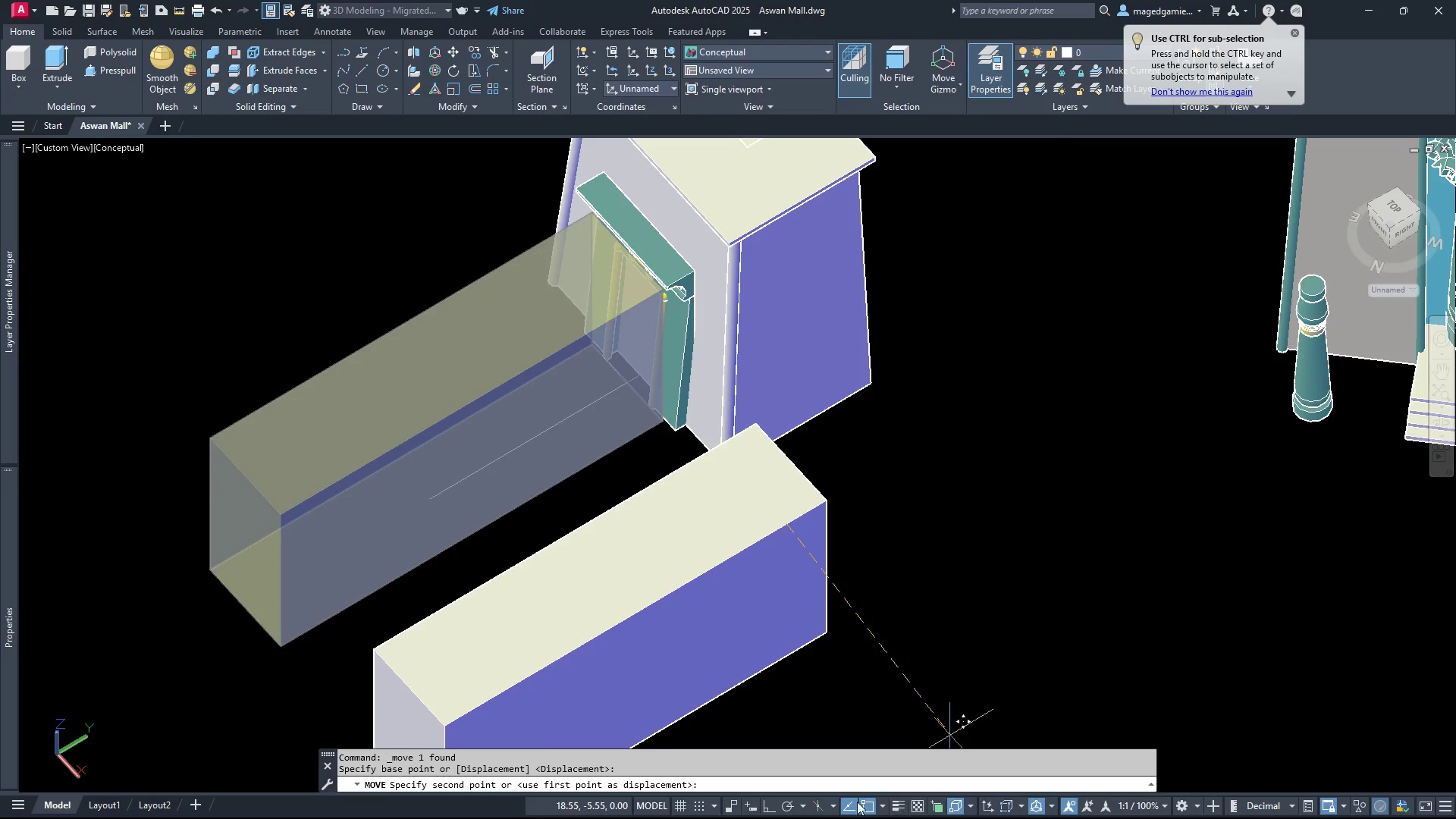 
left_click([767, 808])
 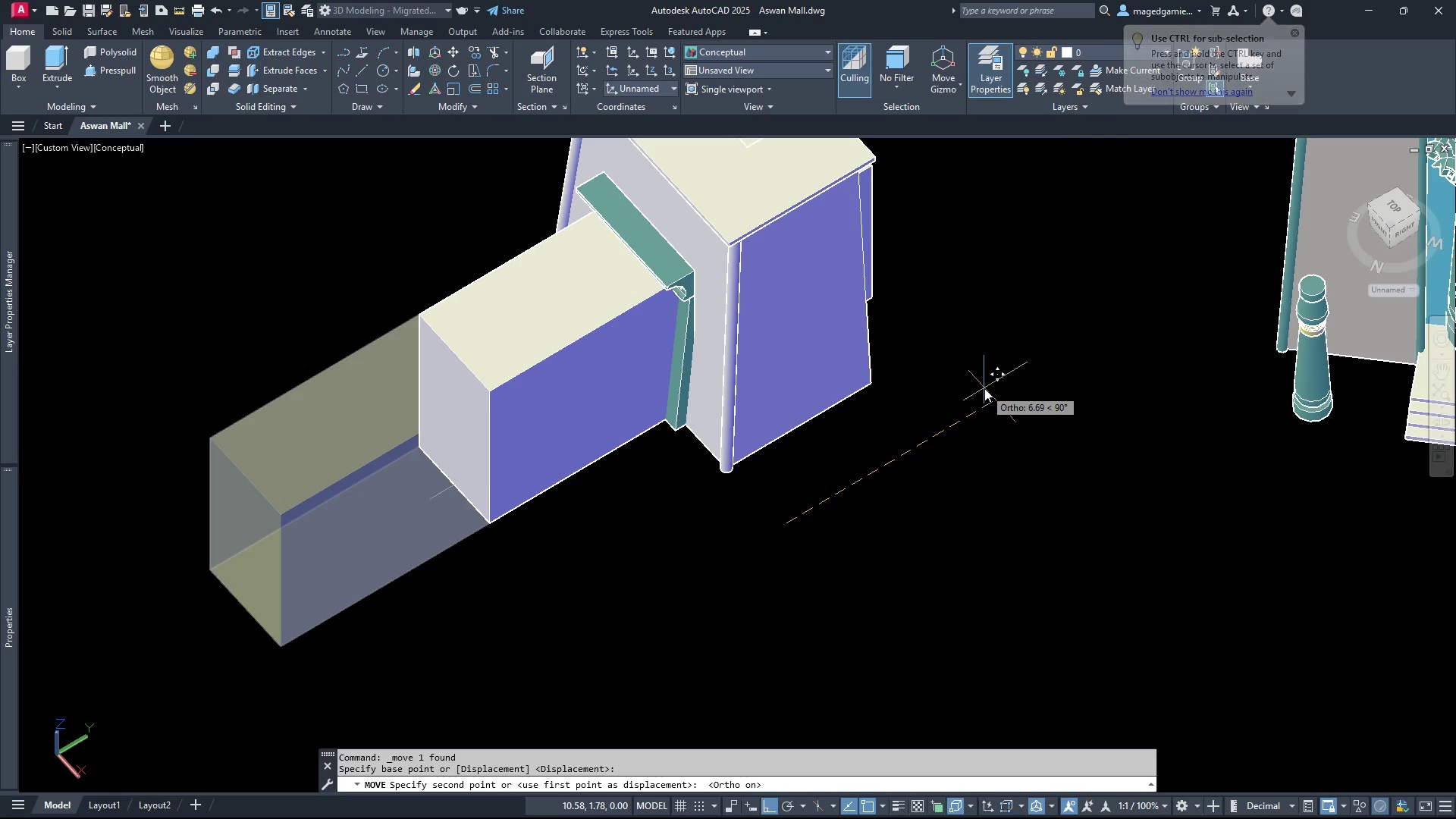 
left_click([994, 373])
 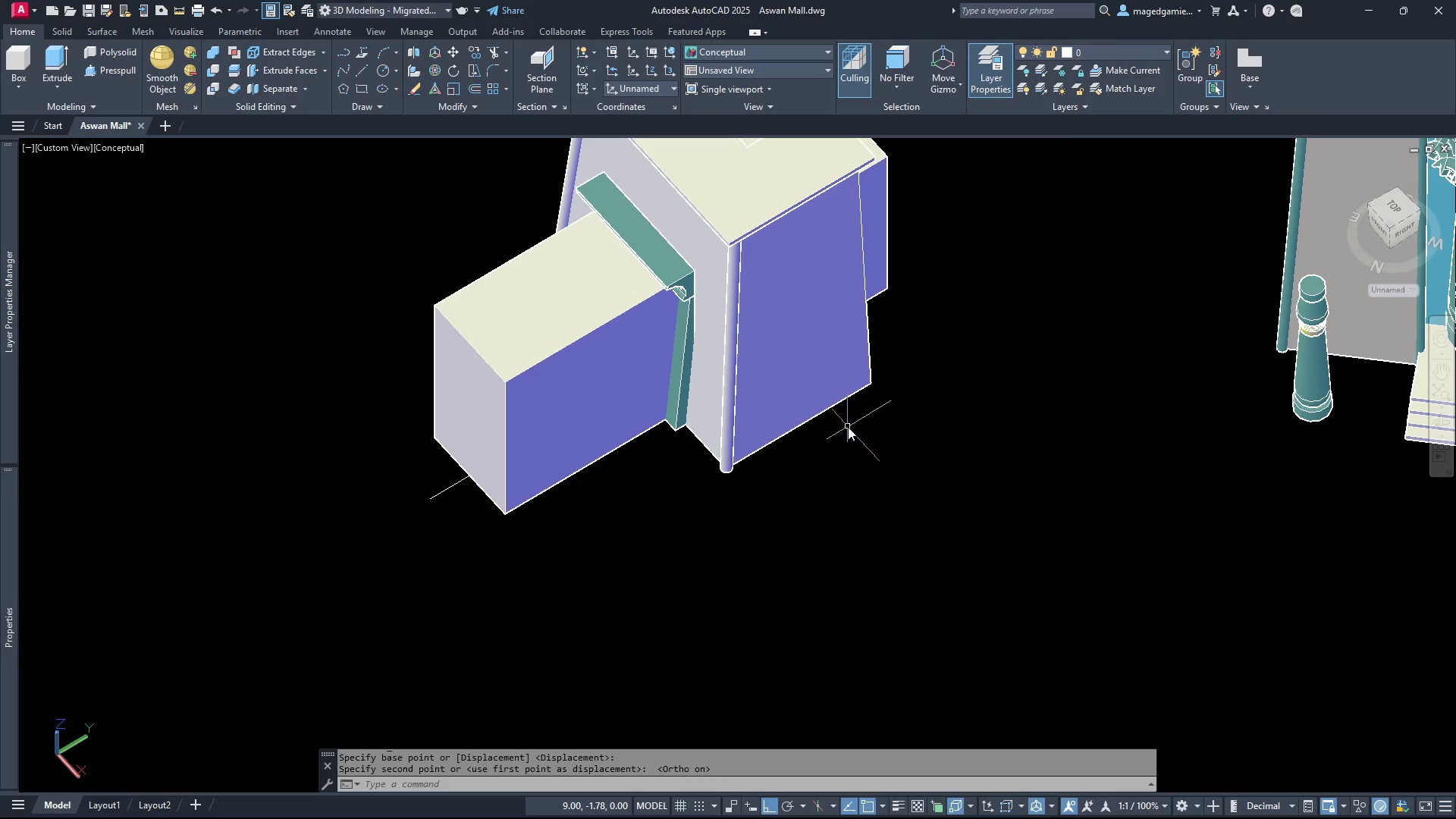 
key(Escape)
 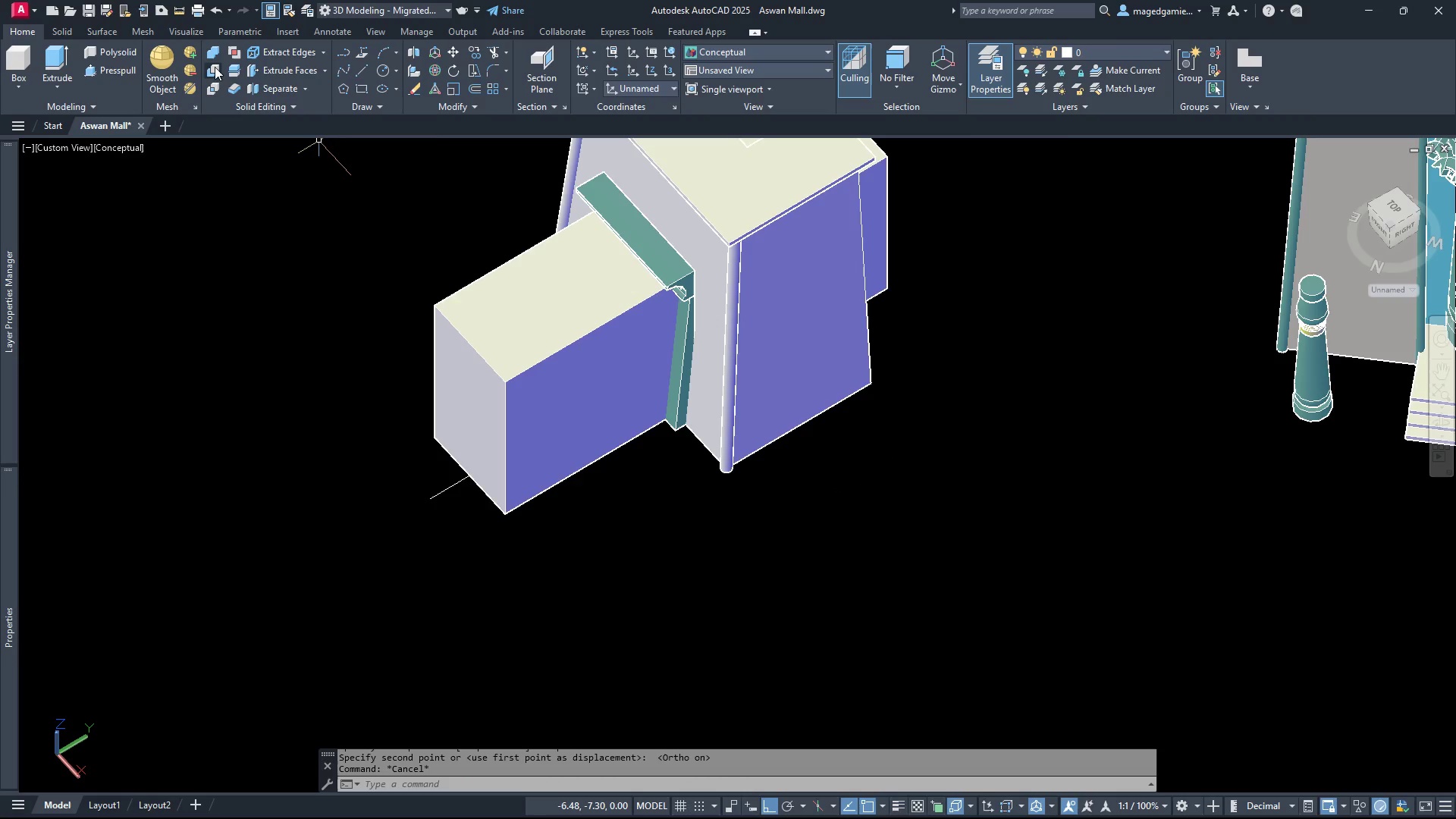 
left_click([215, 69])
 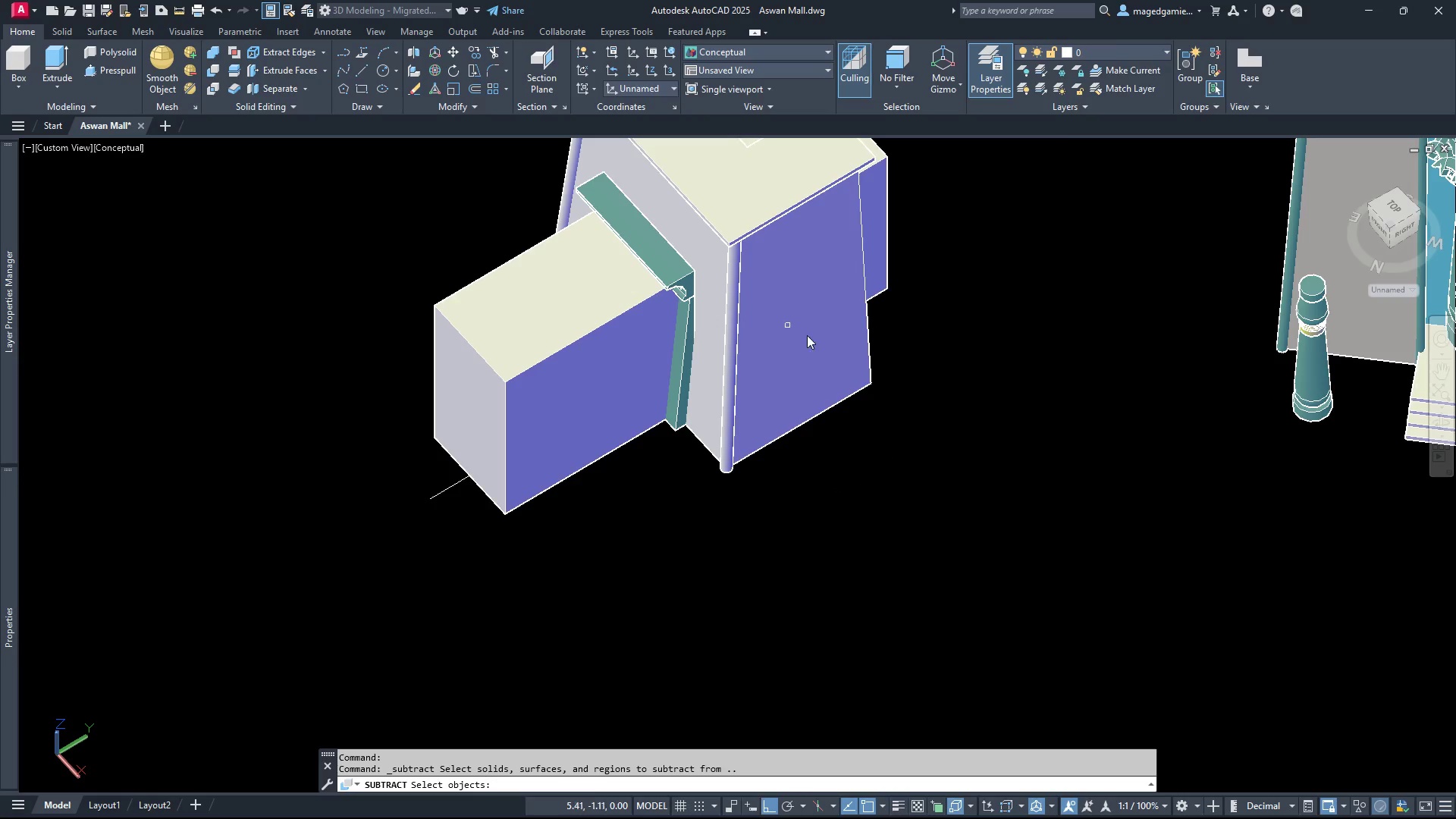 
left_click([814, 338])
 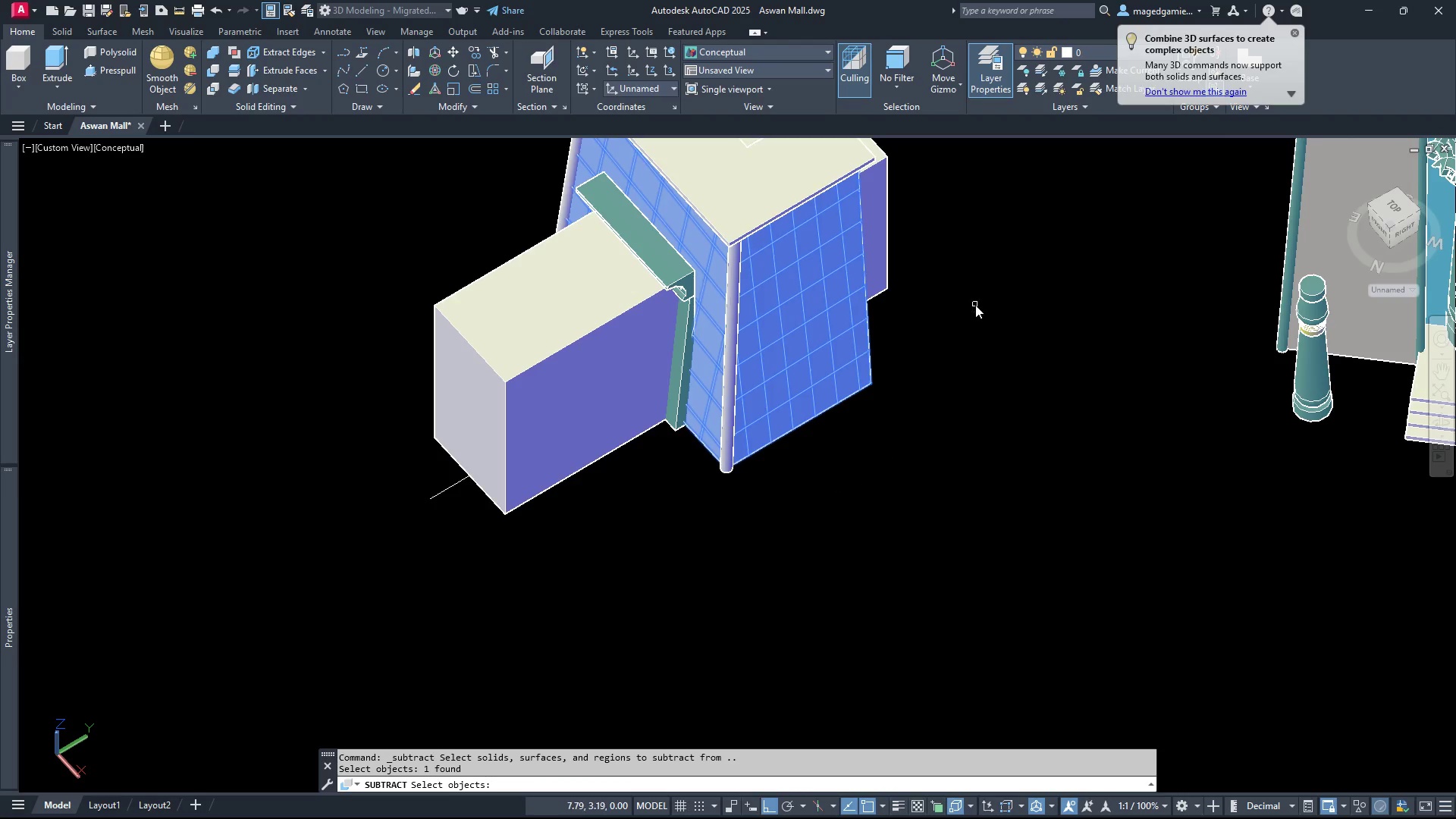 
right_click([975, 305])
 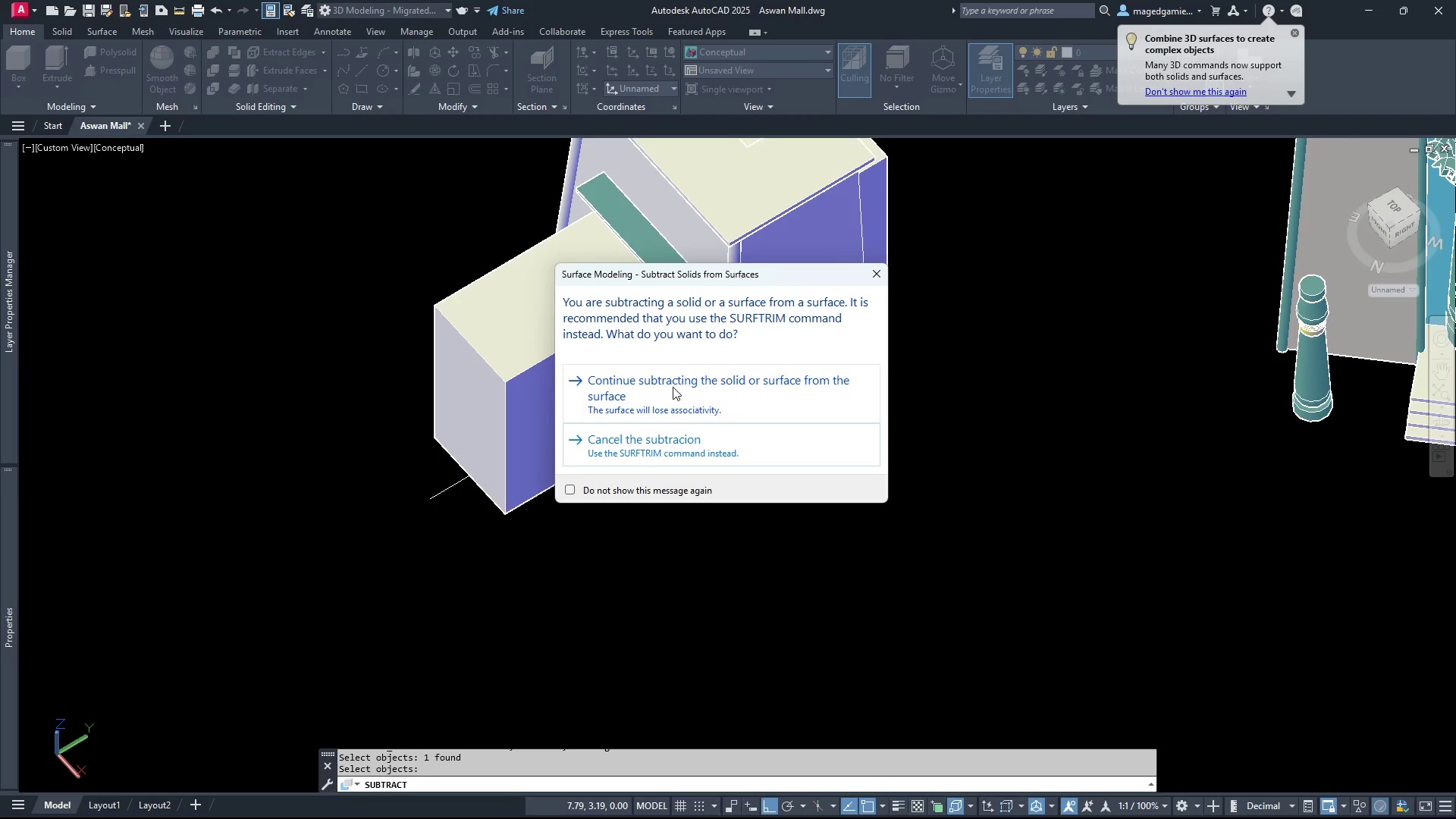 
left_click([659, 381])
 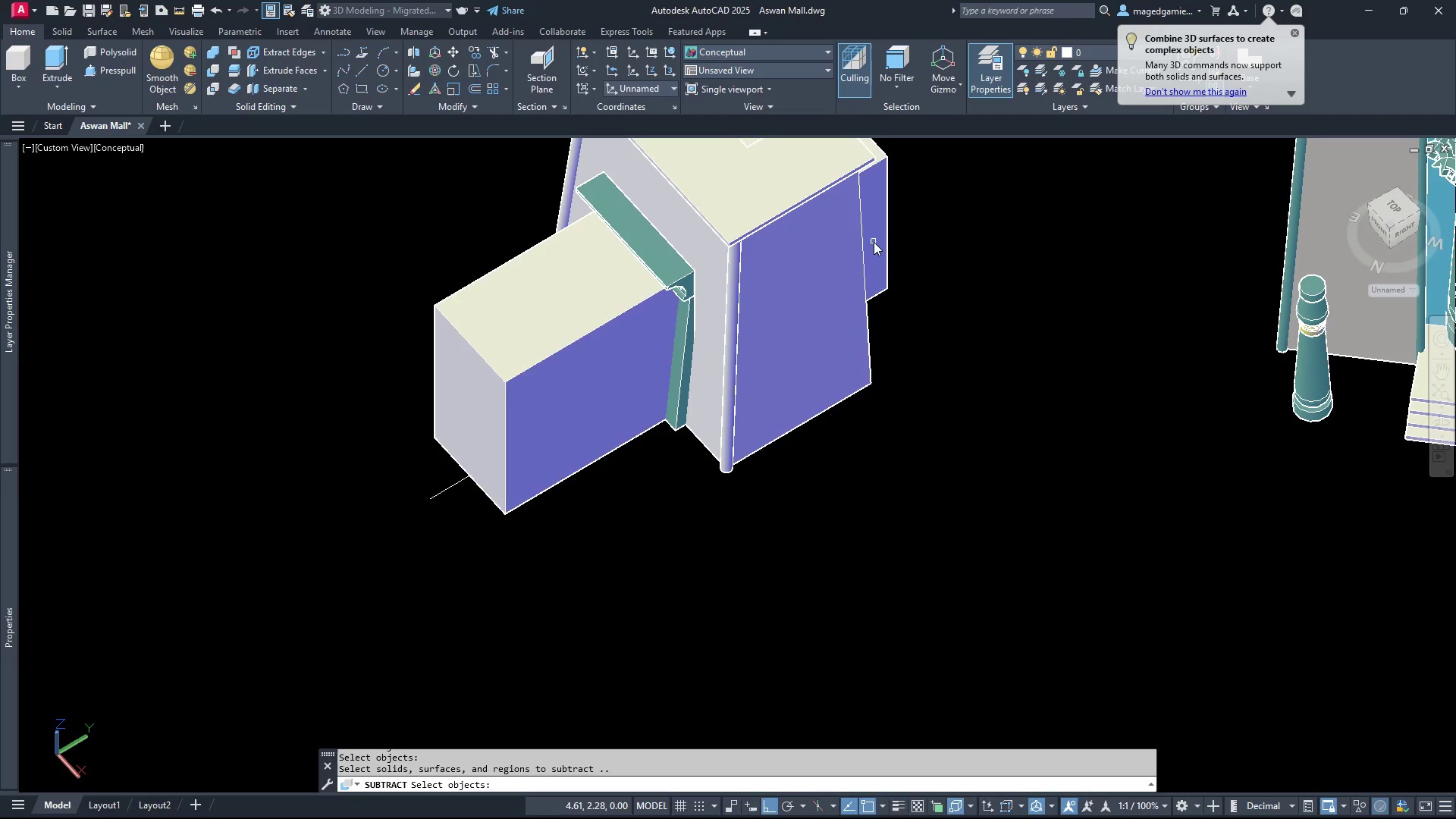 
left_click([874, 242])
 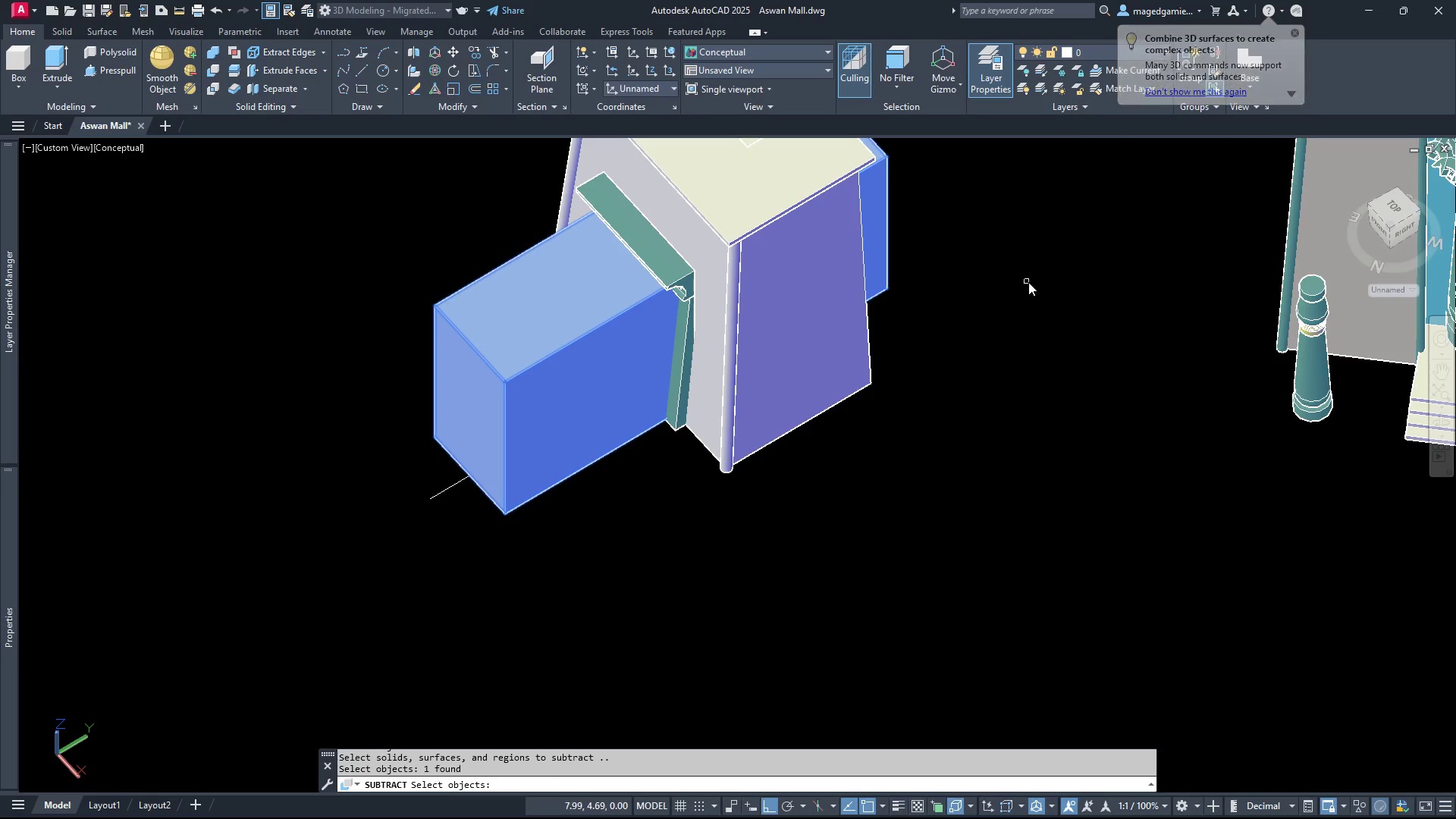 
right_click([1028, 282])
 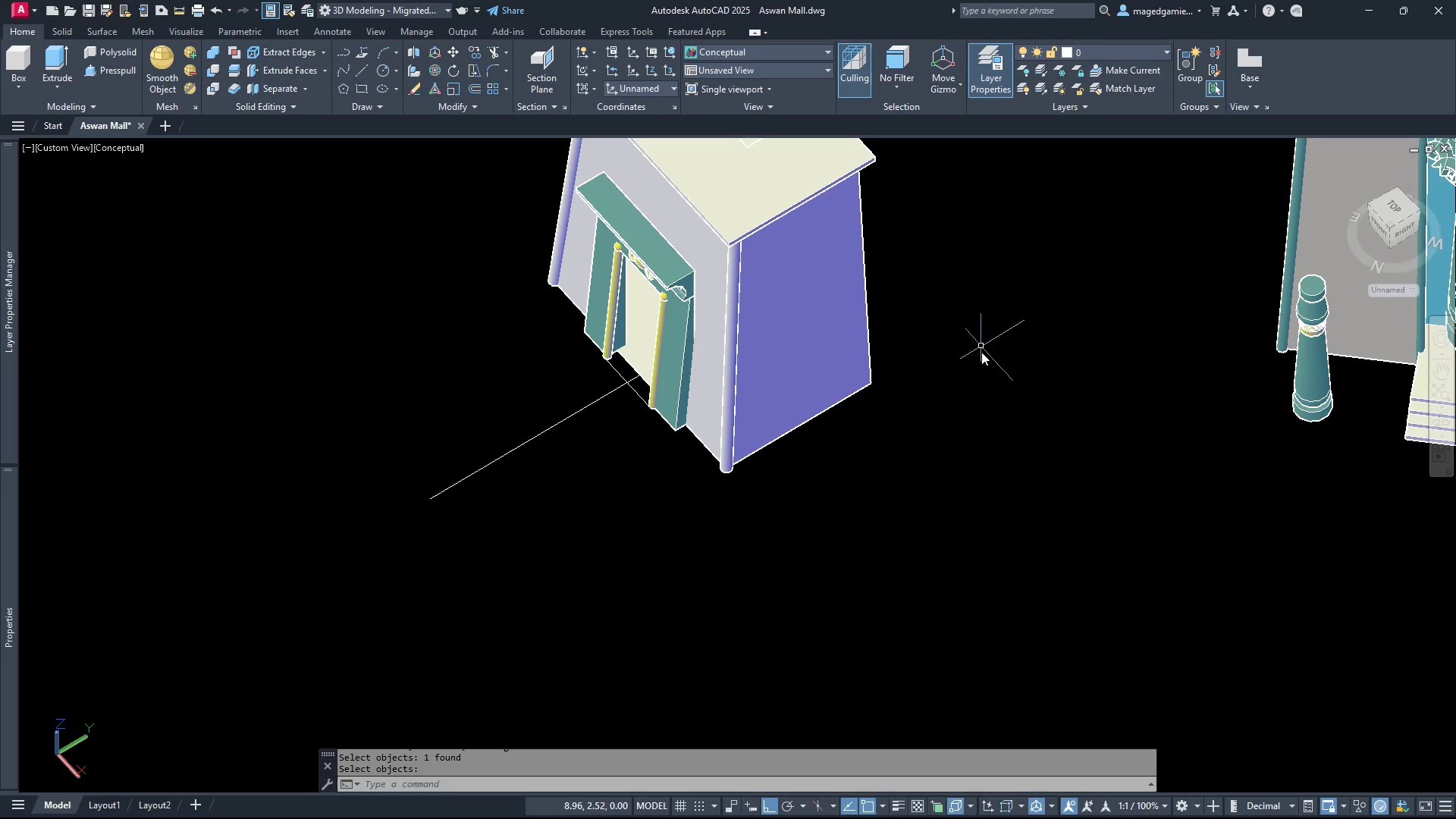 
scroll: coordinate [952, 453], scroll_direction: down, amount: 1.0
 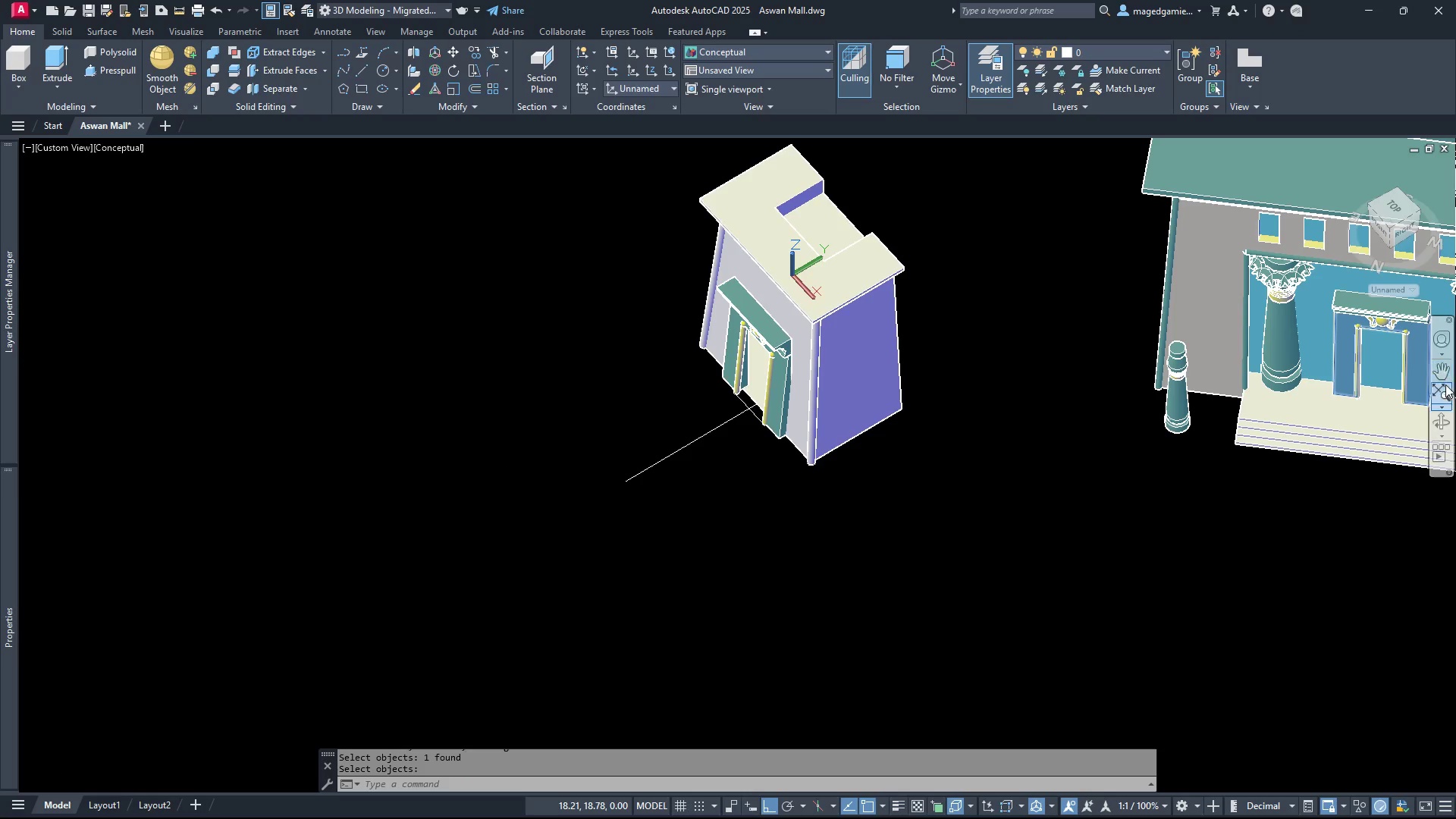 
left_click([1445, 420])
 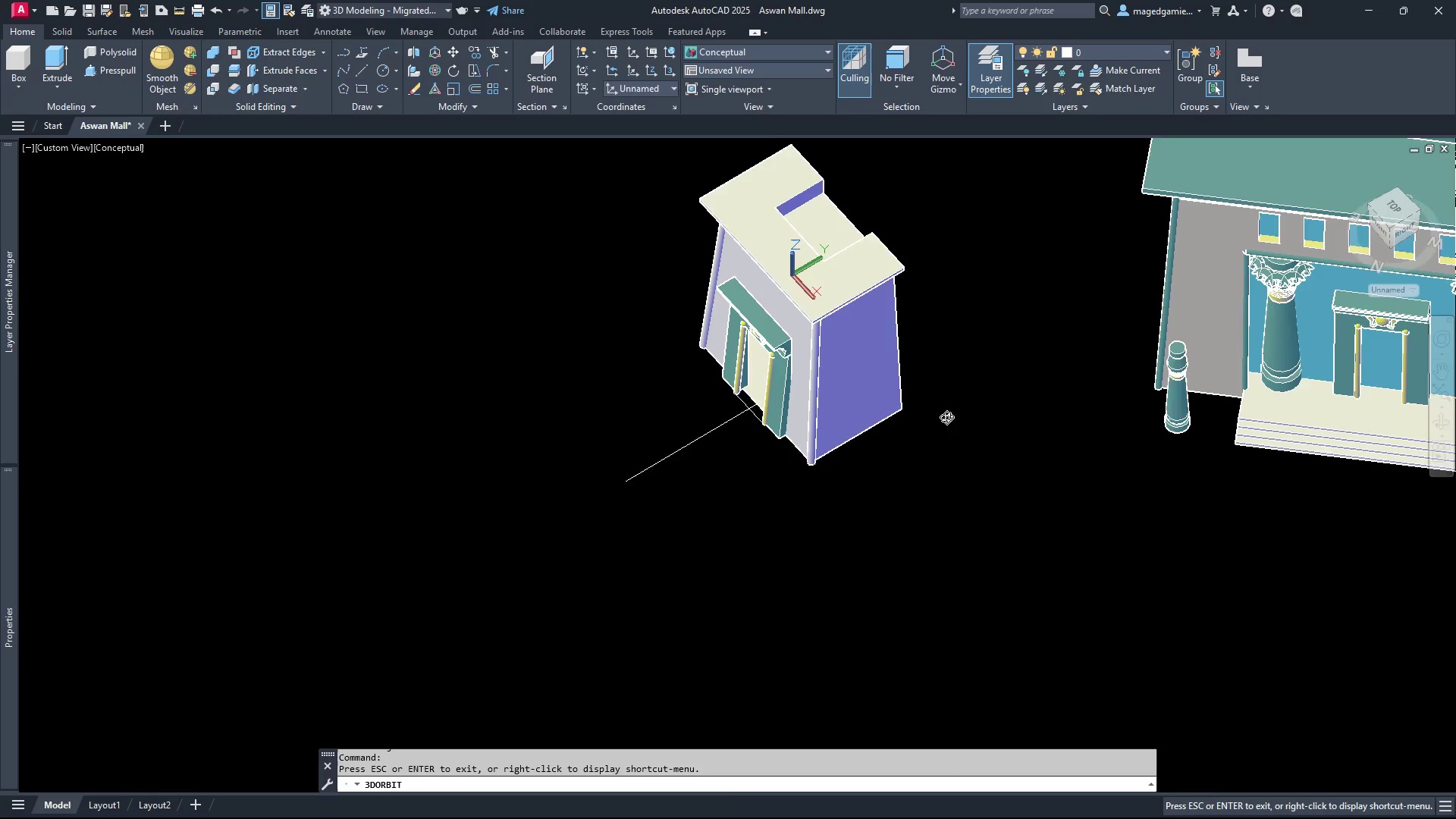 
left_click_drag(start_coordinate=[959, 409], to_coordinate=[771, 318])
 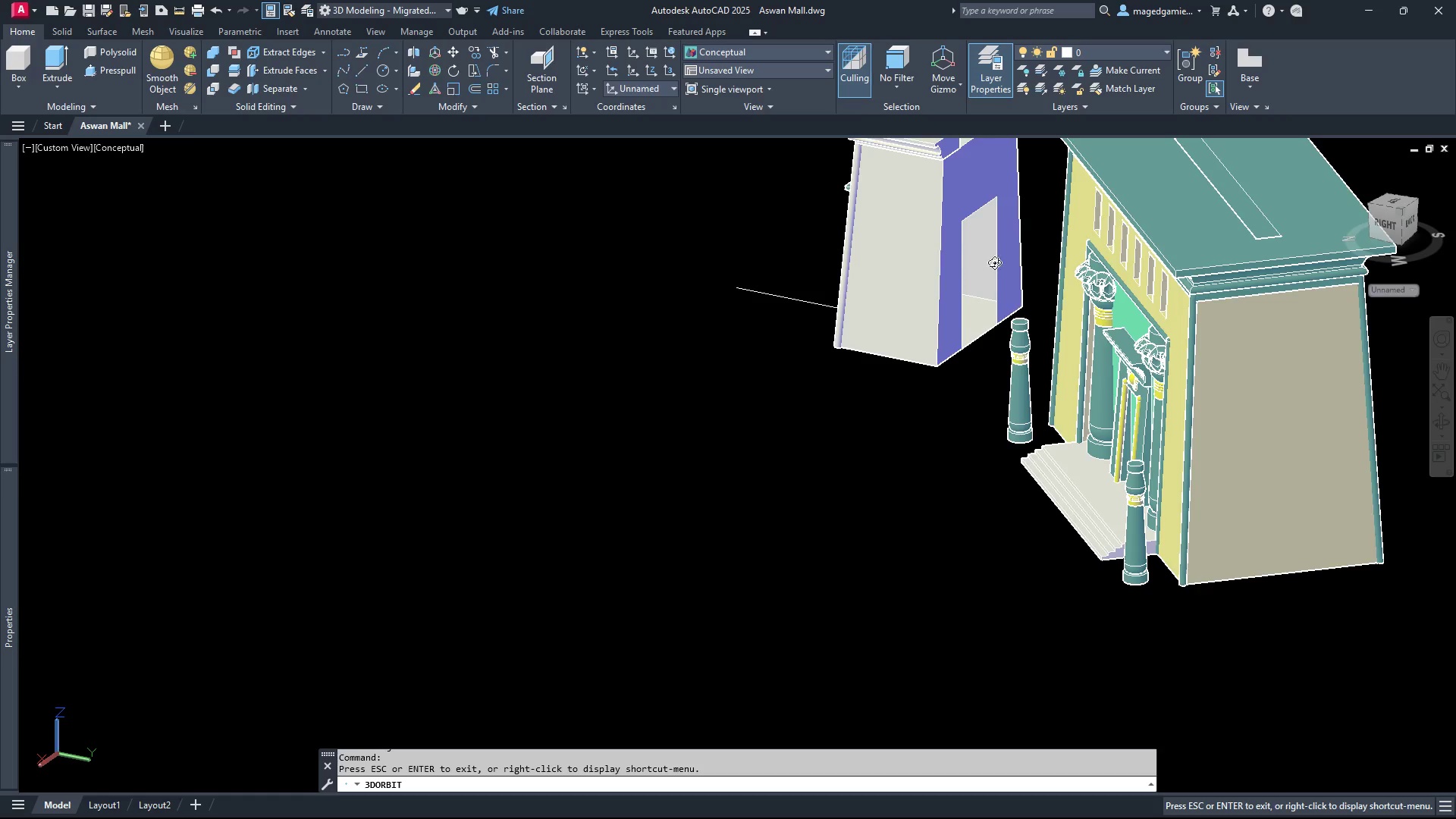 
left_click_drag(start_coordinate=[901, 366], to_coordinate=[938, 401])
 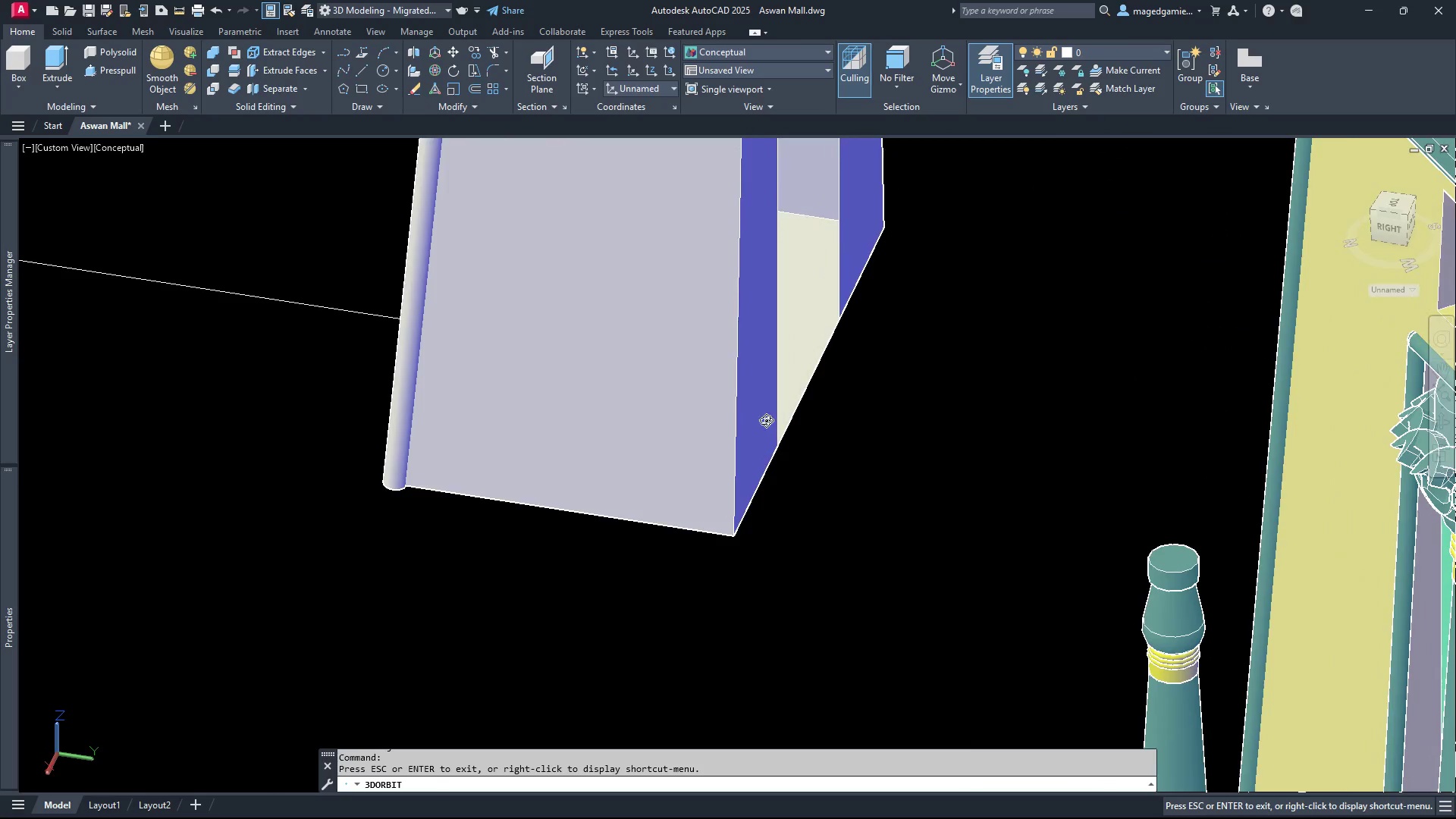 
scroll: coordinate [993, 282], scroll_direction: up, amount: 12.0
 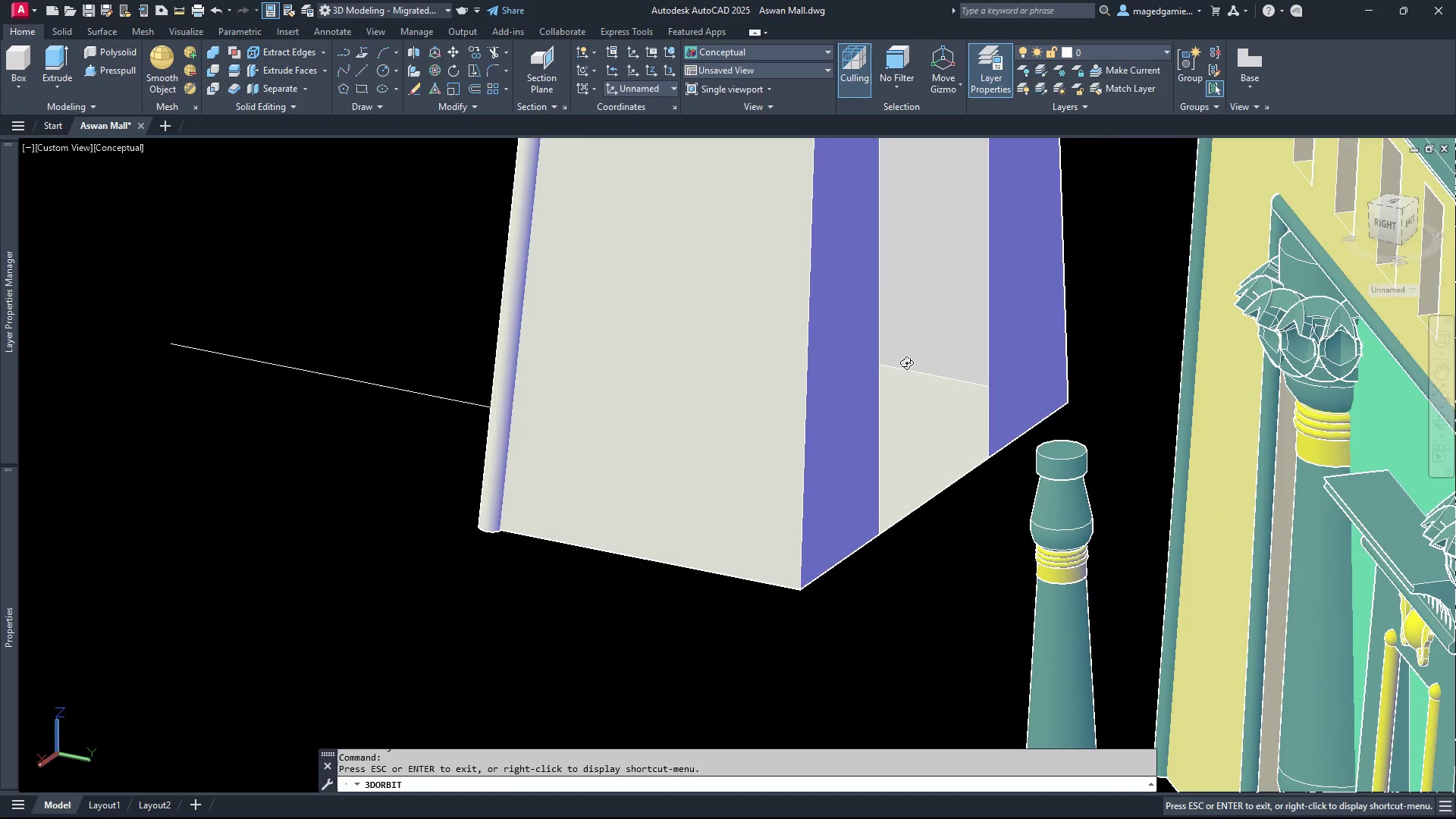 
left_click_drag(start_coordinate=[774, 422], to_coordinate=[972, 421])
 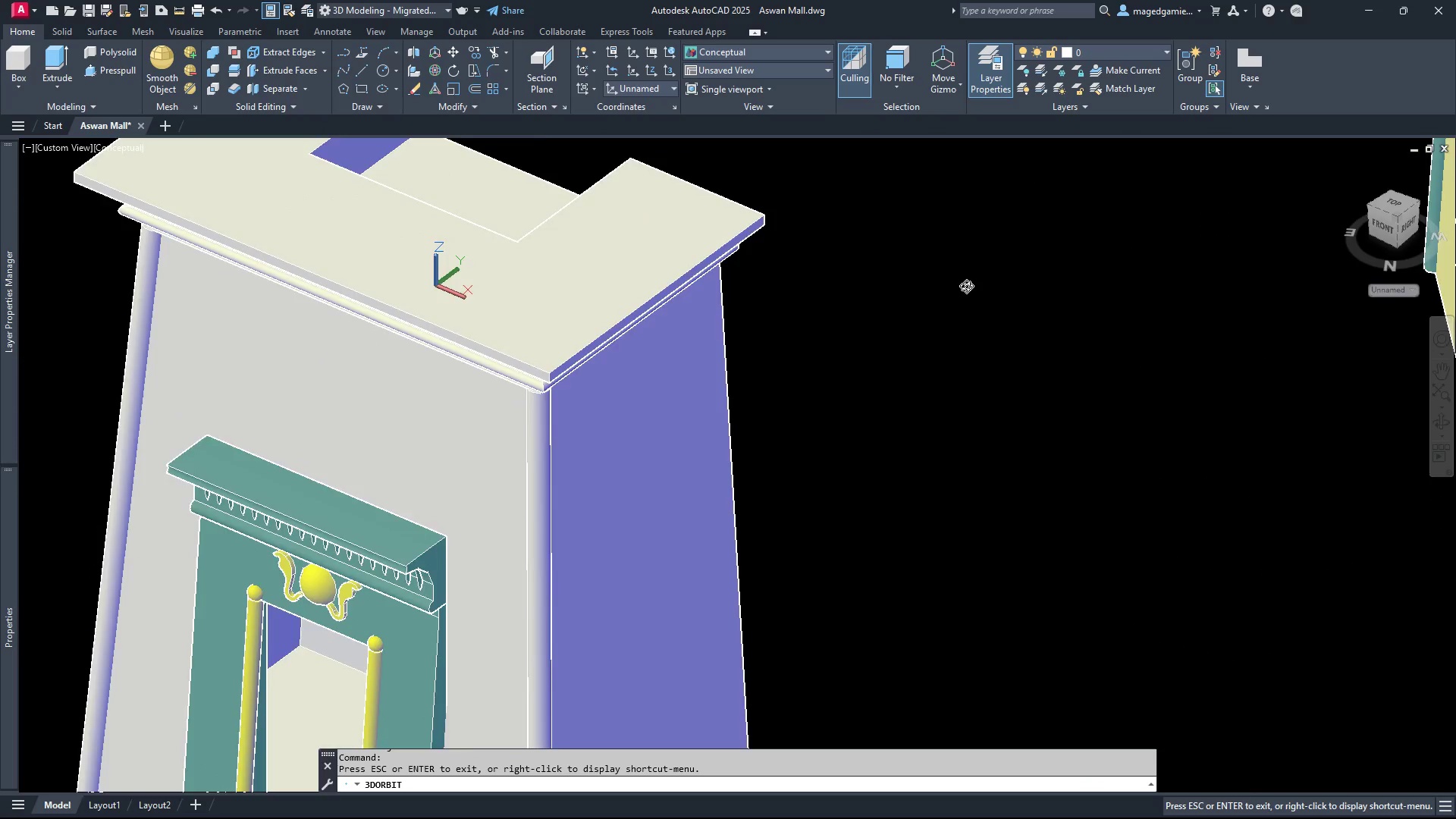 
scroll: coordinate [966, 286], scroll_direction: down, amount: 4.0
 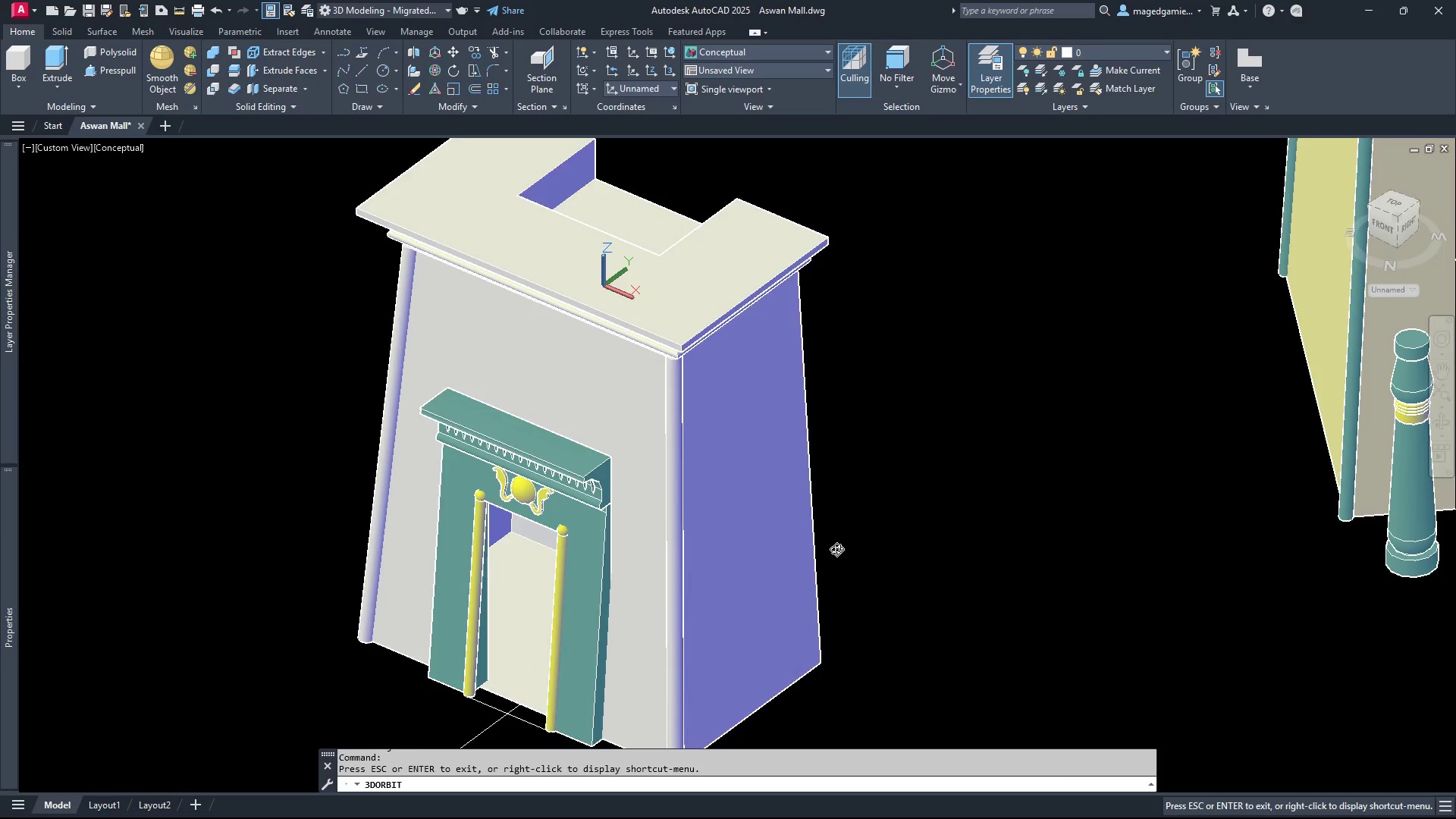 
left_click_drag(start_coordinate=[836, 549], to_coordinate=[810, 551])
 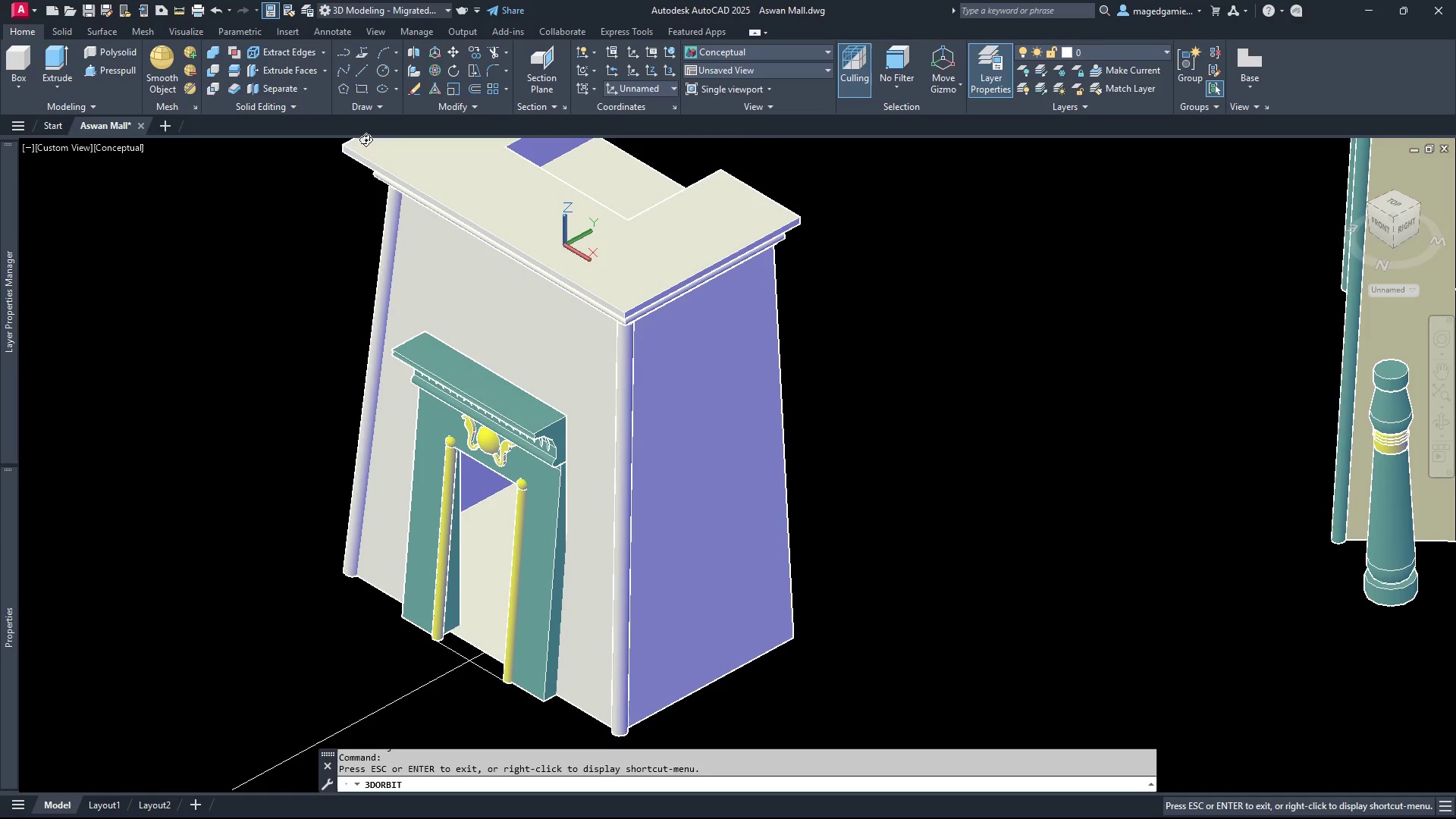 
key(Escape)
 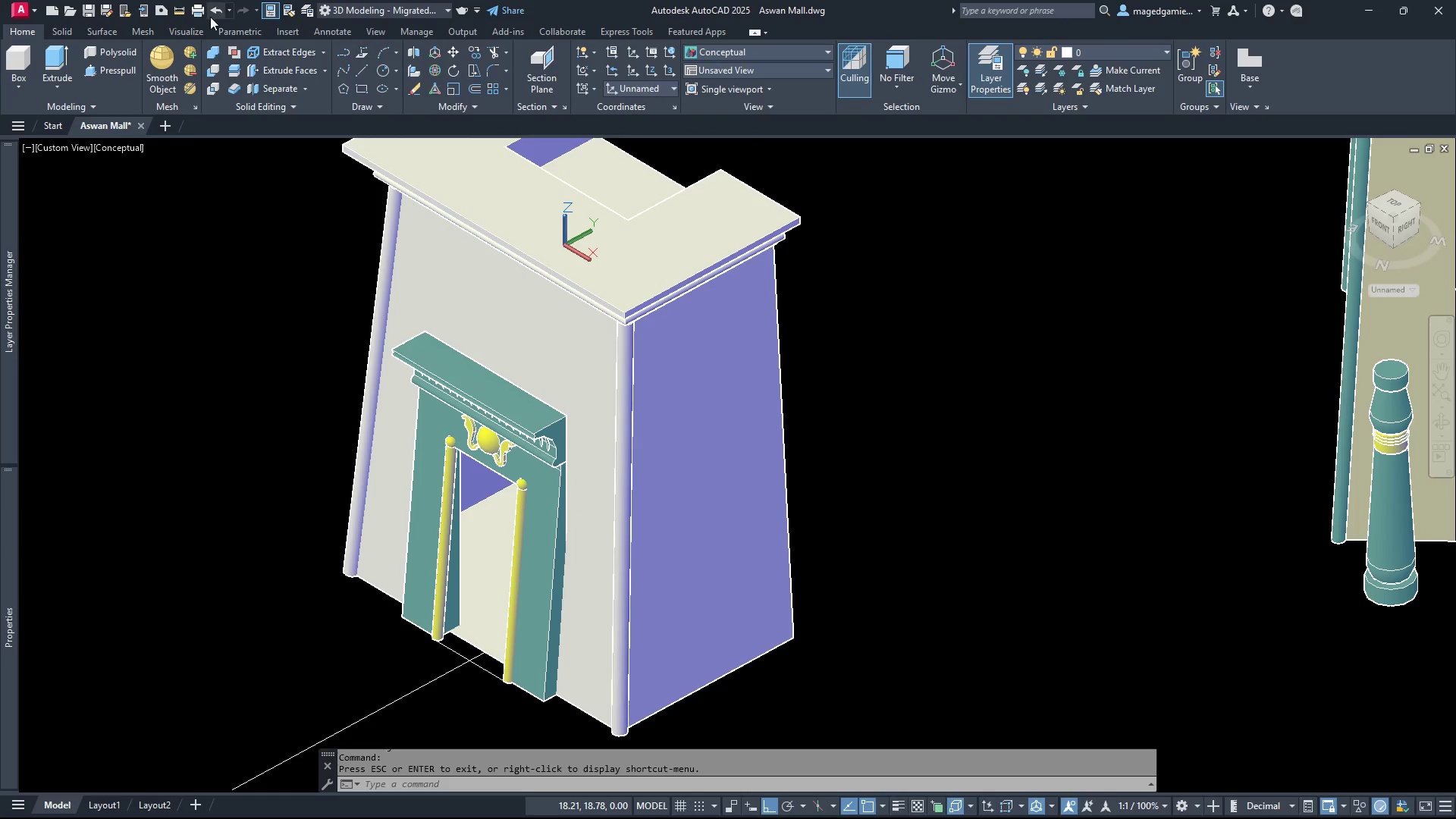 
left_click([218, 11])
 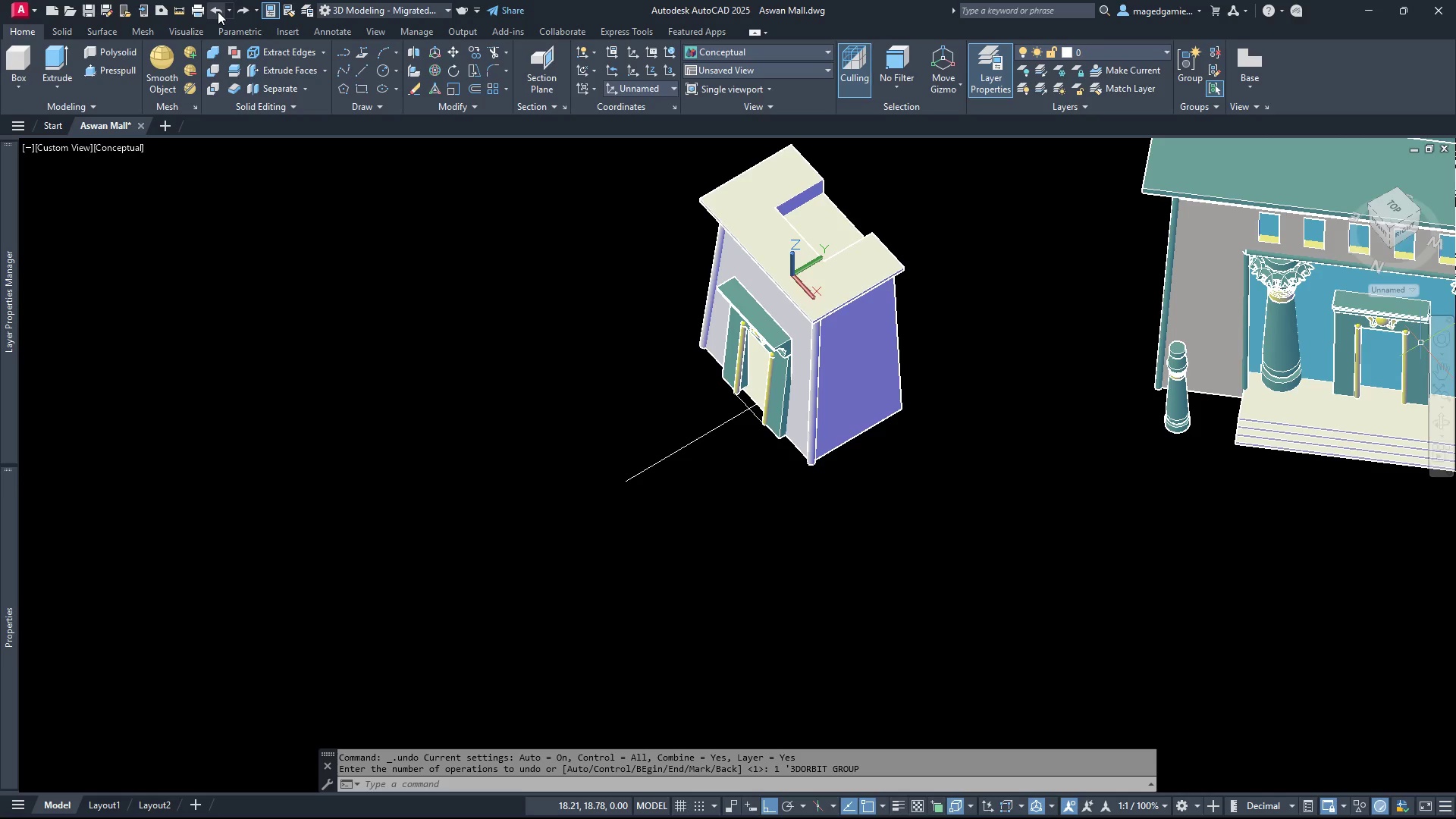 
left_click([218, 11])
 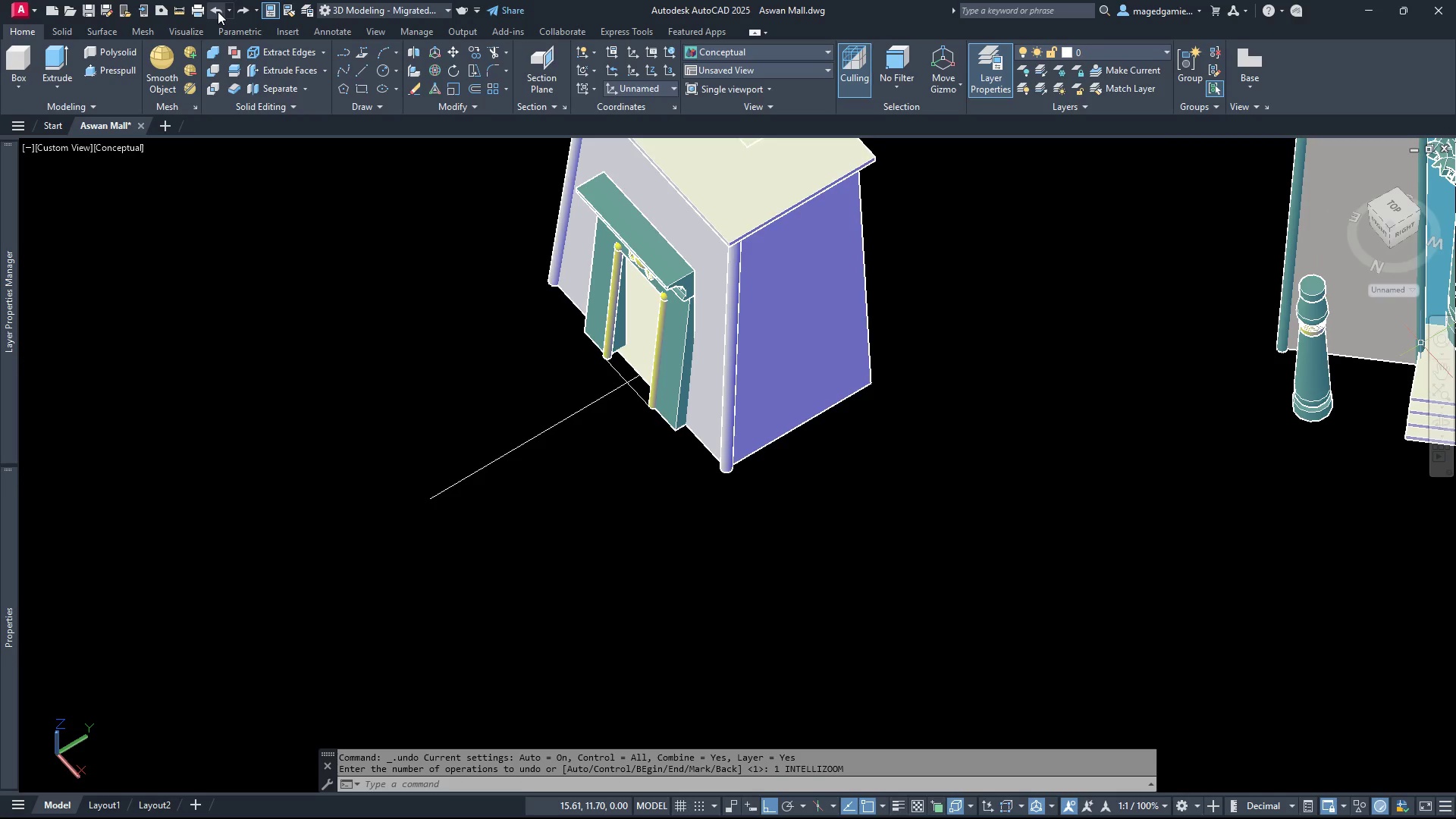 
left_click([218, 11])
 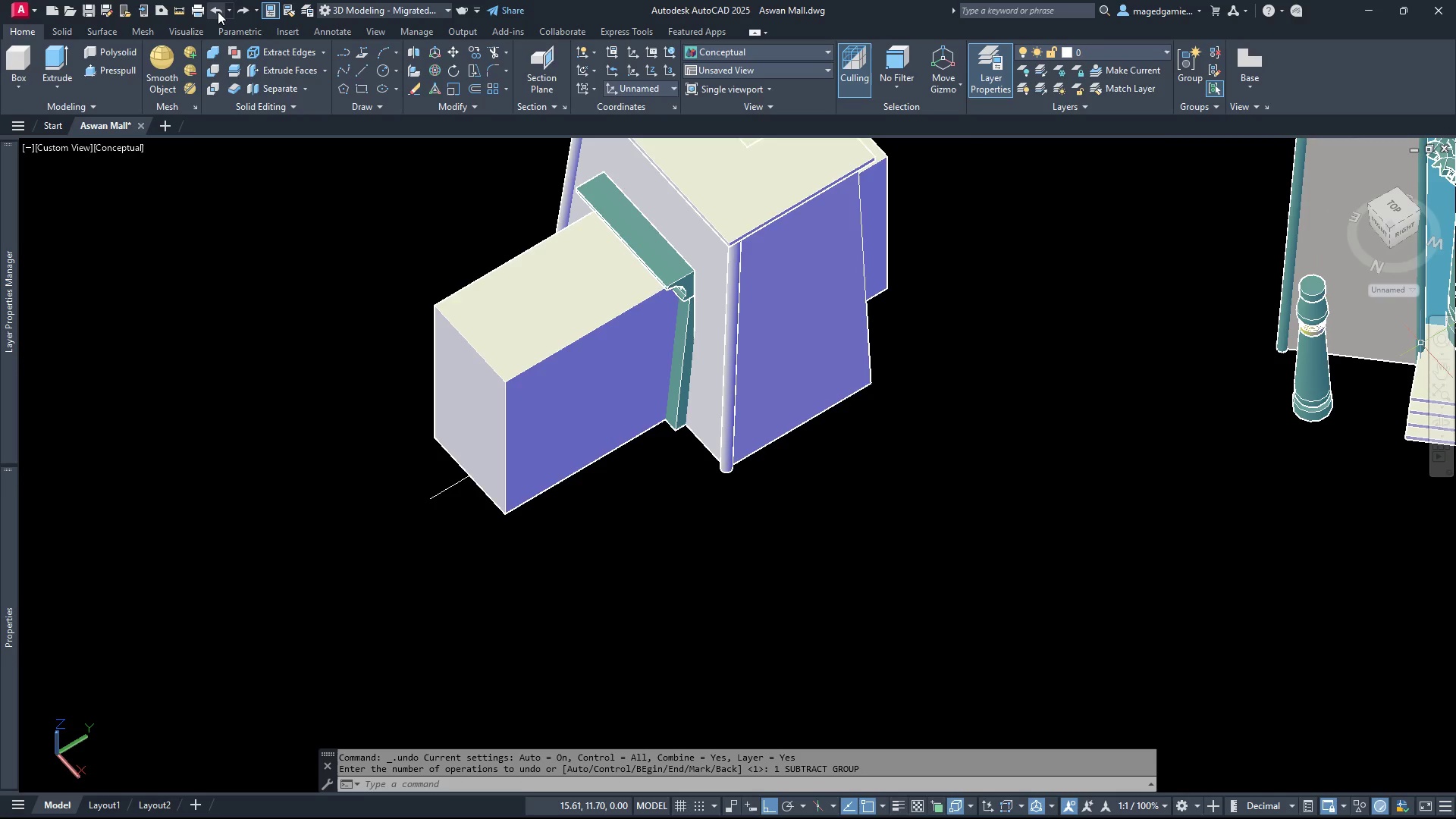 
key(Escape)
 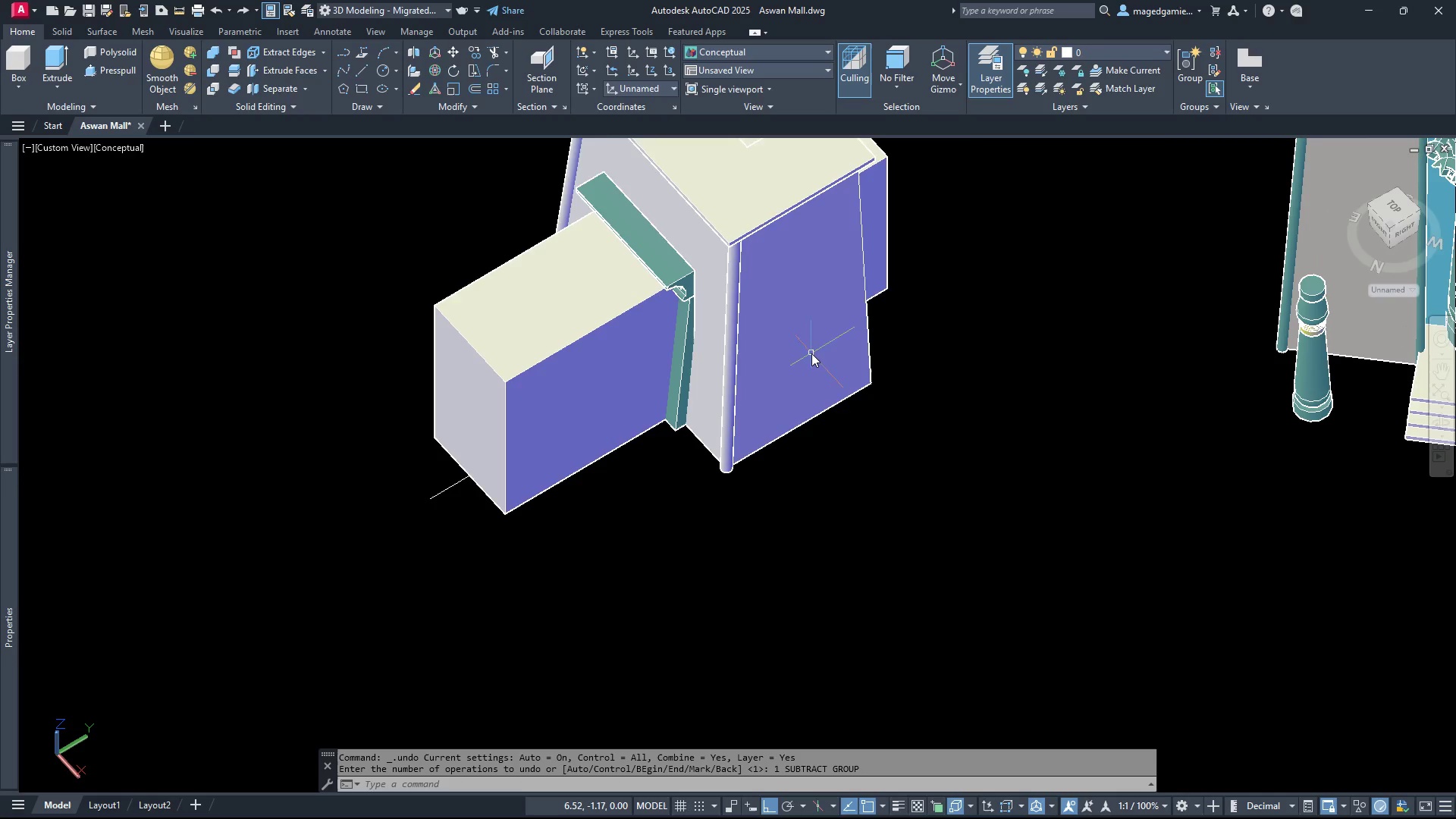 
left_click([815, 356])
 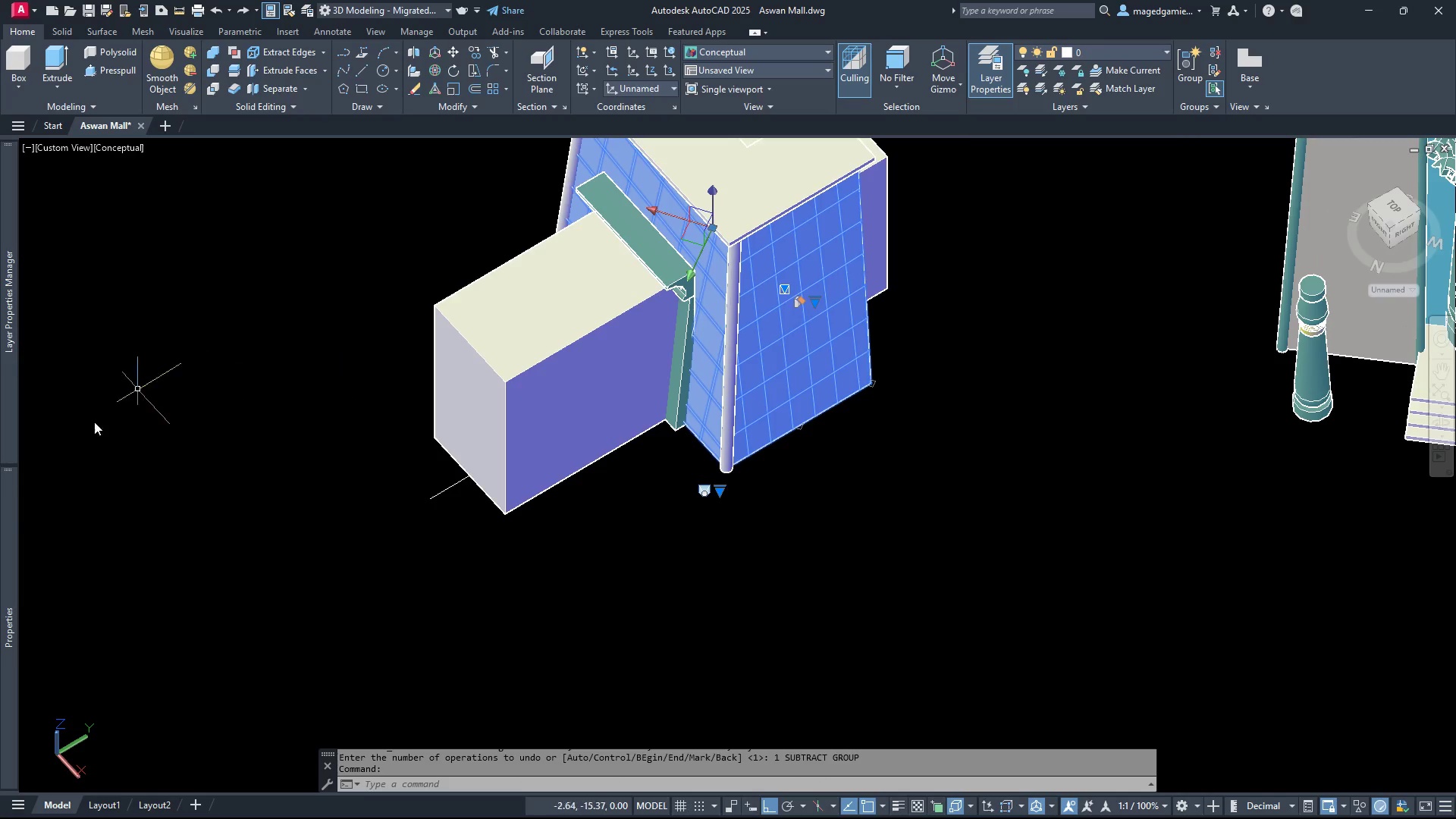 
mouse_move([17, 586])
 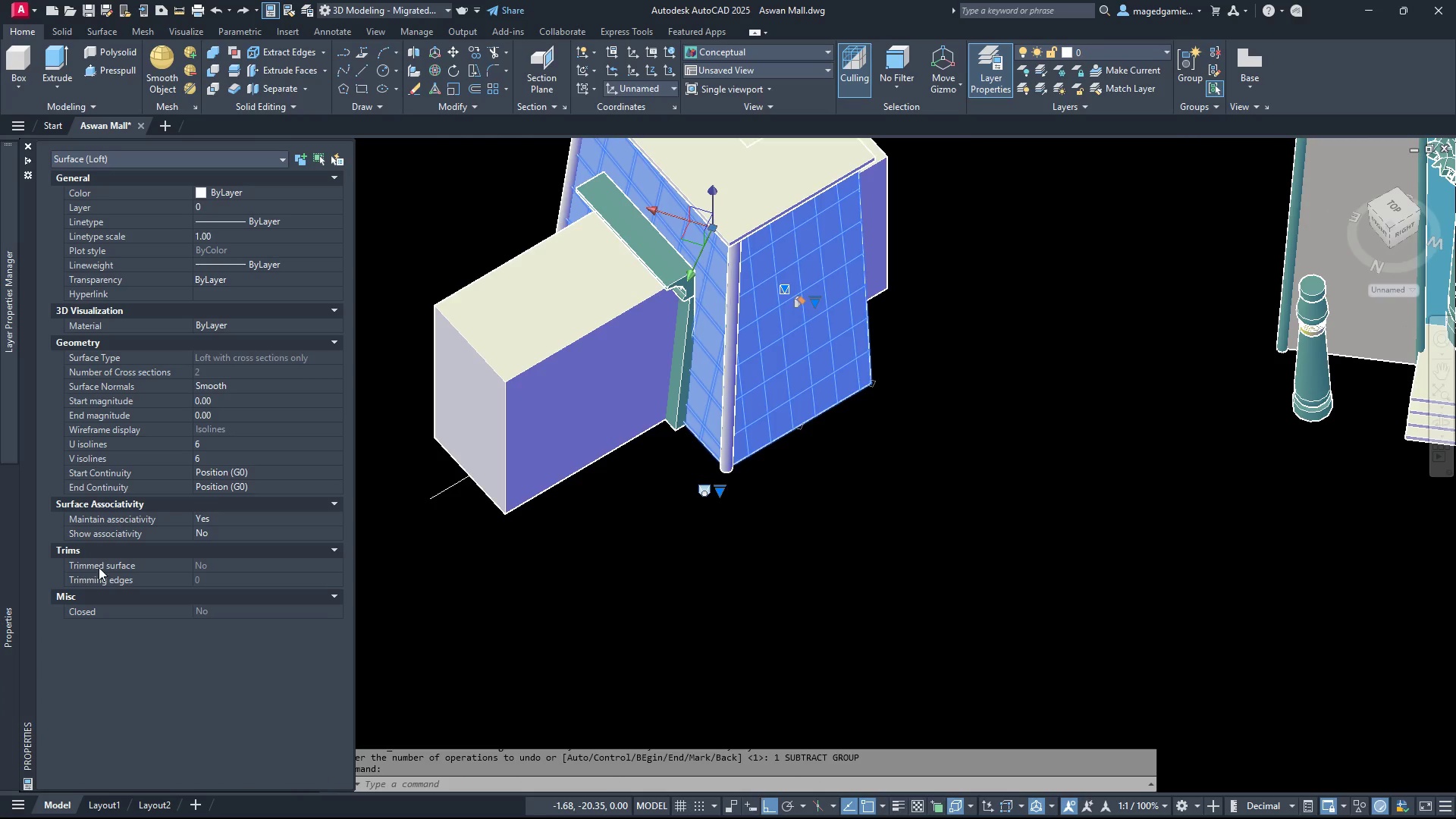 
mouse_move([119, 554])
 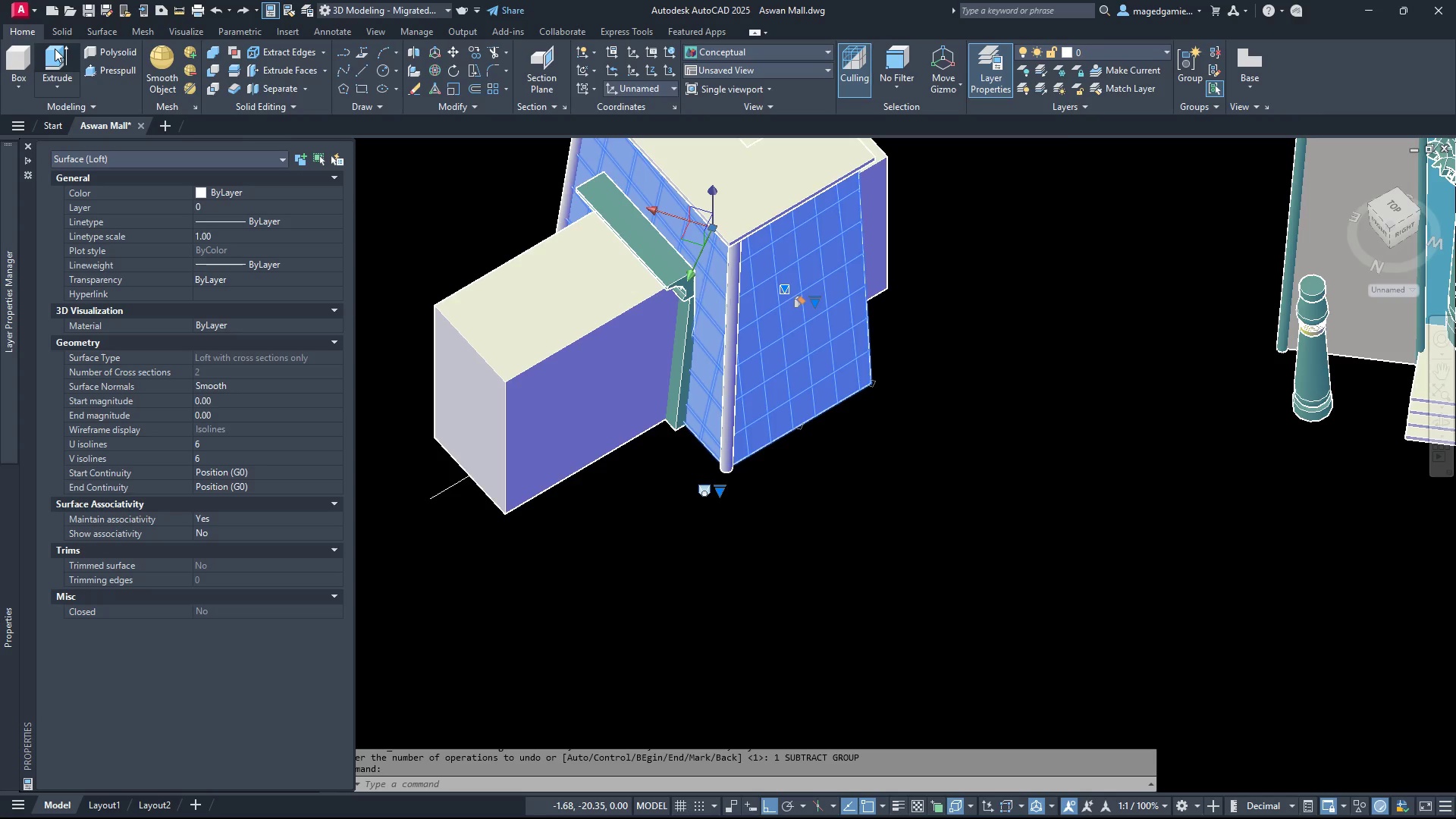 
left_click([58, 27])
 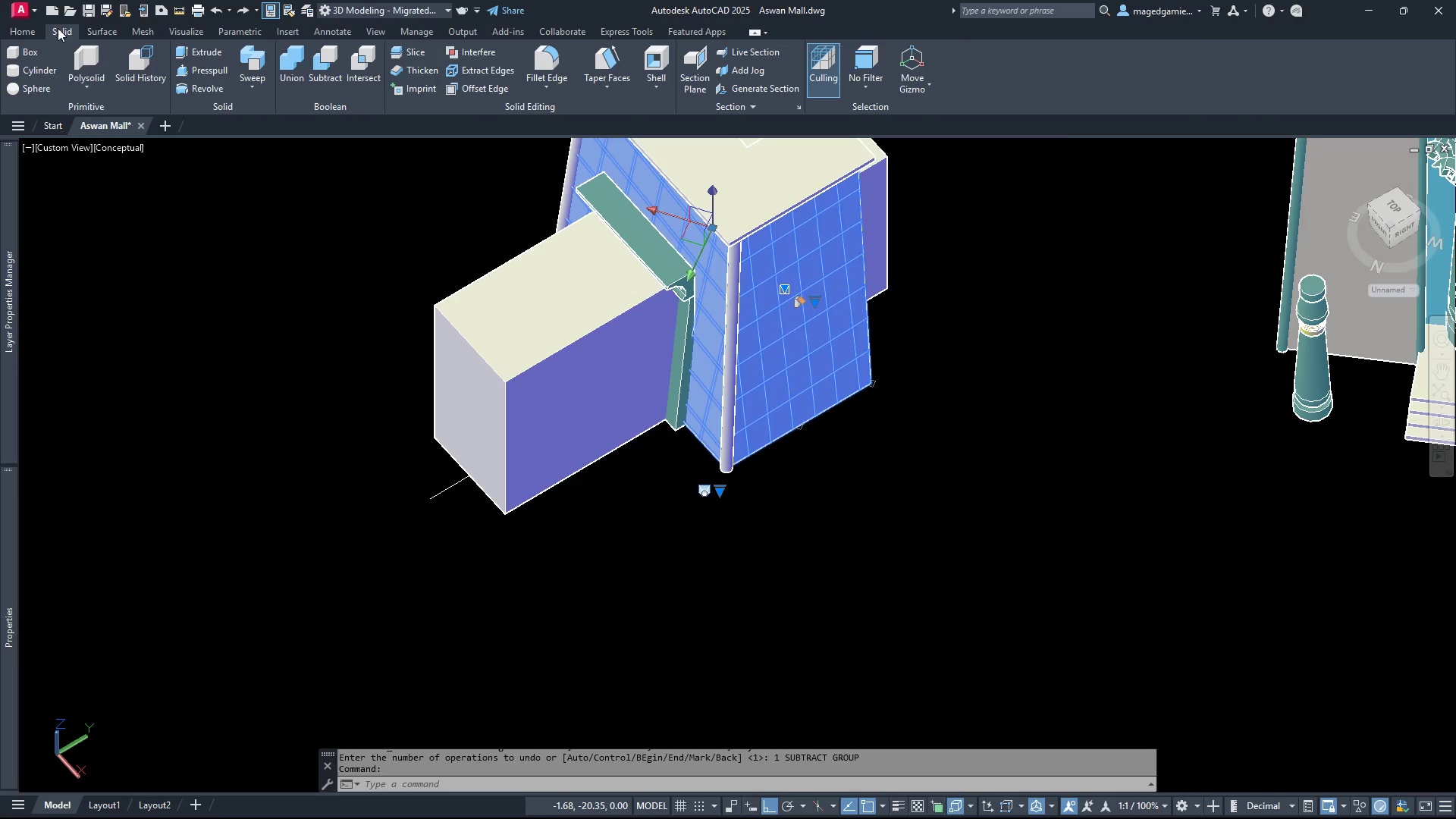 
wait(5.04)
 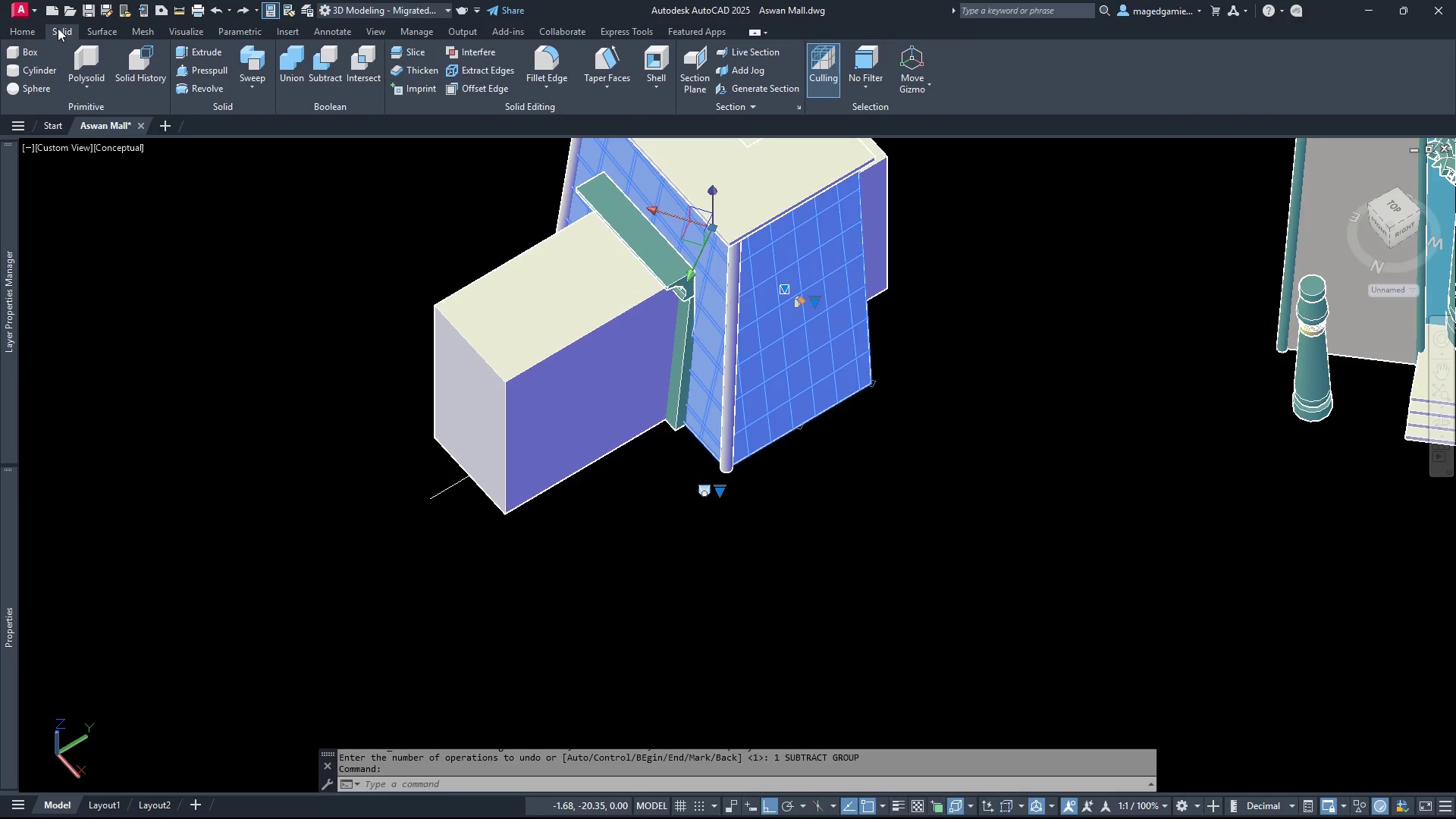 
mouse_move([75, 49])
 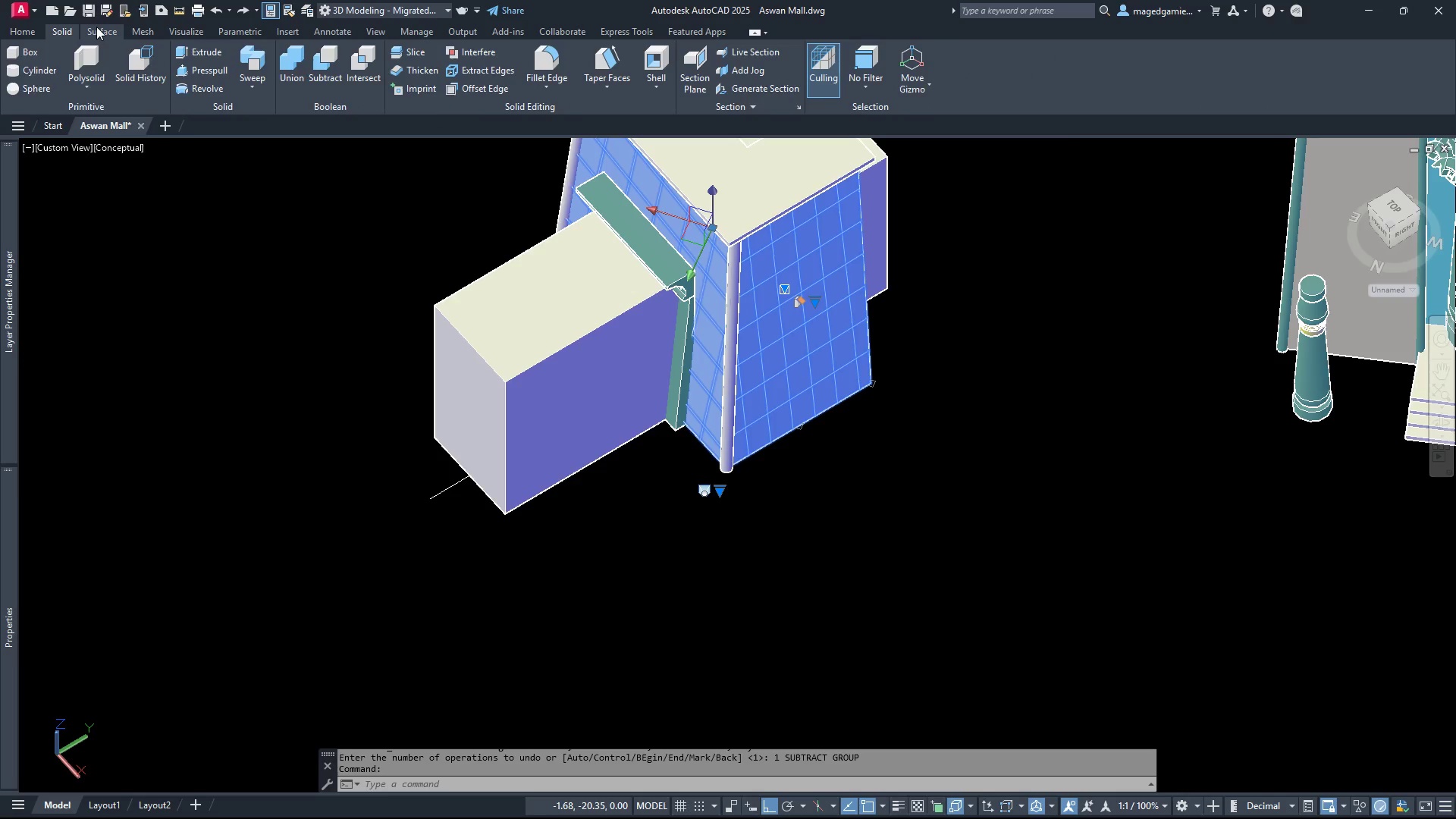 
left_click([96, 27])
 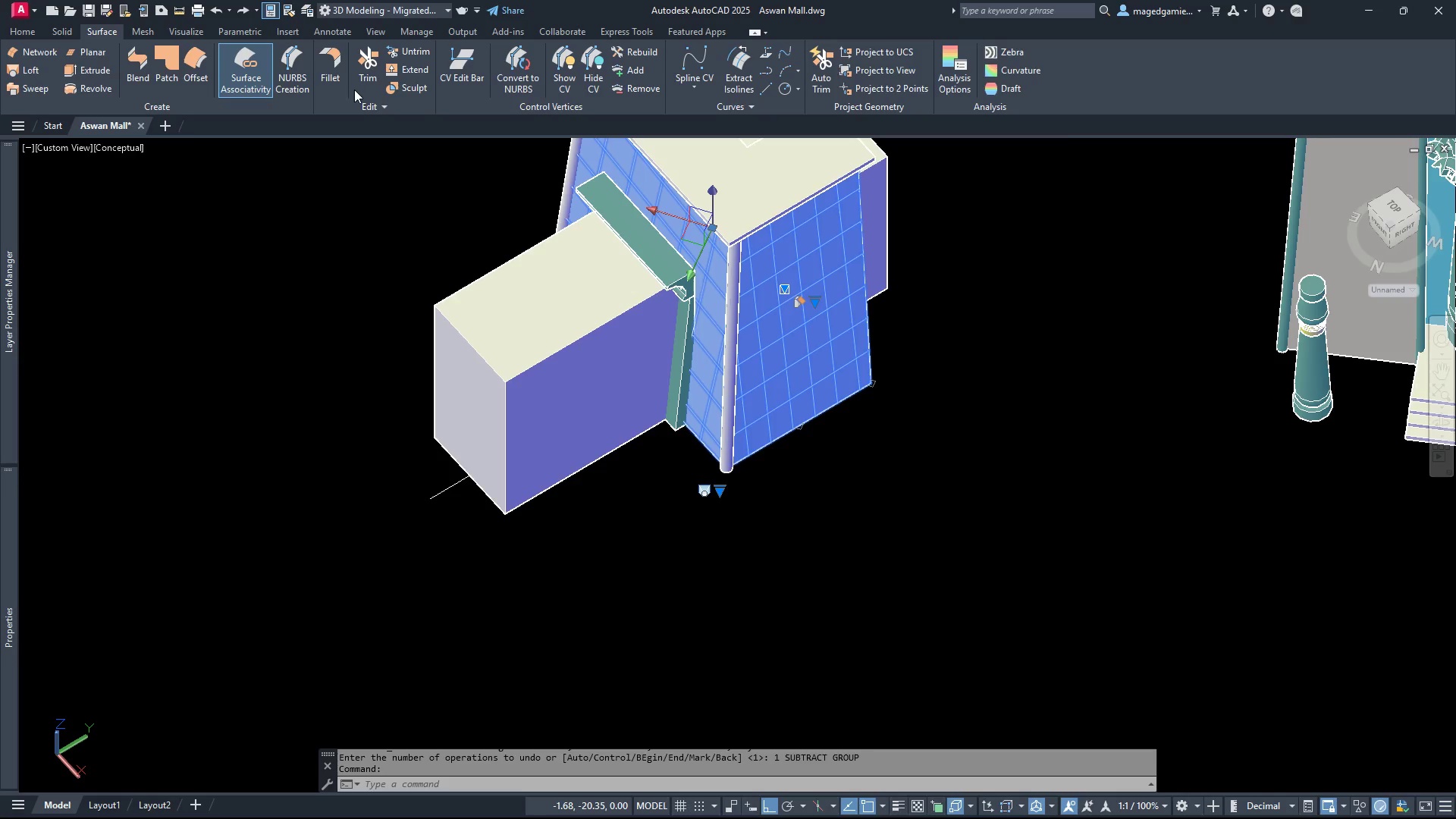 
mouse_move([348, 105])
 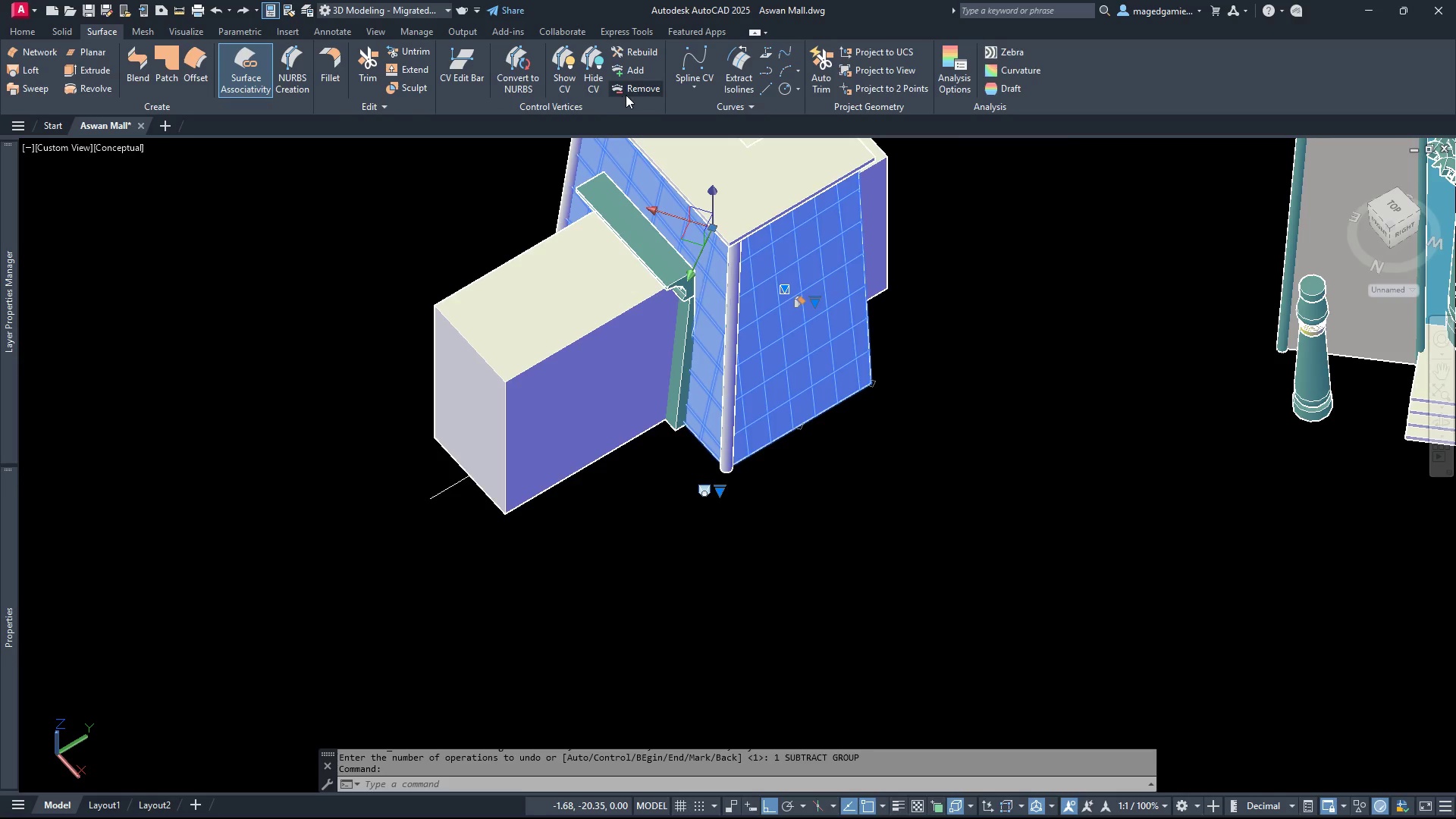 
wait(12.14)
 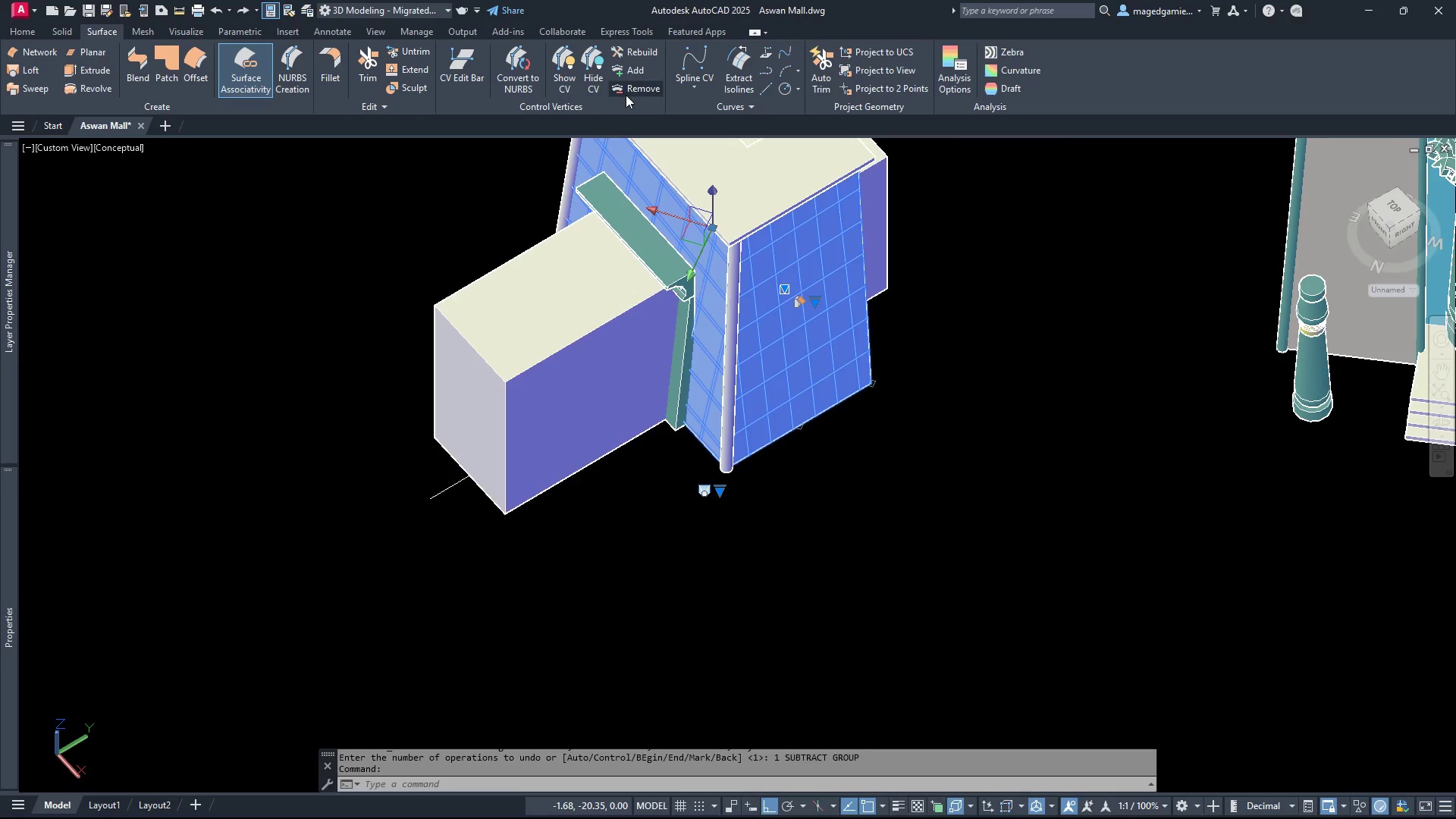 
left_click([68, 32])
 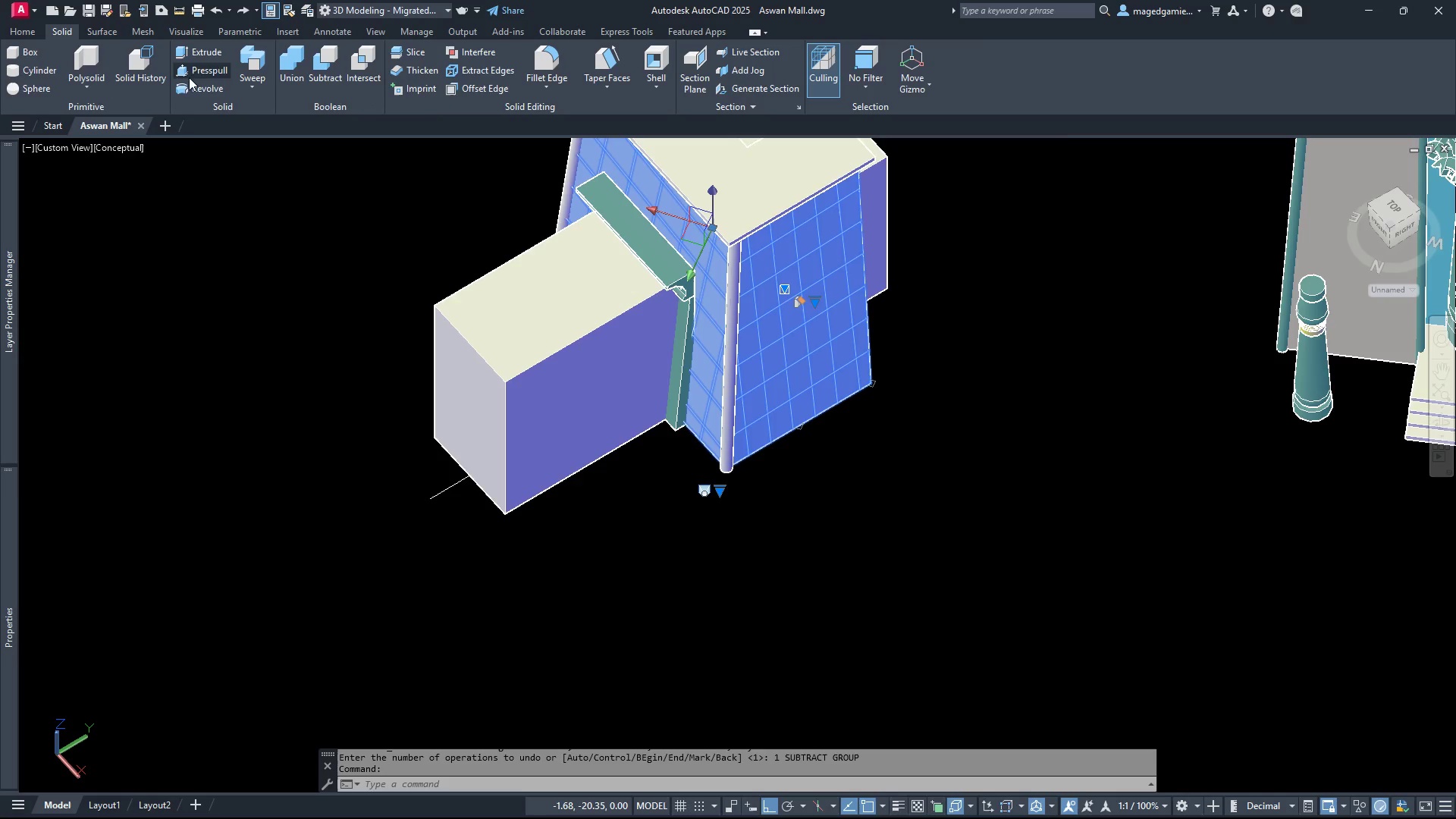 
wait(6.03)
 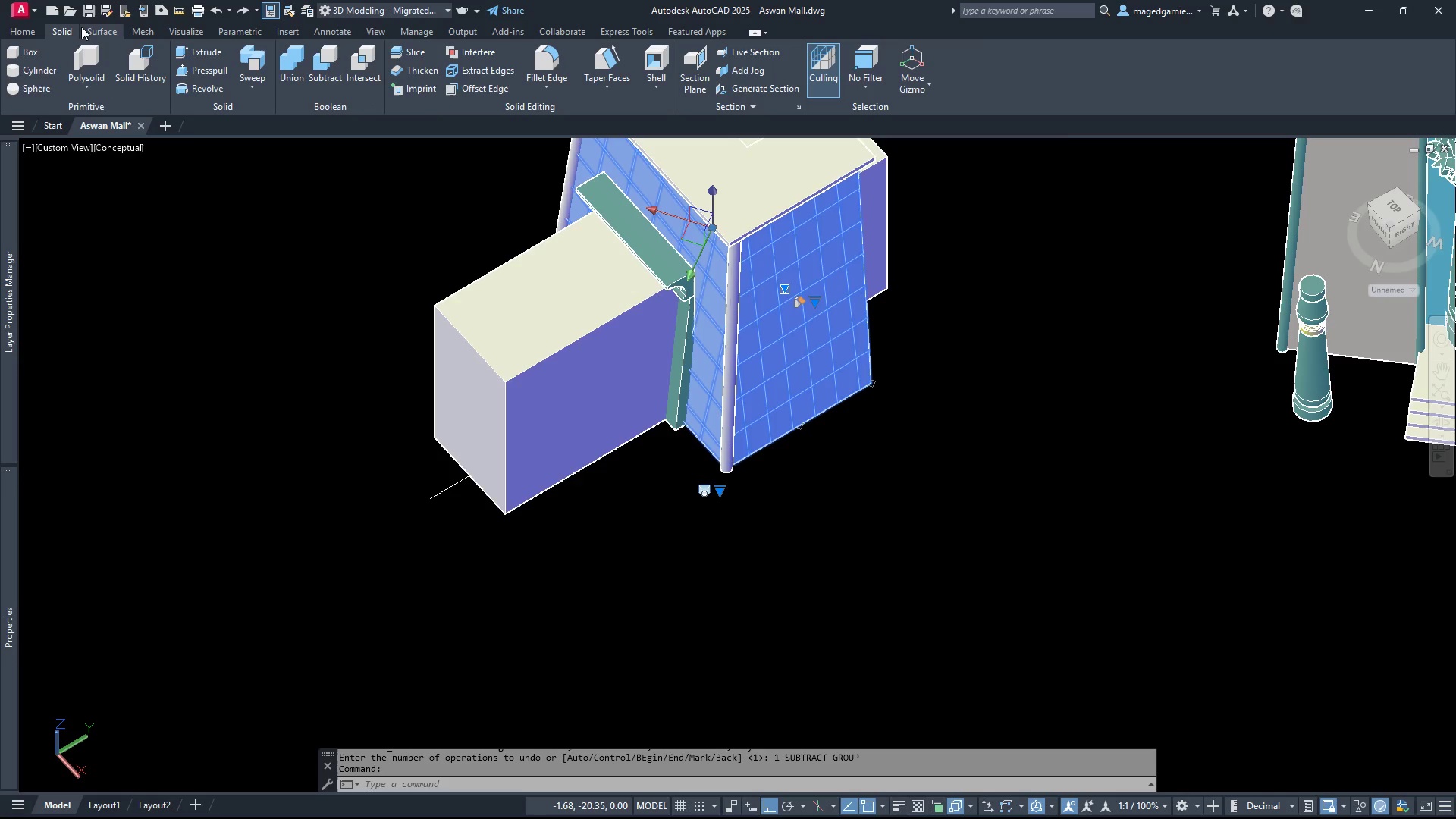 
key(Escape)
 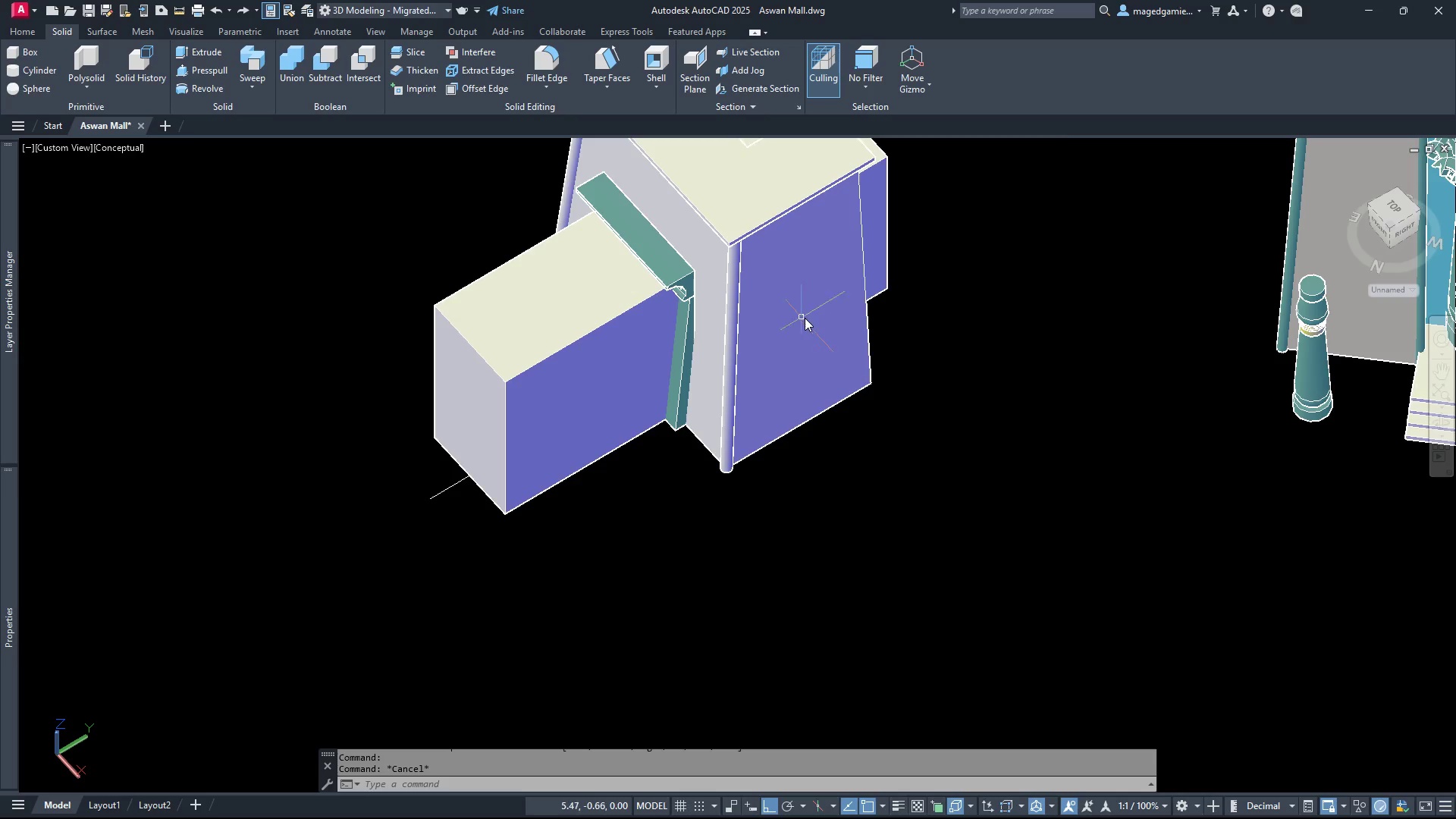 
left_click([806, 318])
 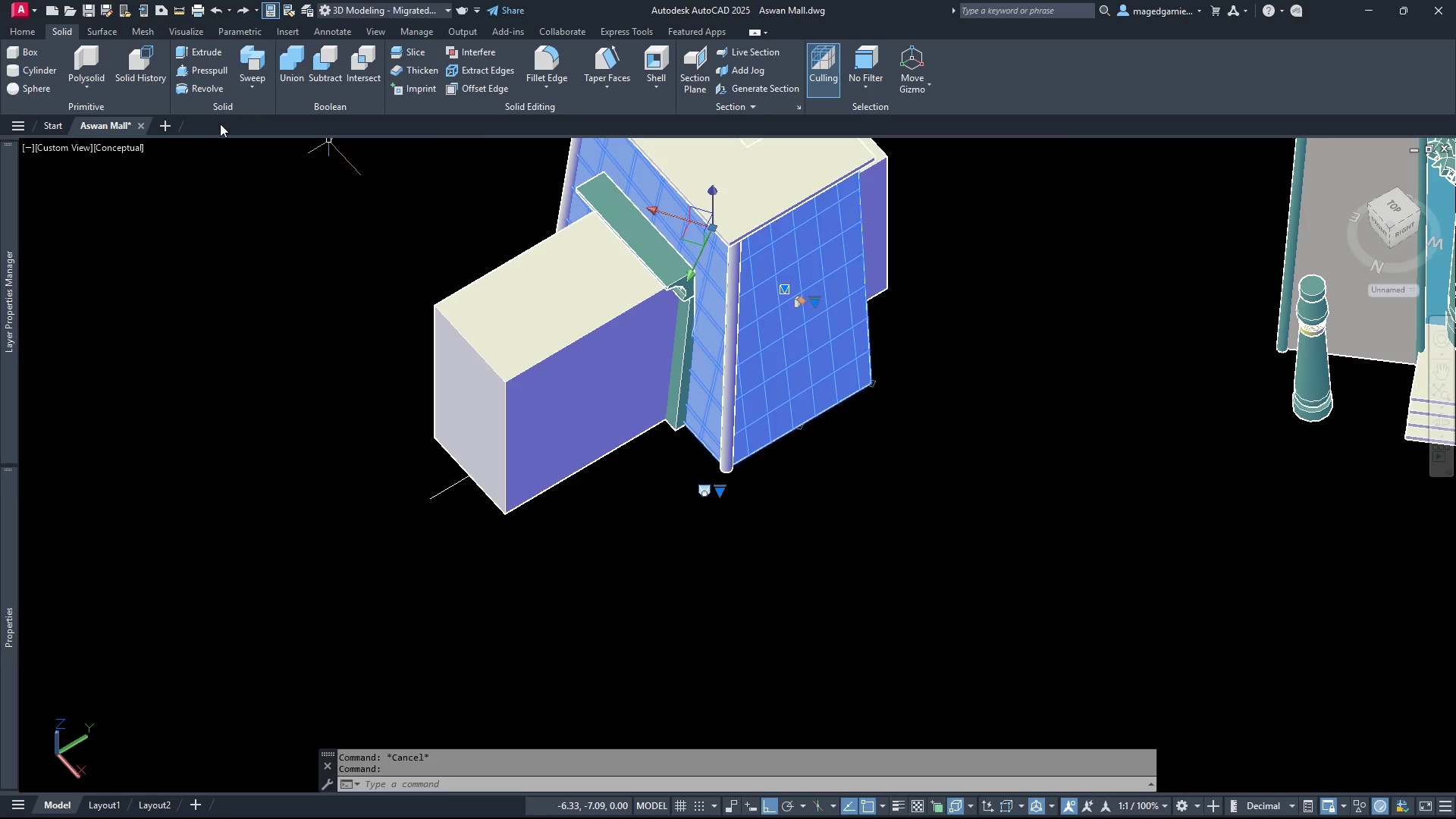 
wait(7.73)
 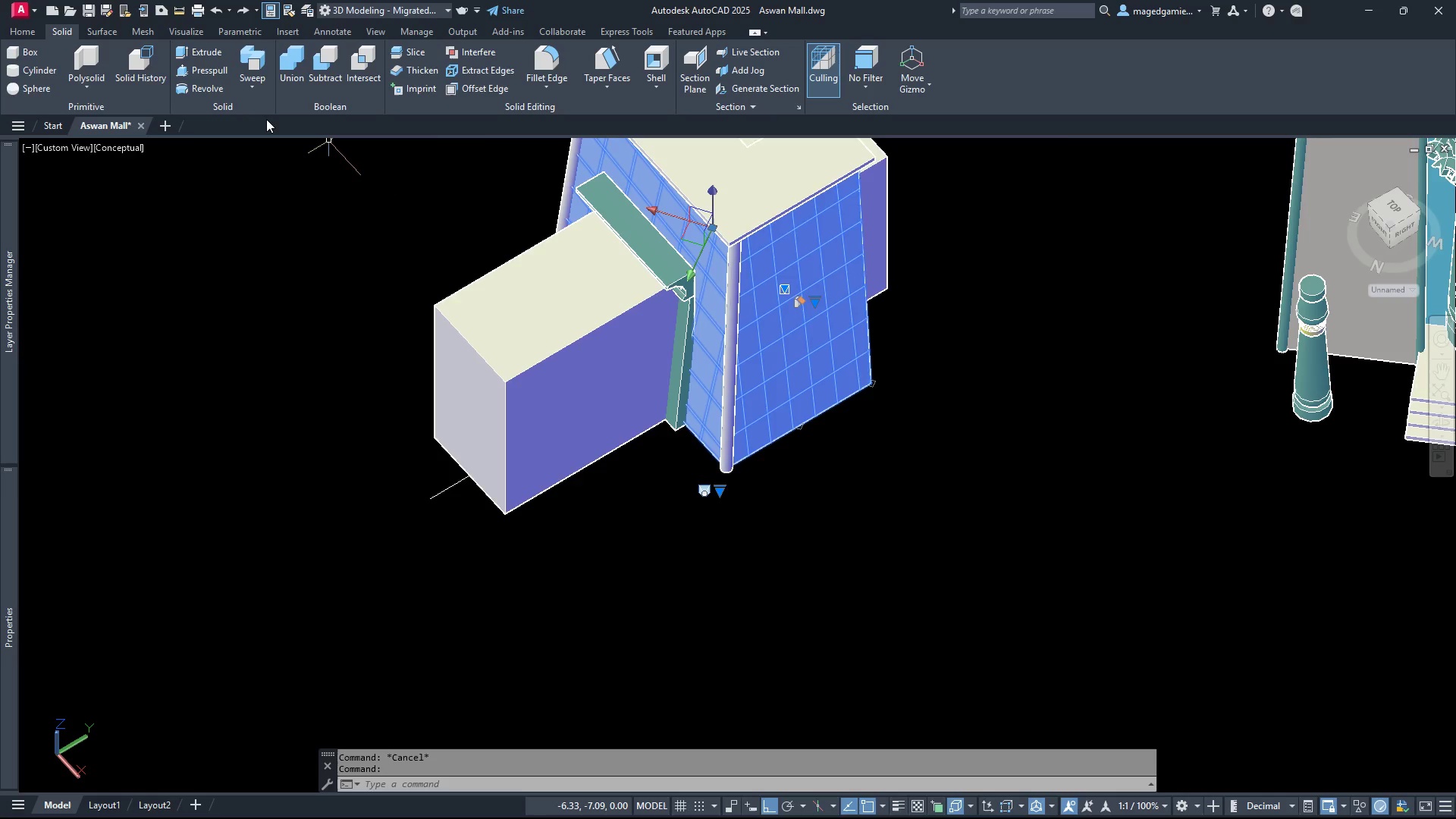 
key(Escape)
 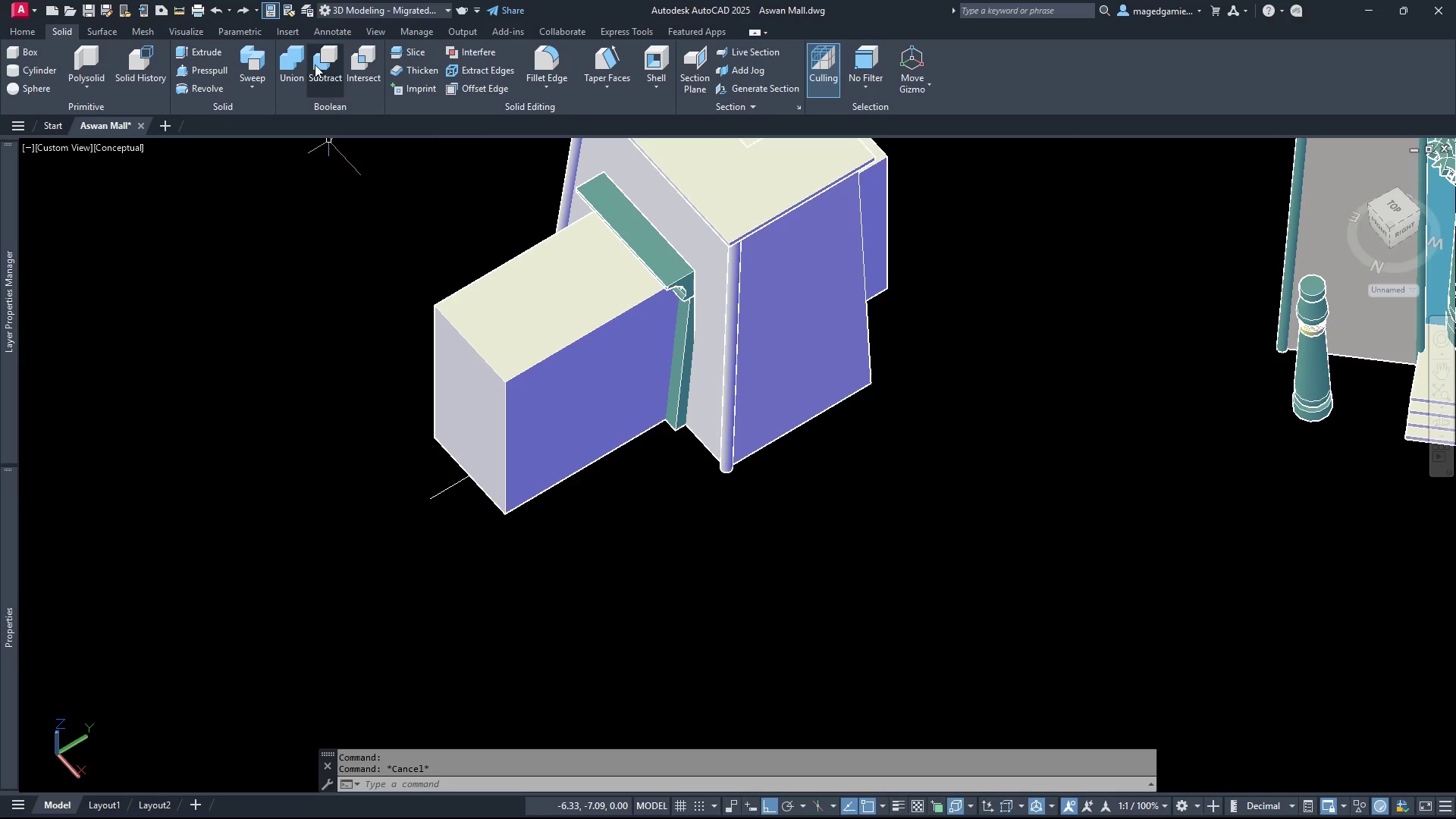 
left_click([324, 65])
 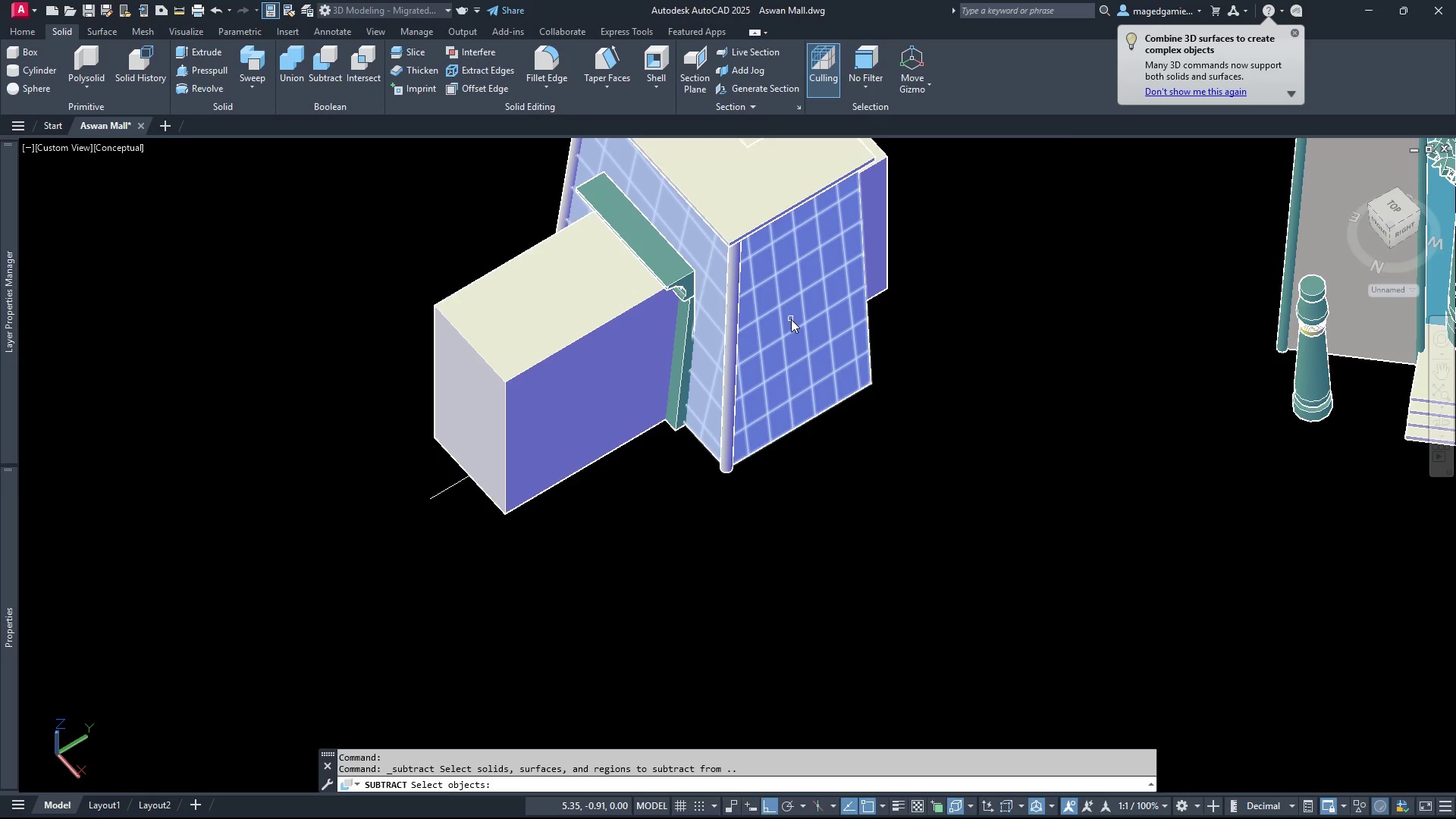 
left_click([791, 319])
 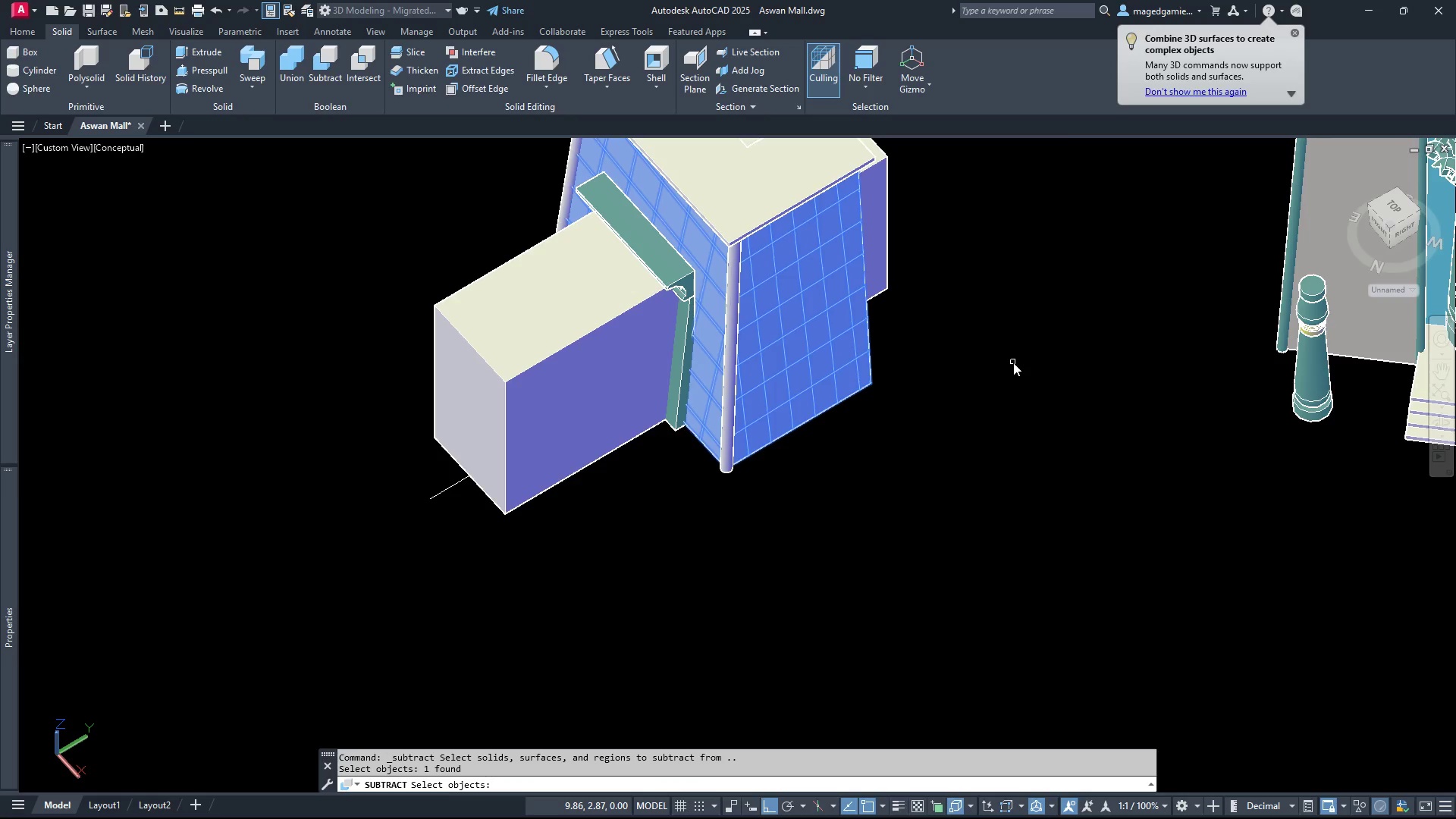 
right_click([1013, 362])
 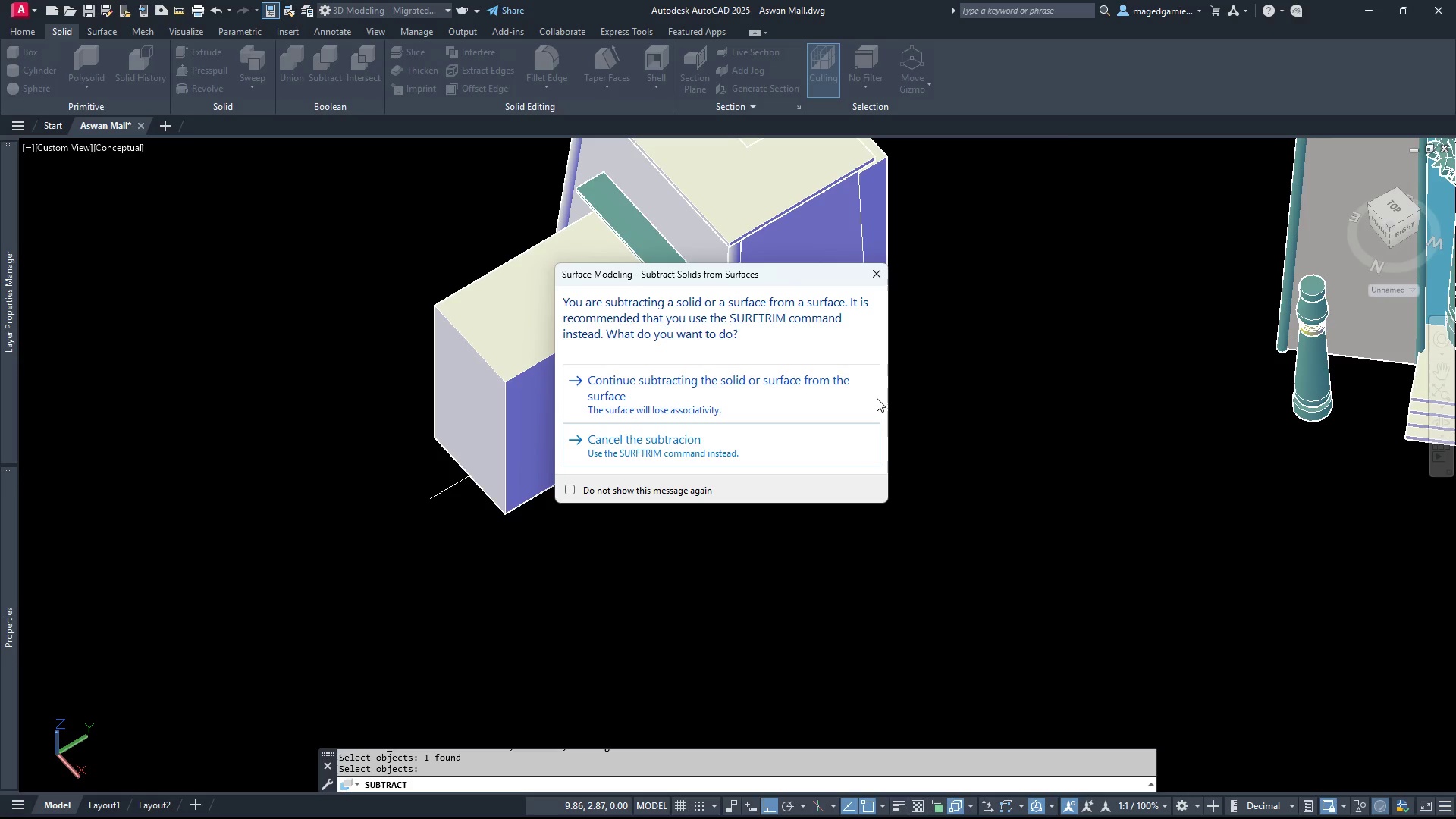 
wait(22.39)
 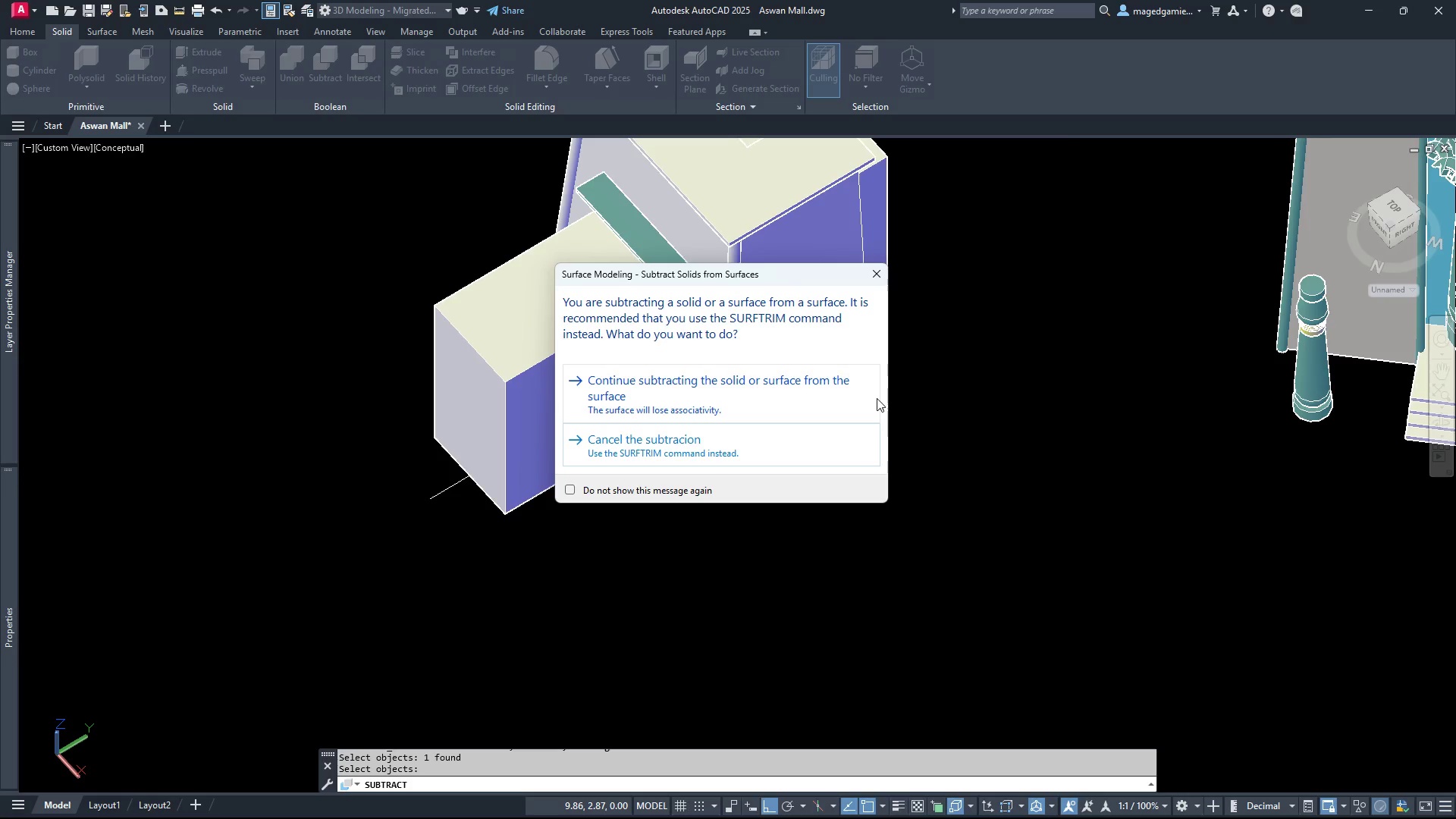 
left_click([635, 387])
 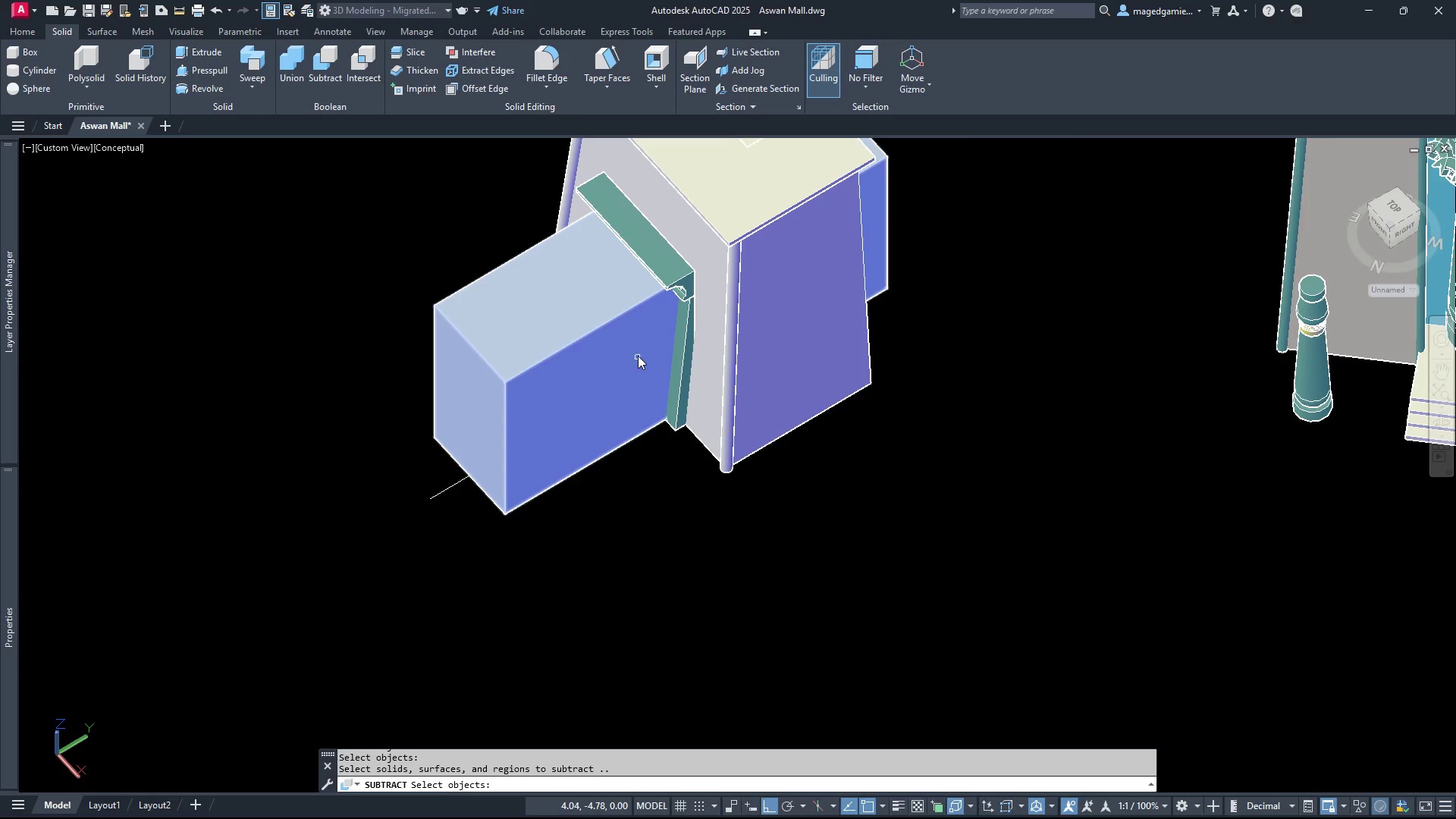 
left_click([629, 354])
 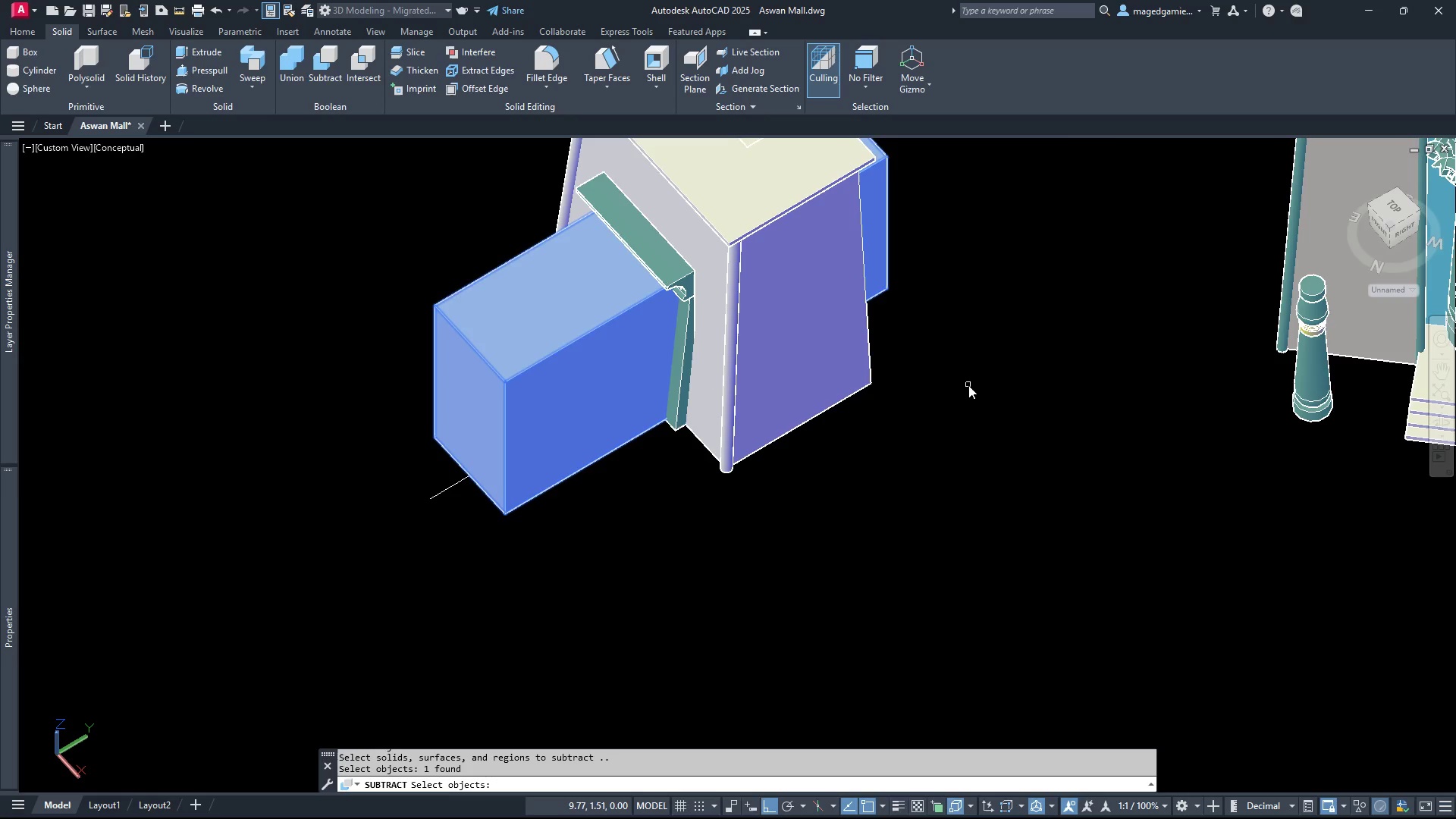 
right_click([968, 385])
 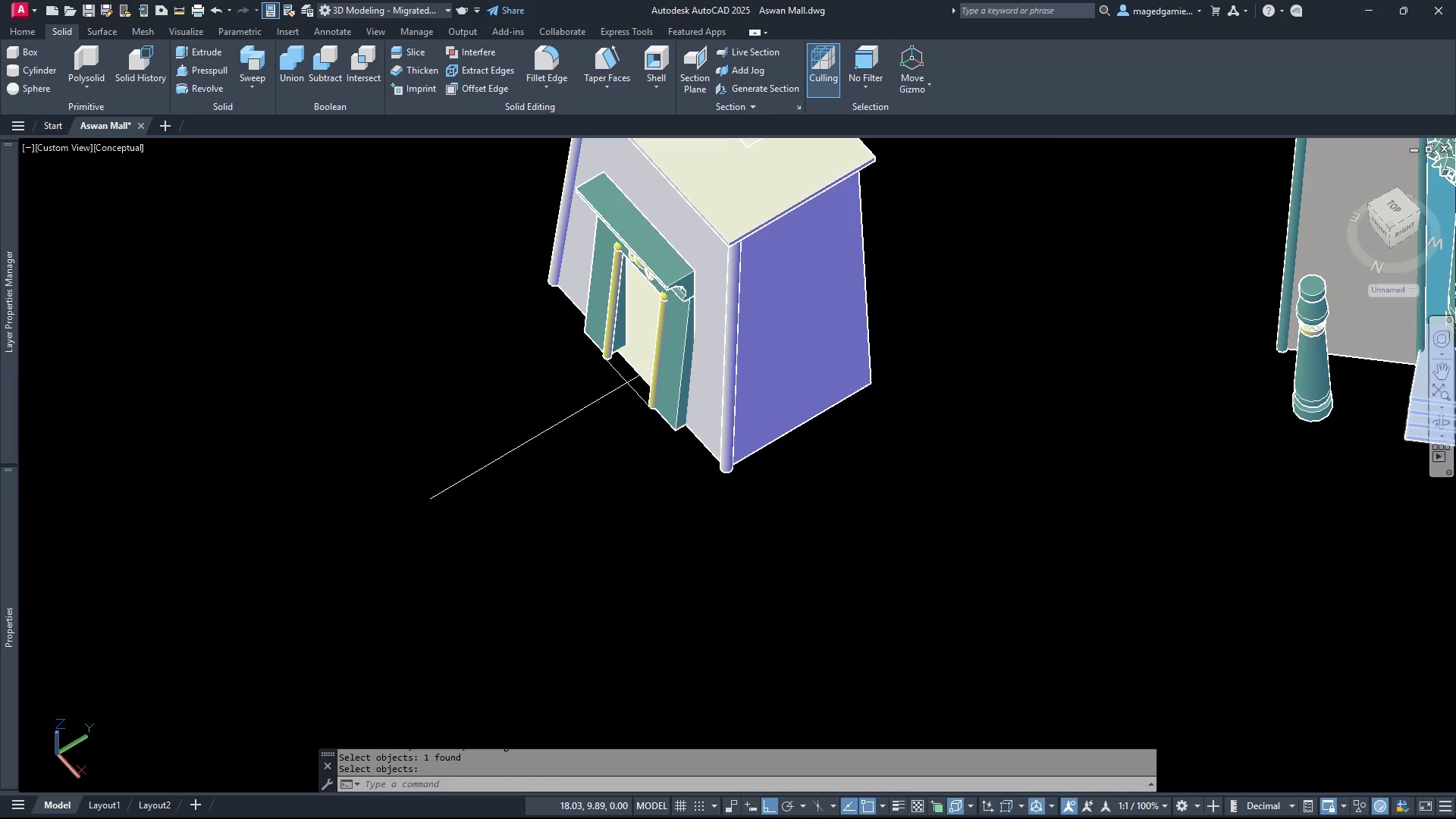 
left_click([1447, 395])
 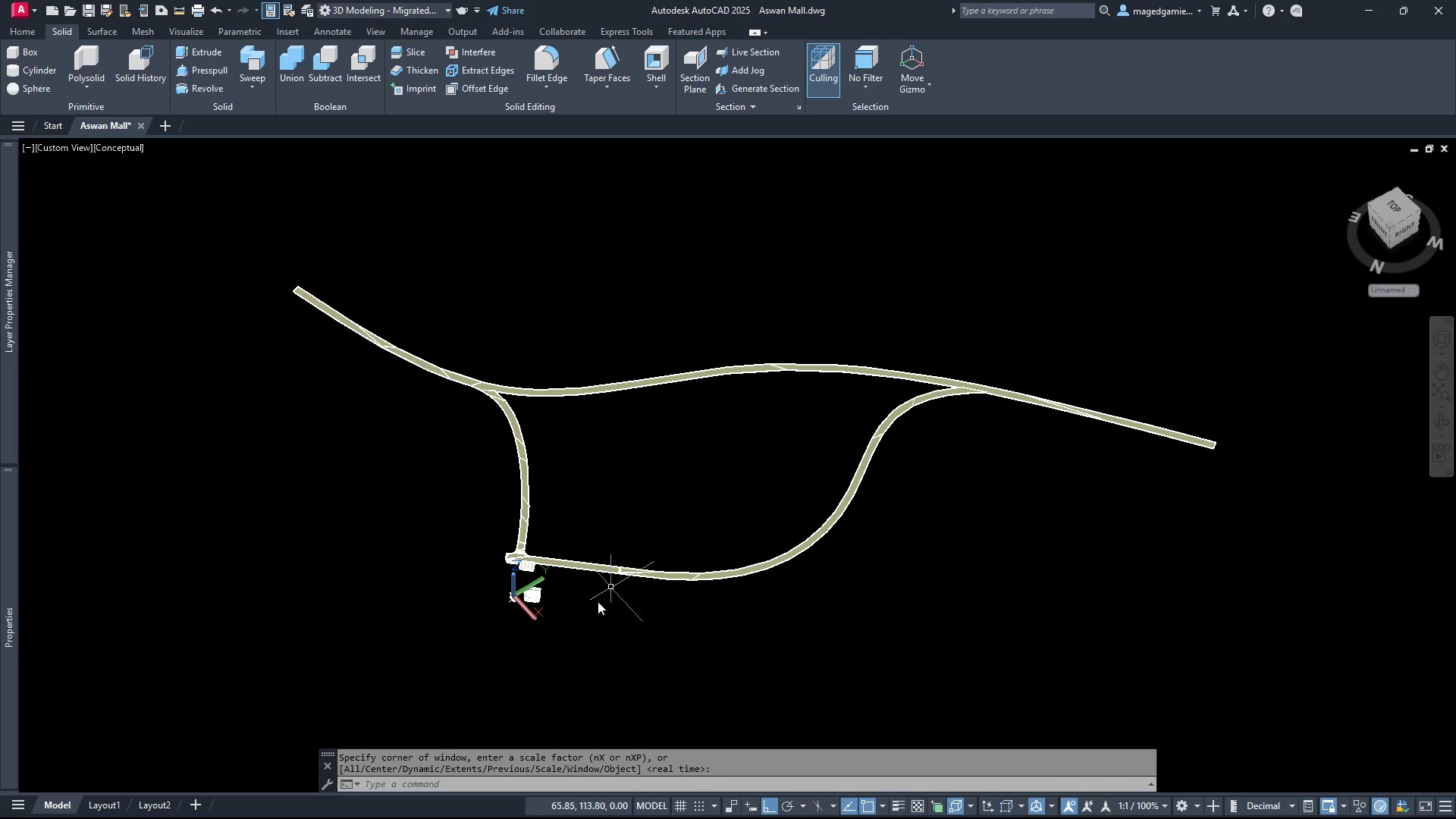 
scroll: coordinate [681, 598], scroll_direction: up, amount: 15.0
 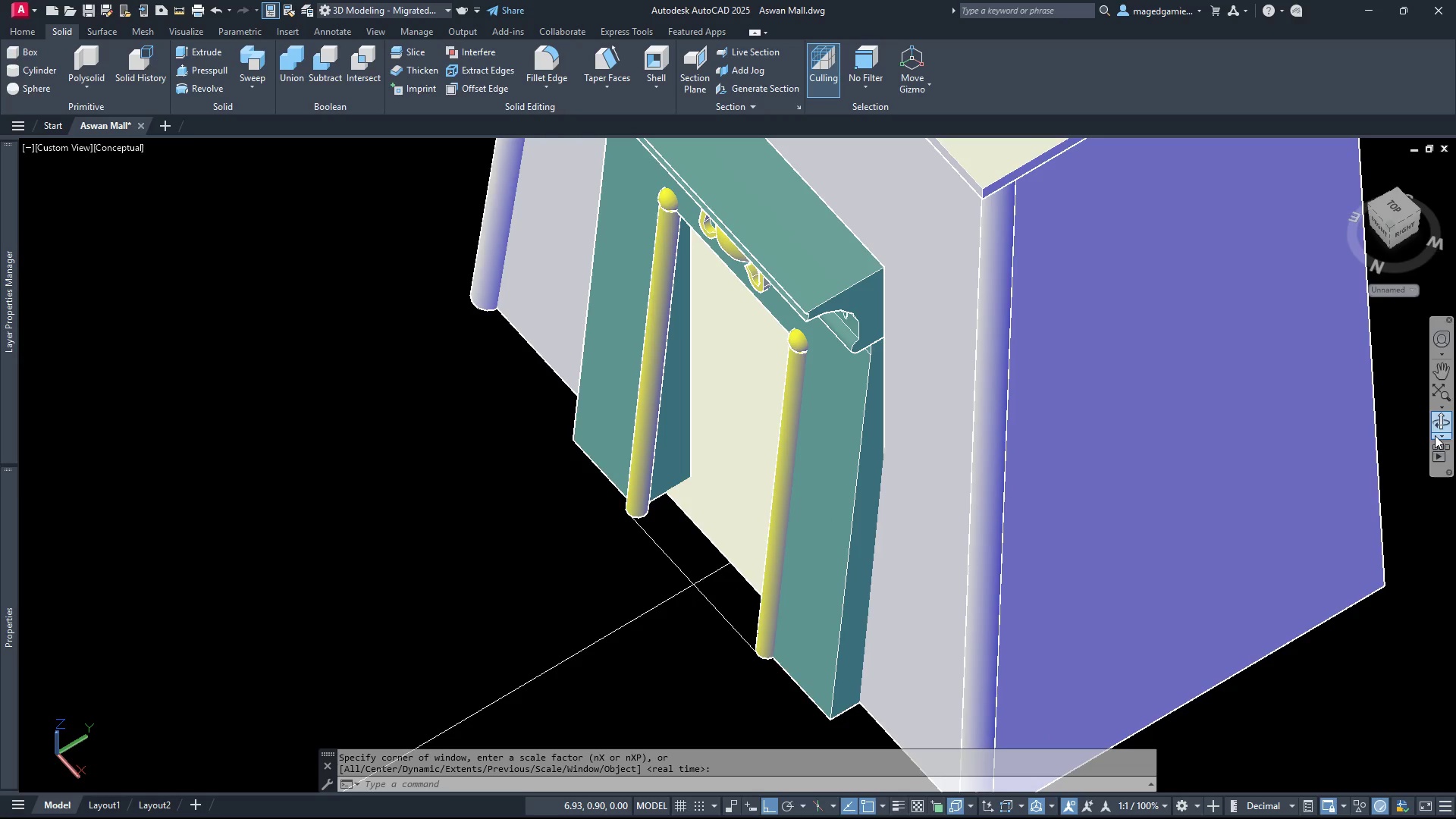 
left_click([1440, 422])
 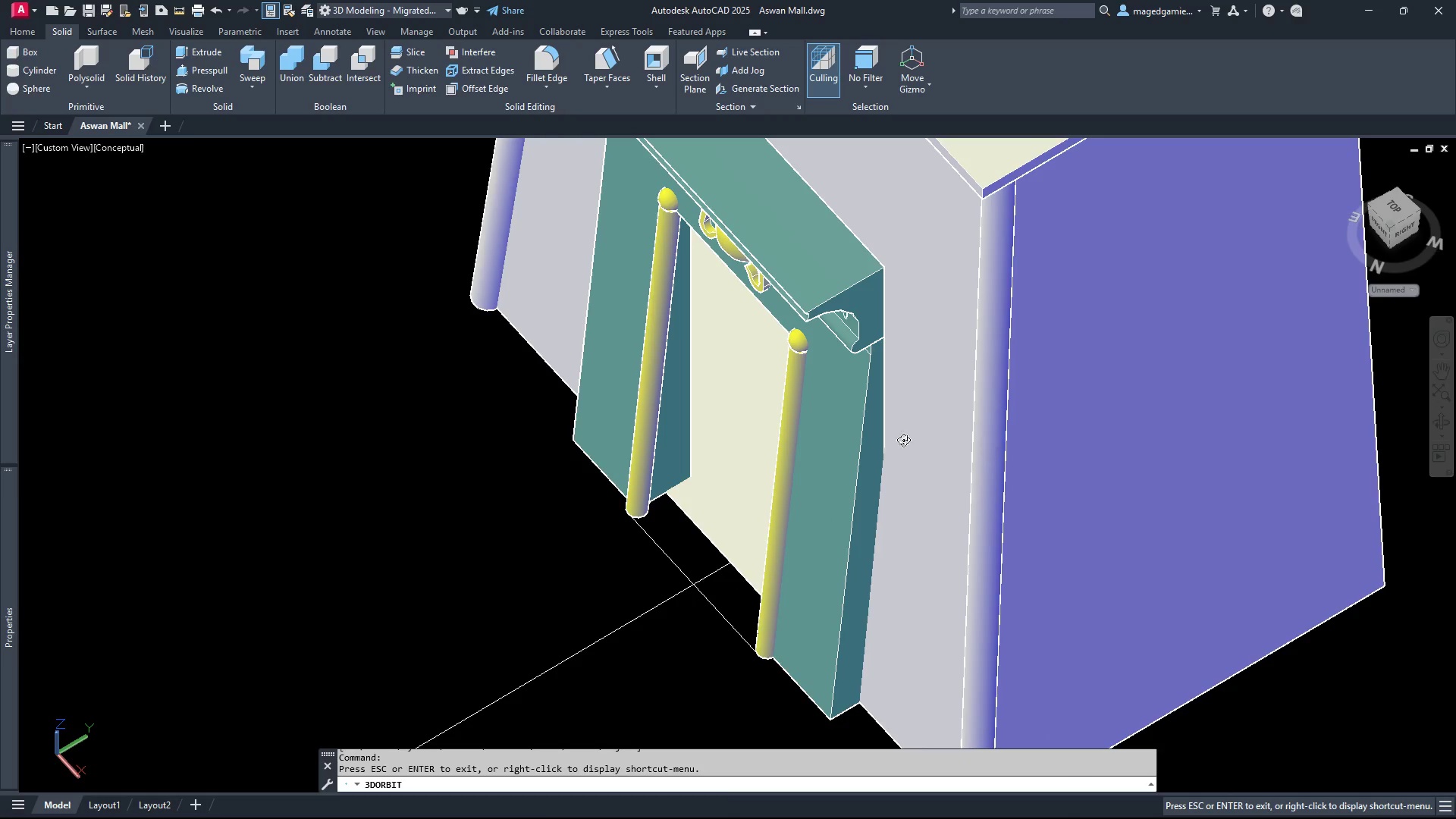 
left_click_drag(start_coordinate=[916, 424], to_coordinate=[924, 322])
 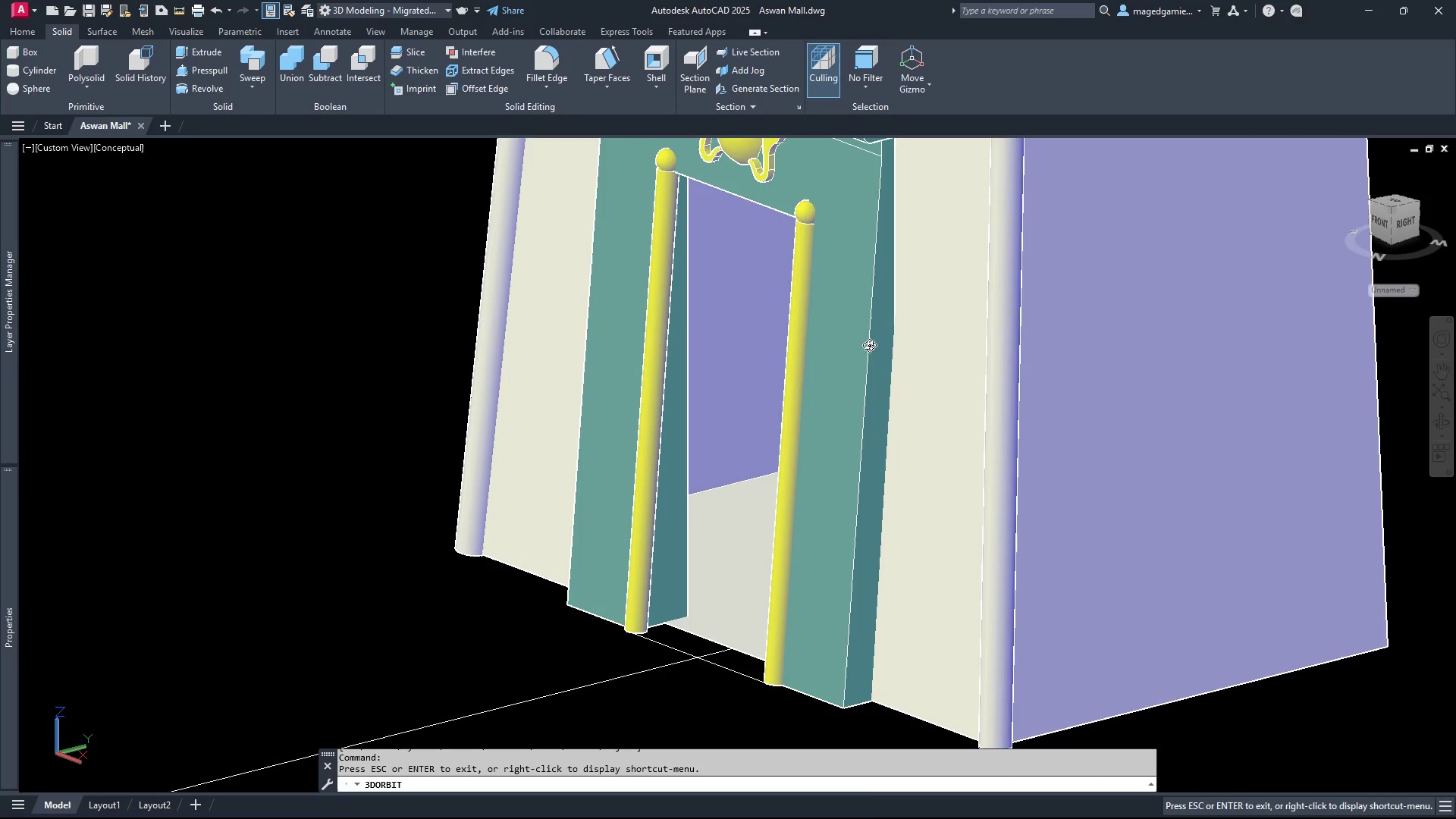 
key(Escape)
 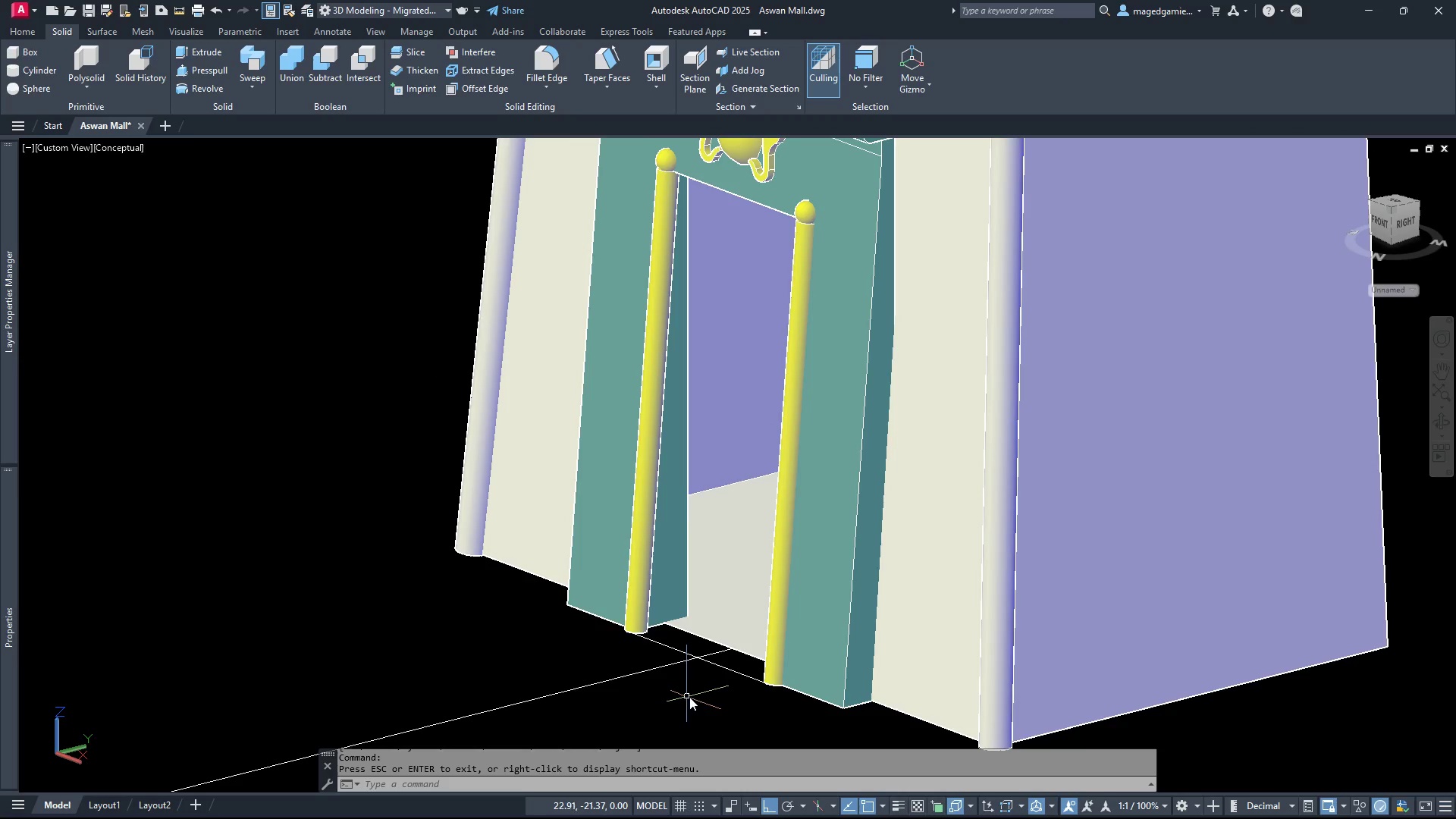 
left_click_drag(start_coordinate=[706, 701], to_coordinate=[707, 697])
 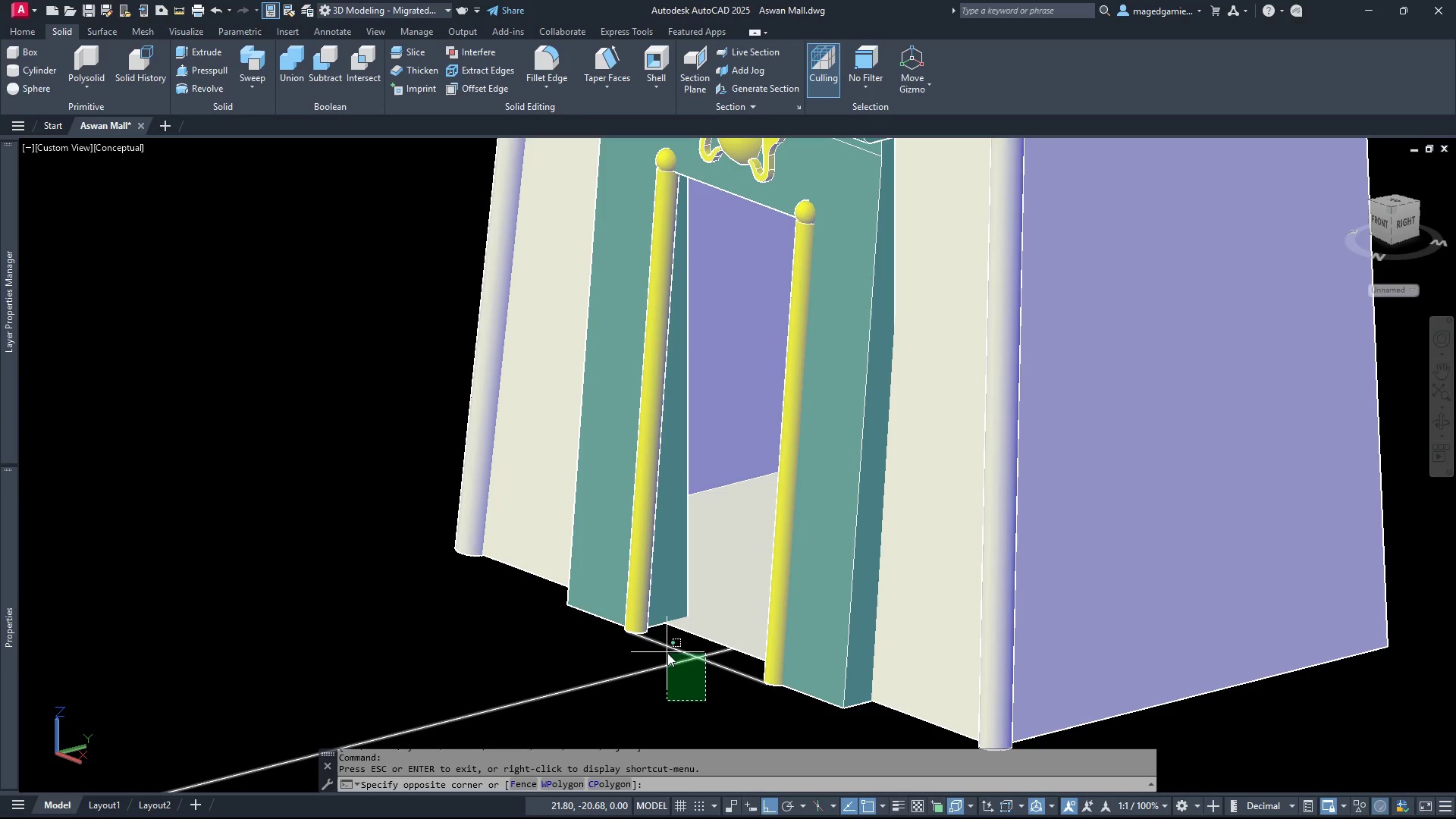 
left_click([667, 653])
 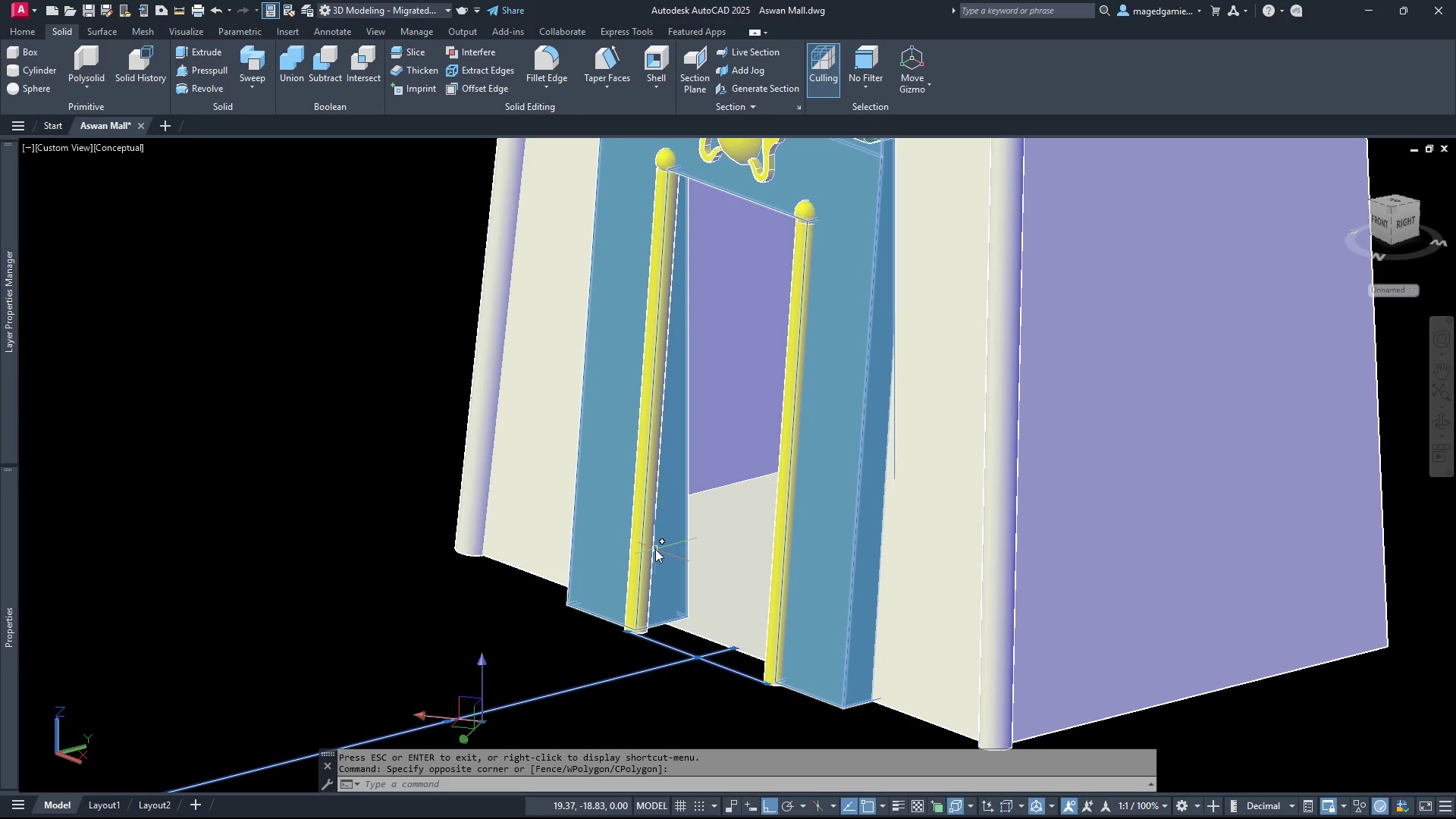 
key(Delete)
 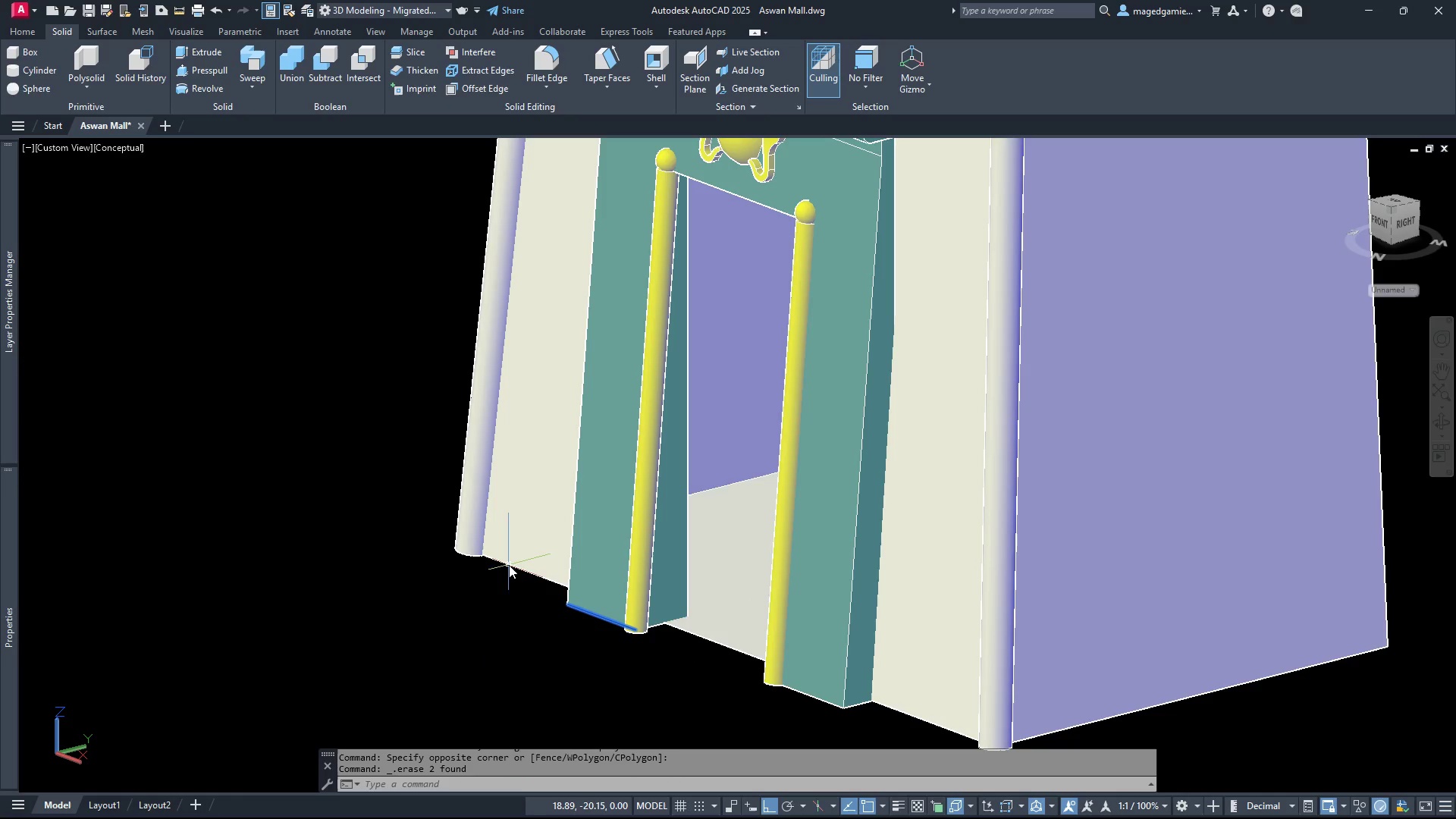 
scroll: coordinate [509, 565], scroll_direction: down, amount: 2.0
 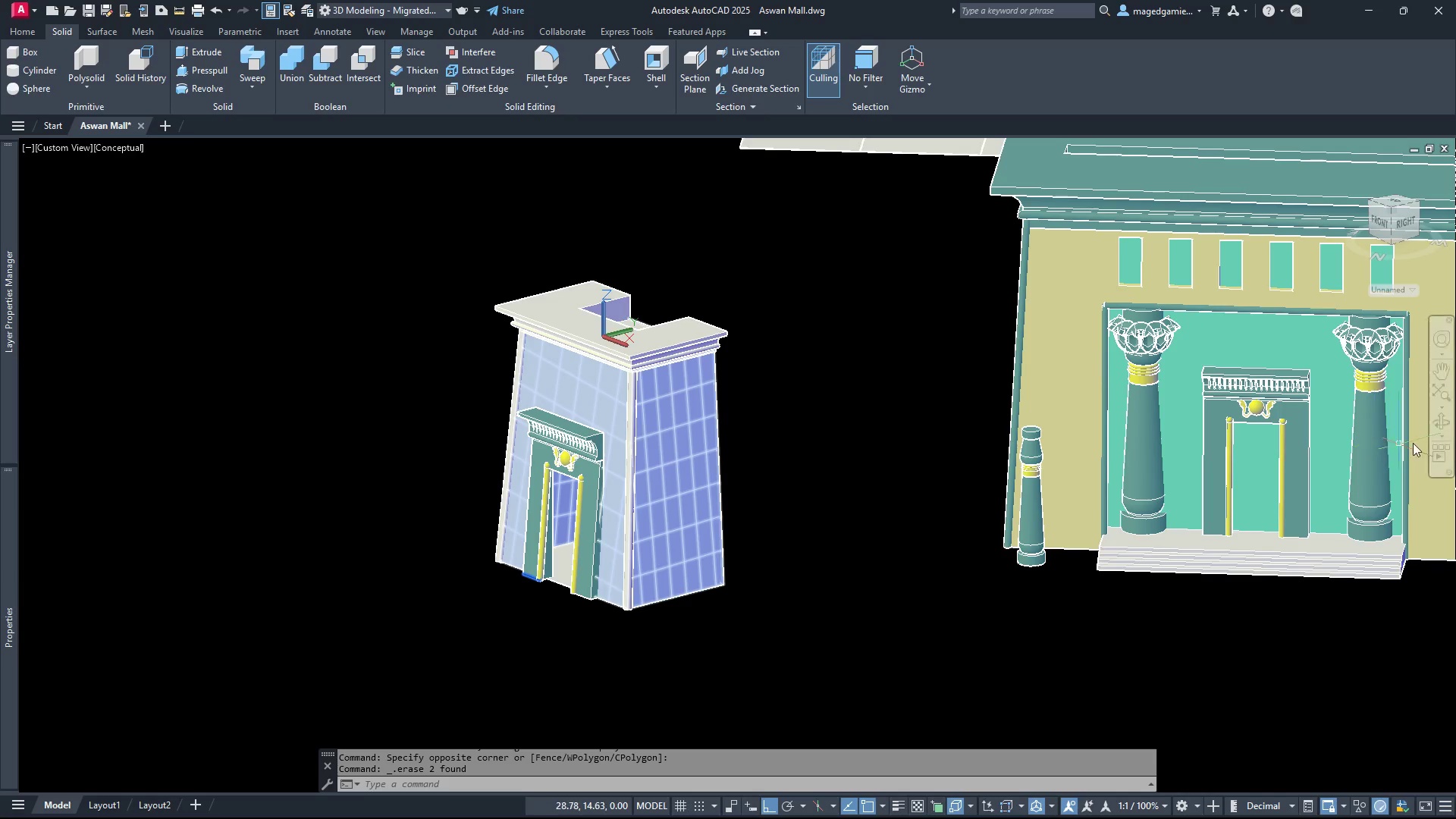 
left_click([1448, 419])
 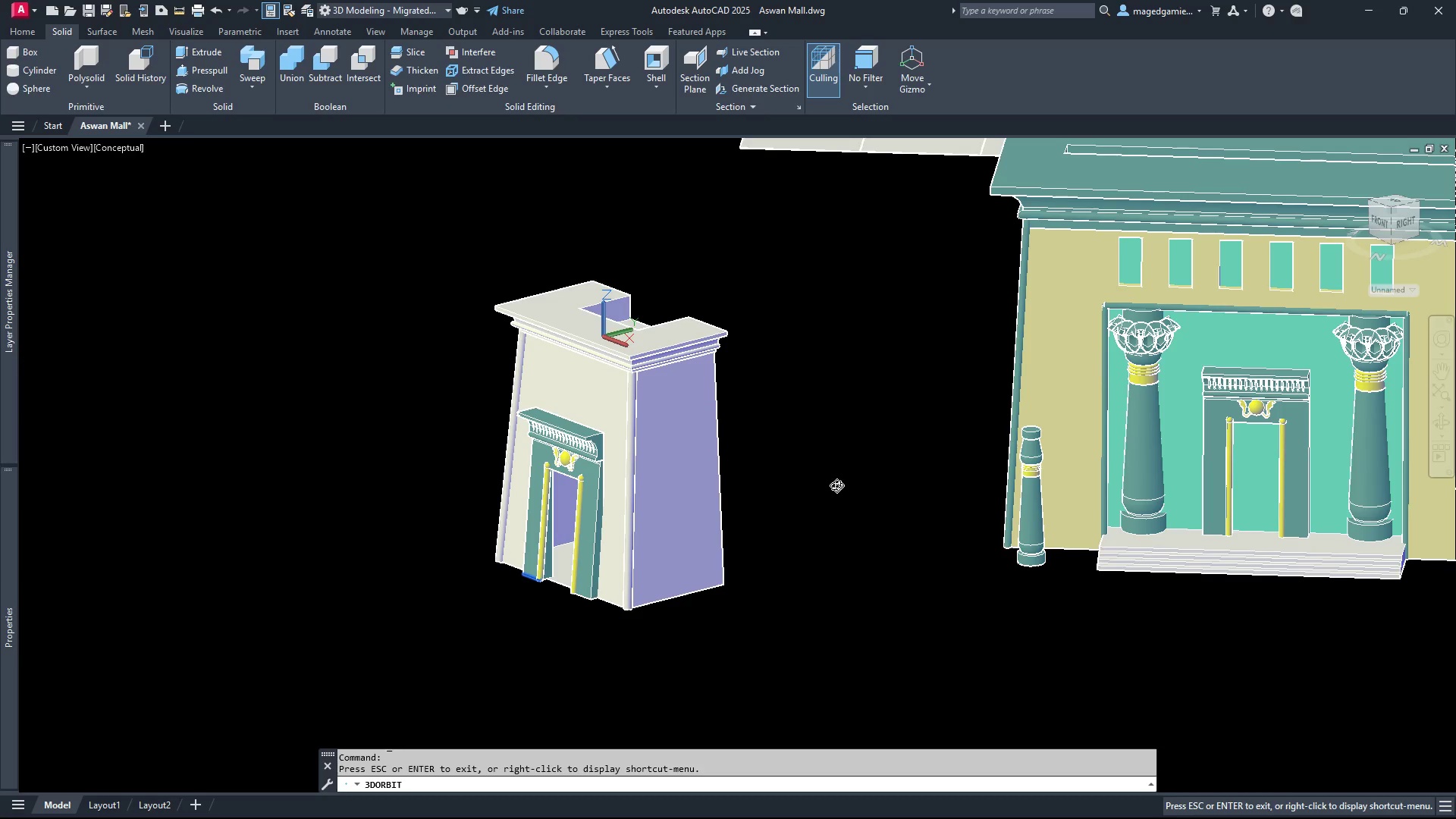 
left_click_drag(start_coordinate=[817, 495], to_coordinate=[834, 540])
 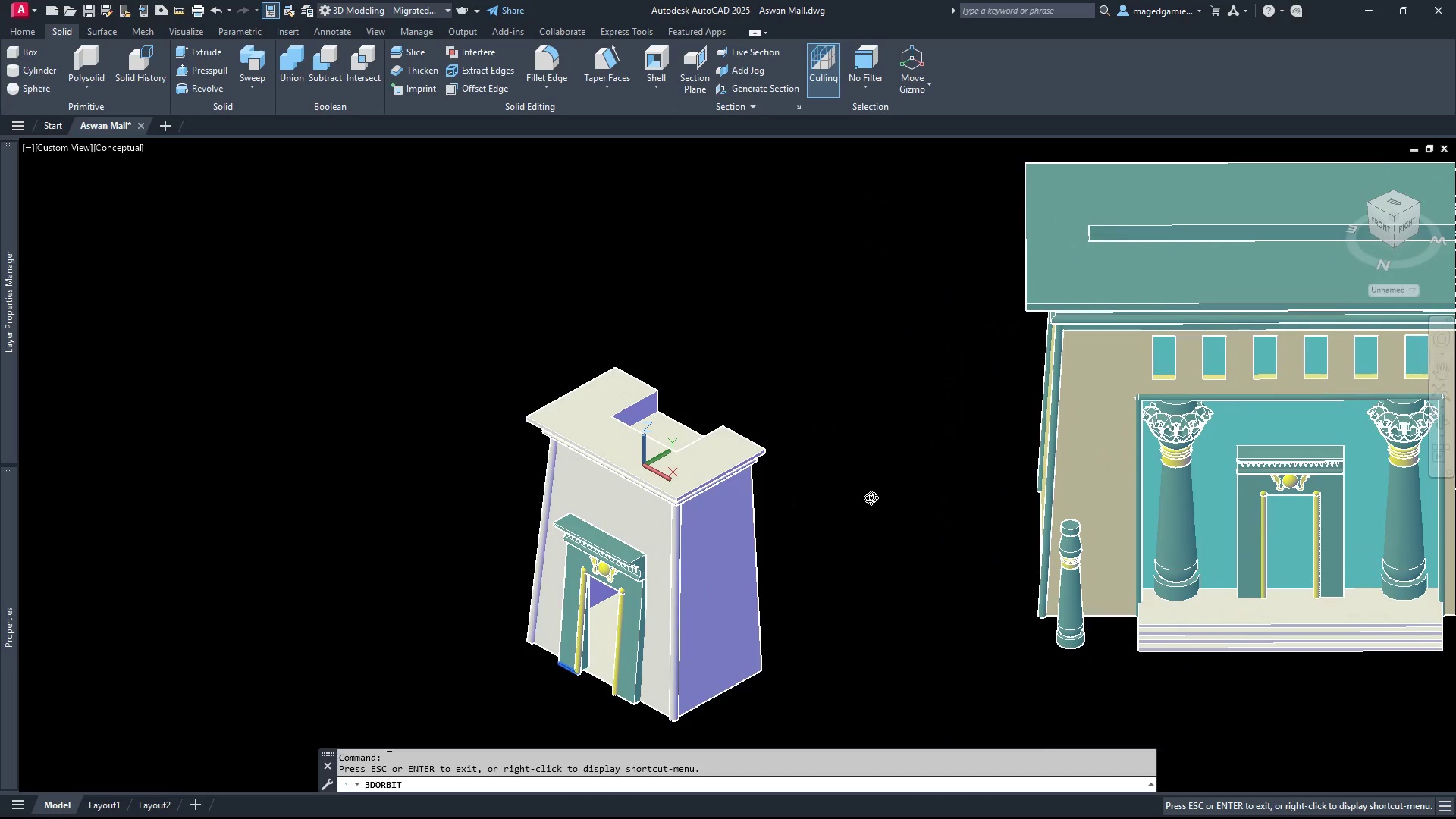 
key(Escape)
 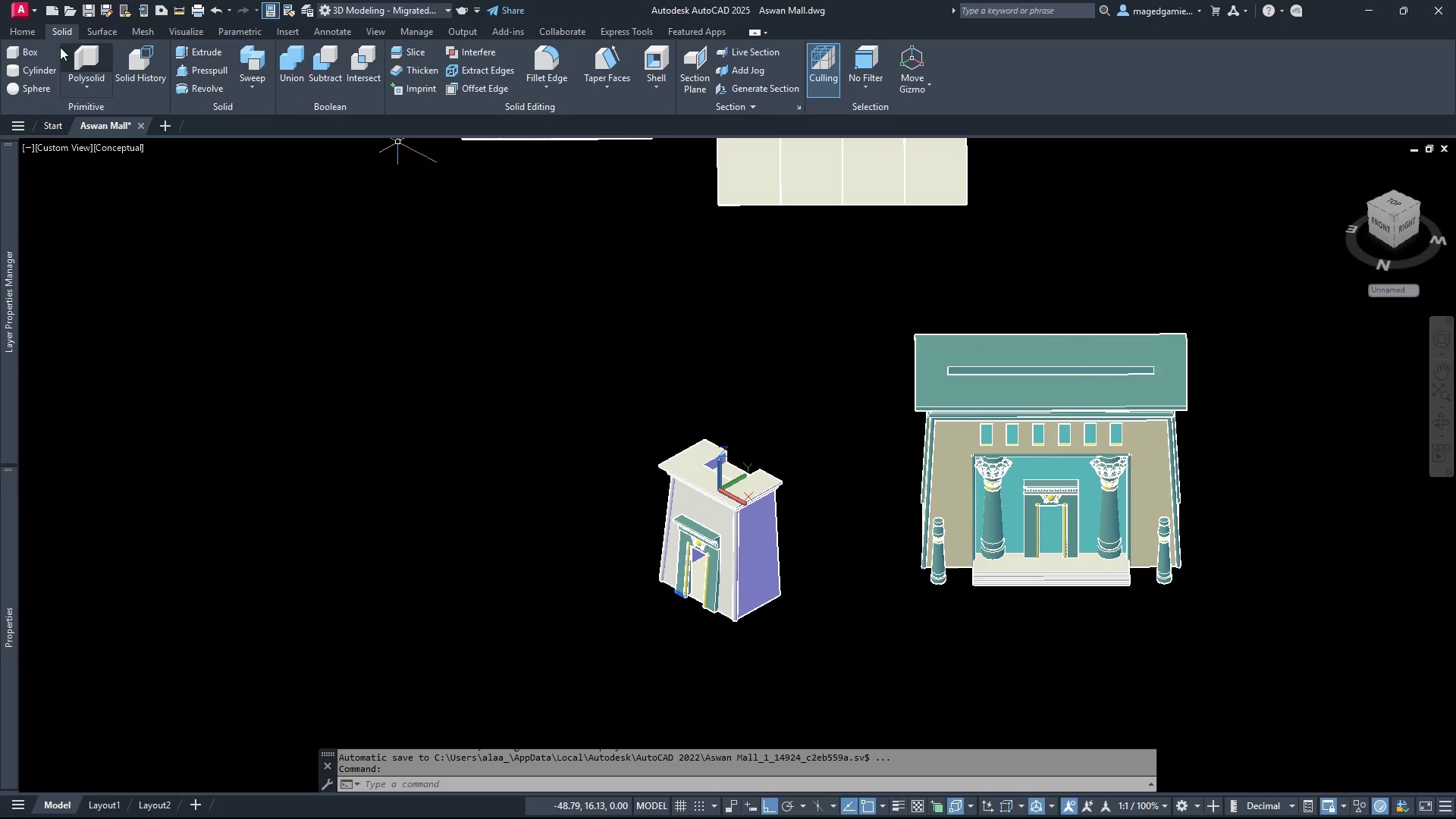 
scroll: coordinate [785, 519], scroll_direction: down, amount: 7.0
 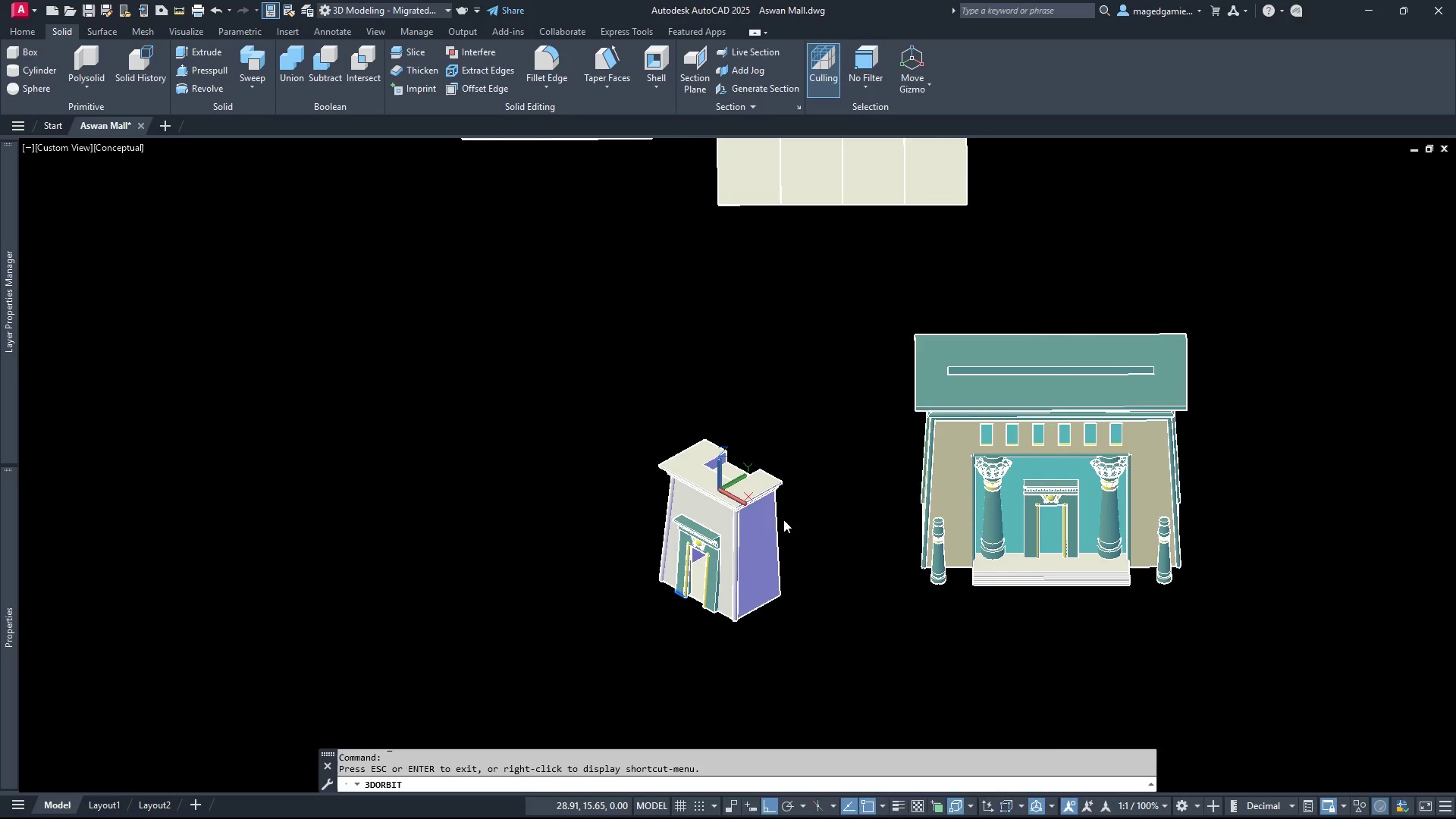 
left_click([29, 31])
 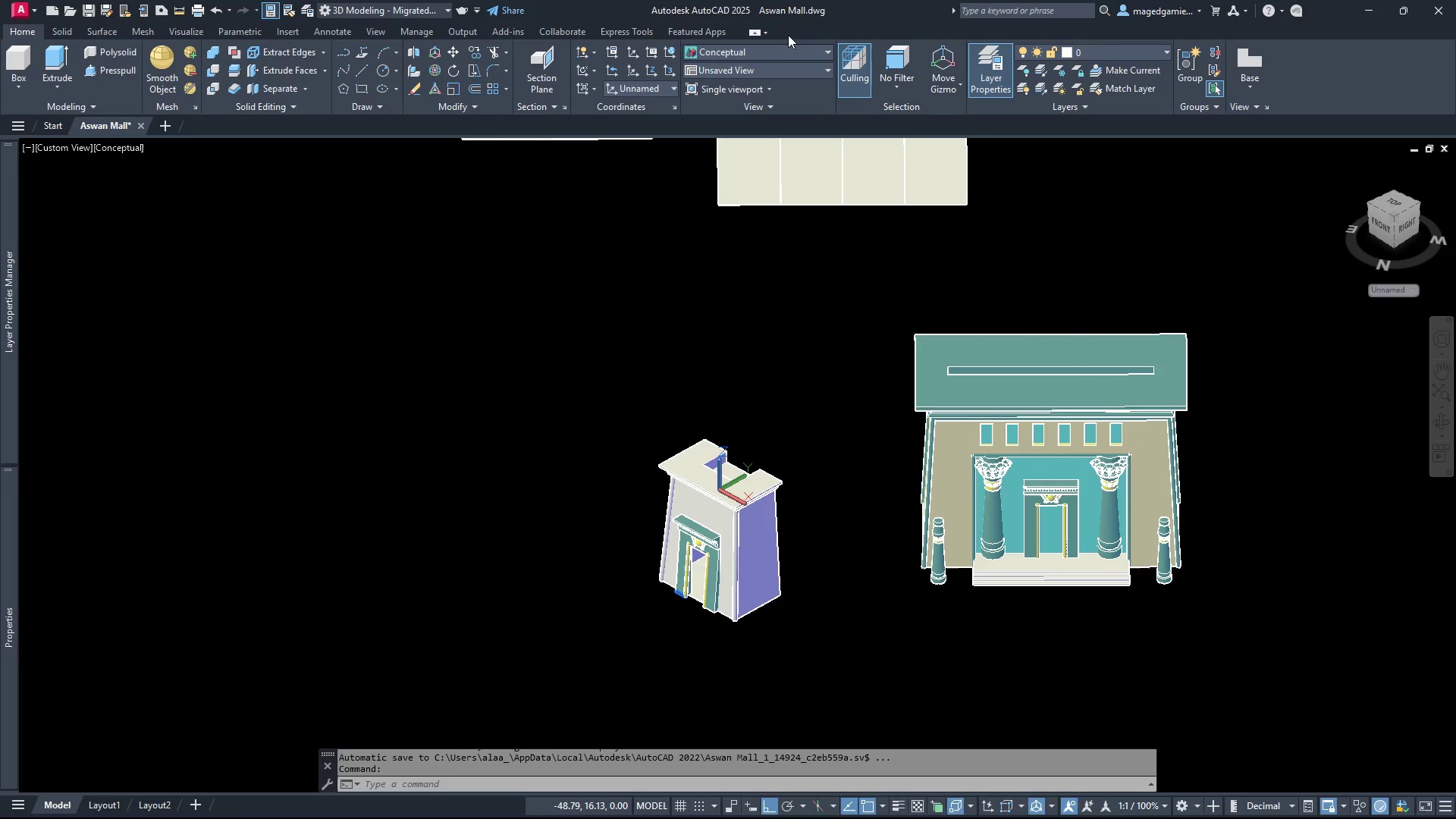 
left_click([1131, 57])
 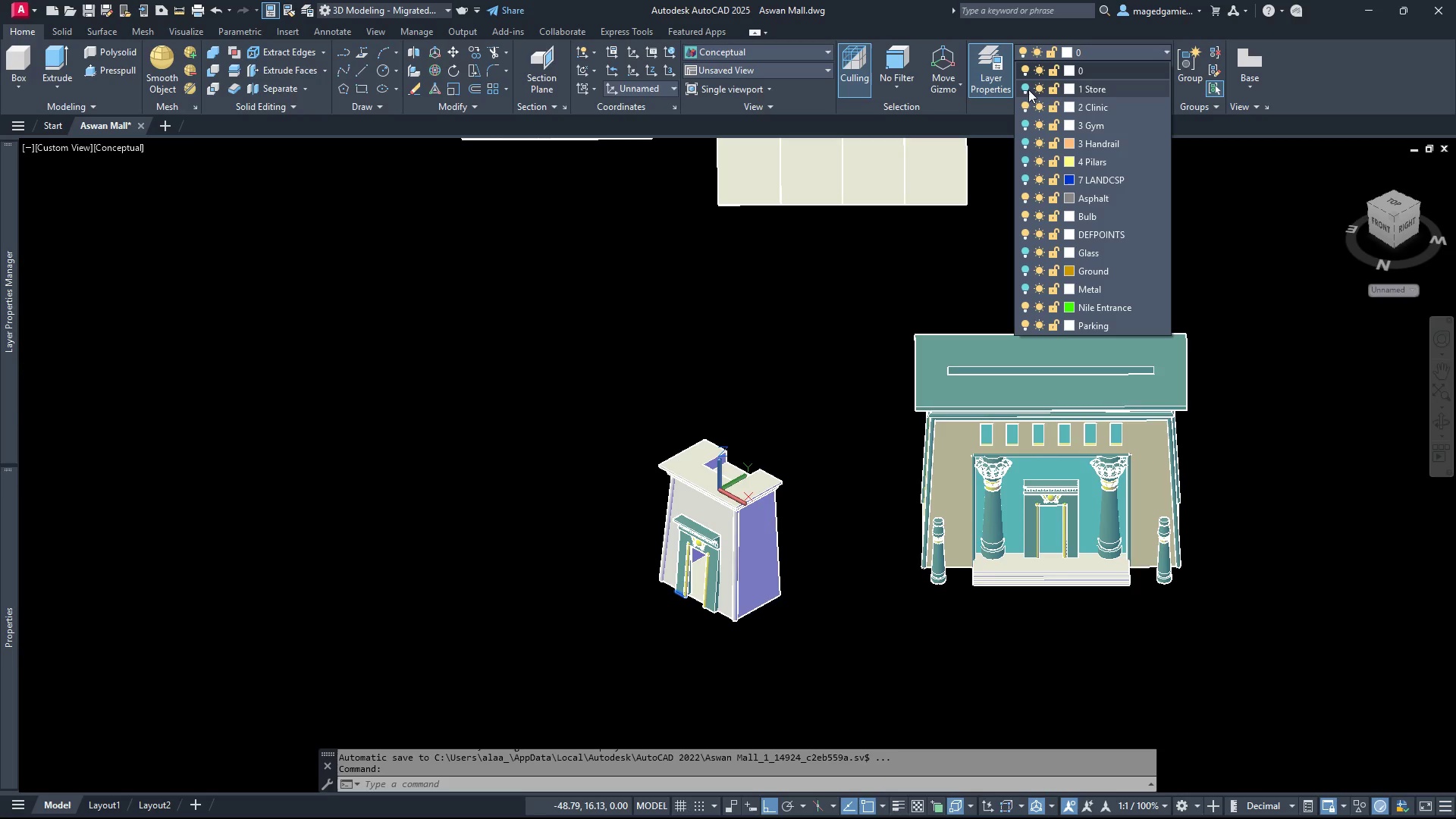 
left_click([1026, 86])
 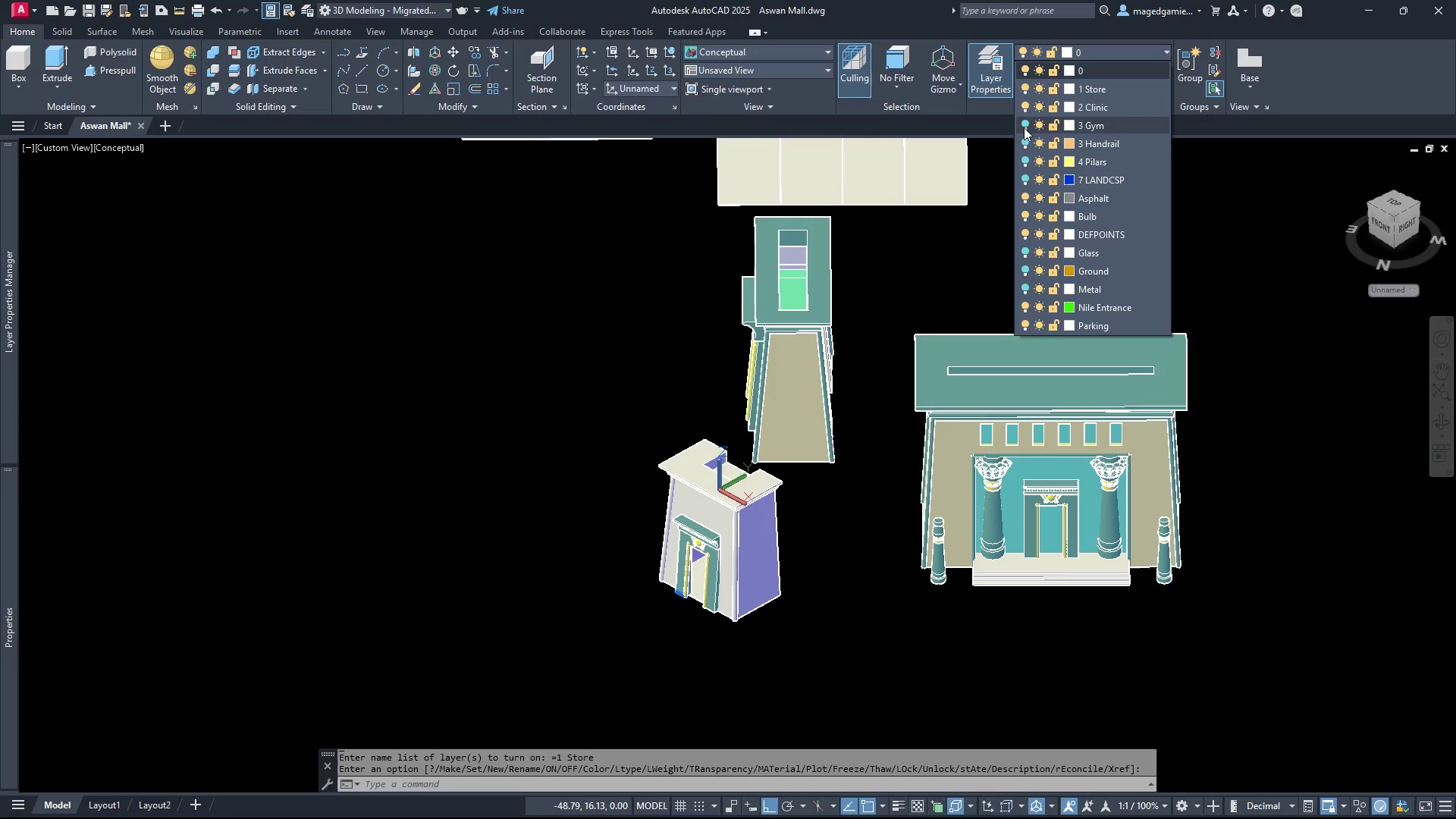 
left_click([1024, 124])
 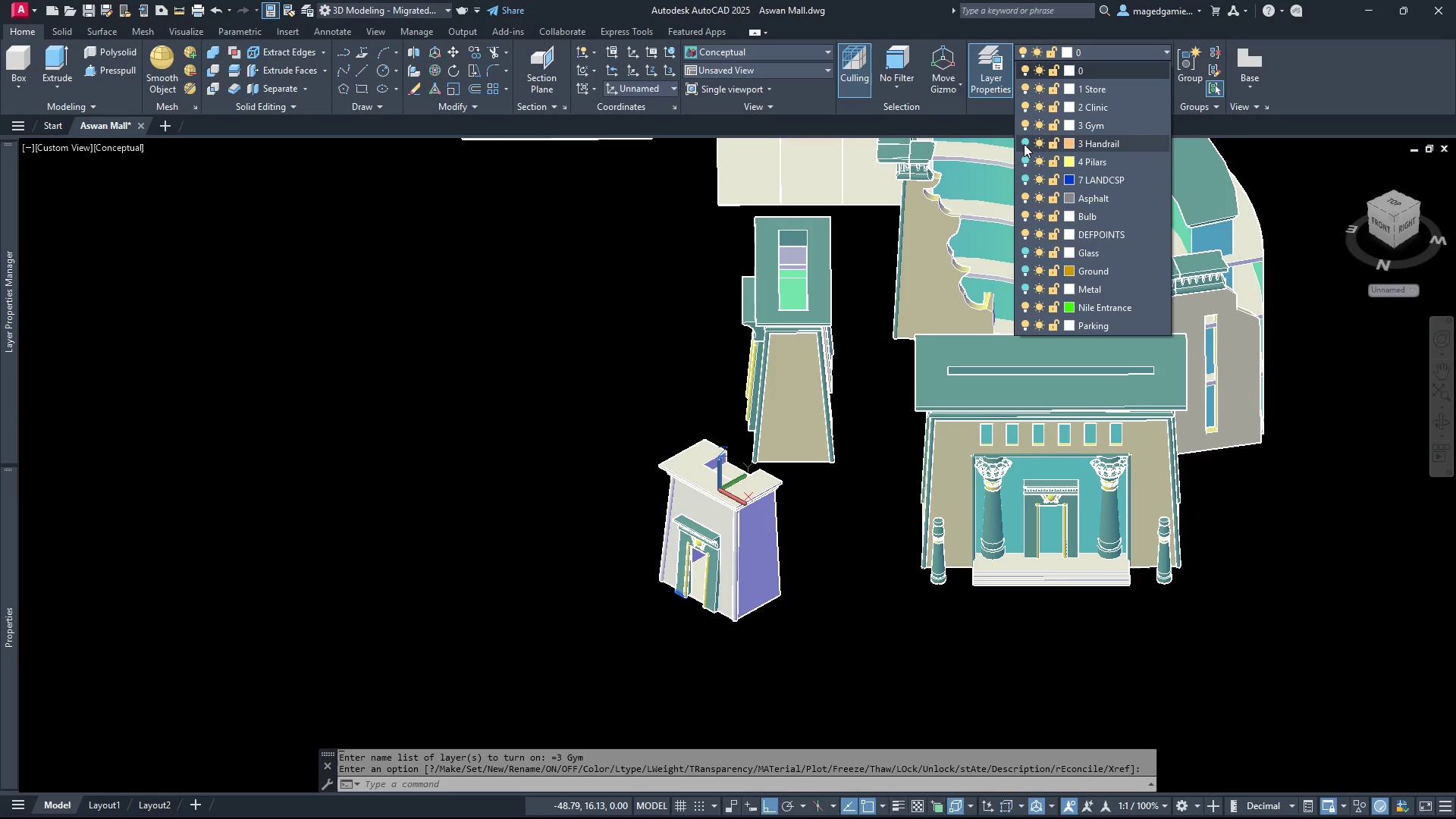 
left_click([1024, 144])
 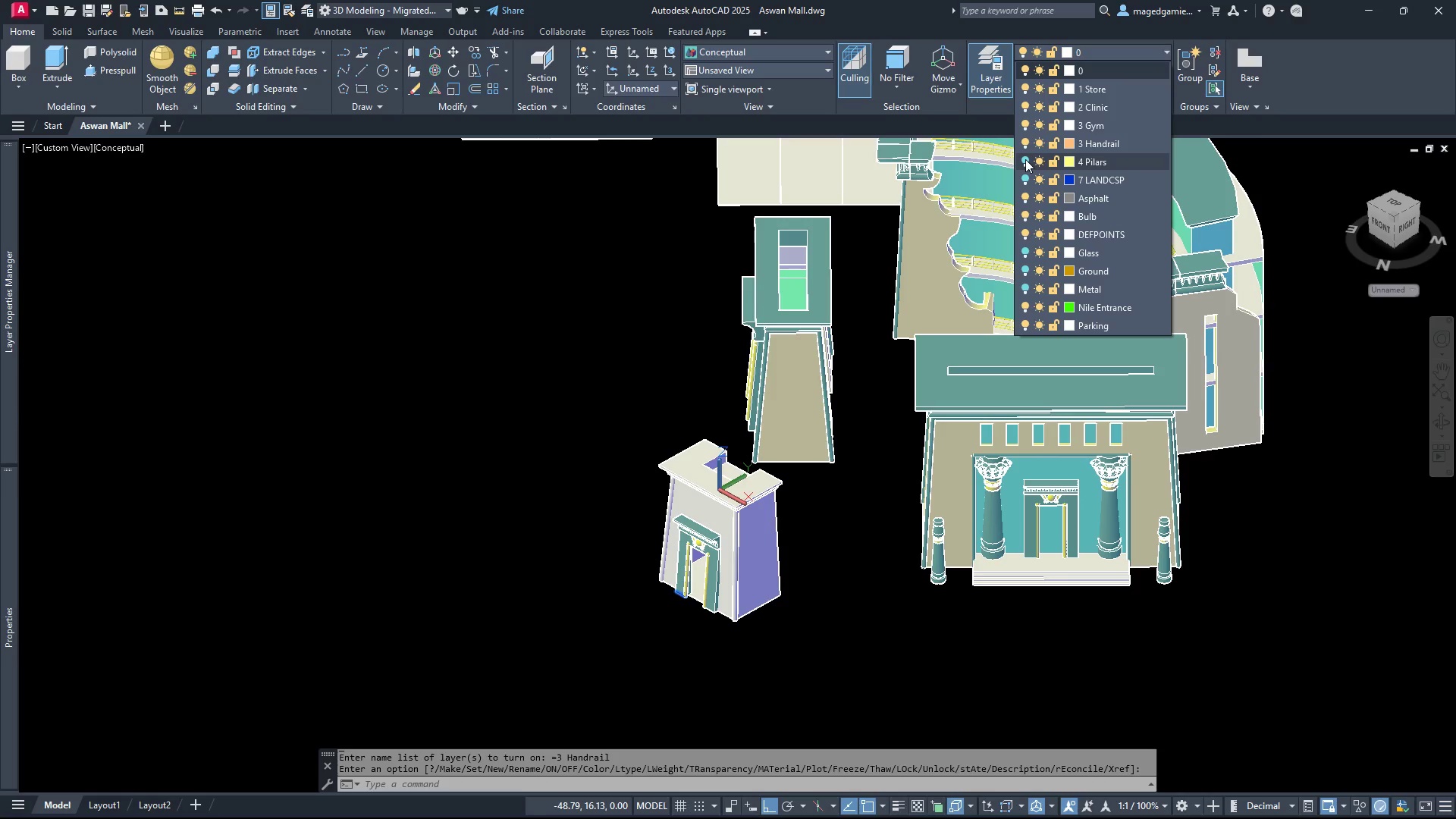 
left_click([1025, 159])
 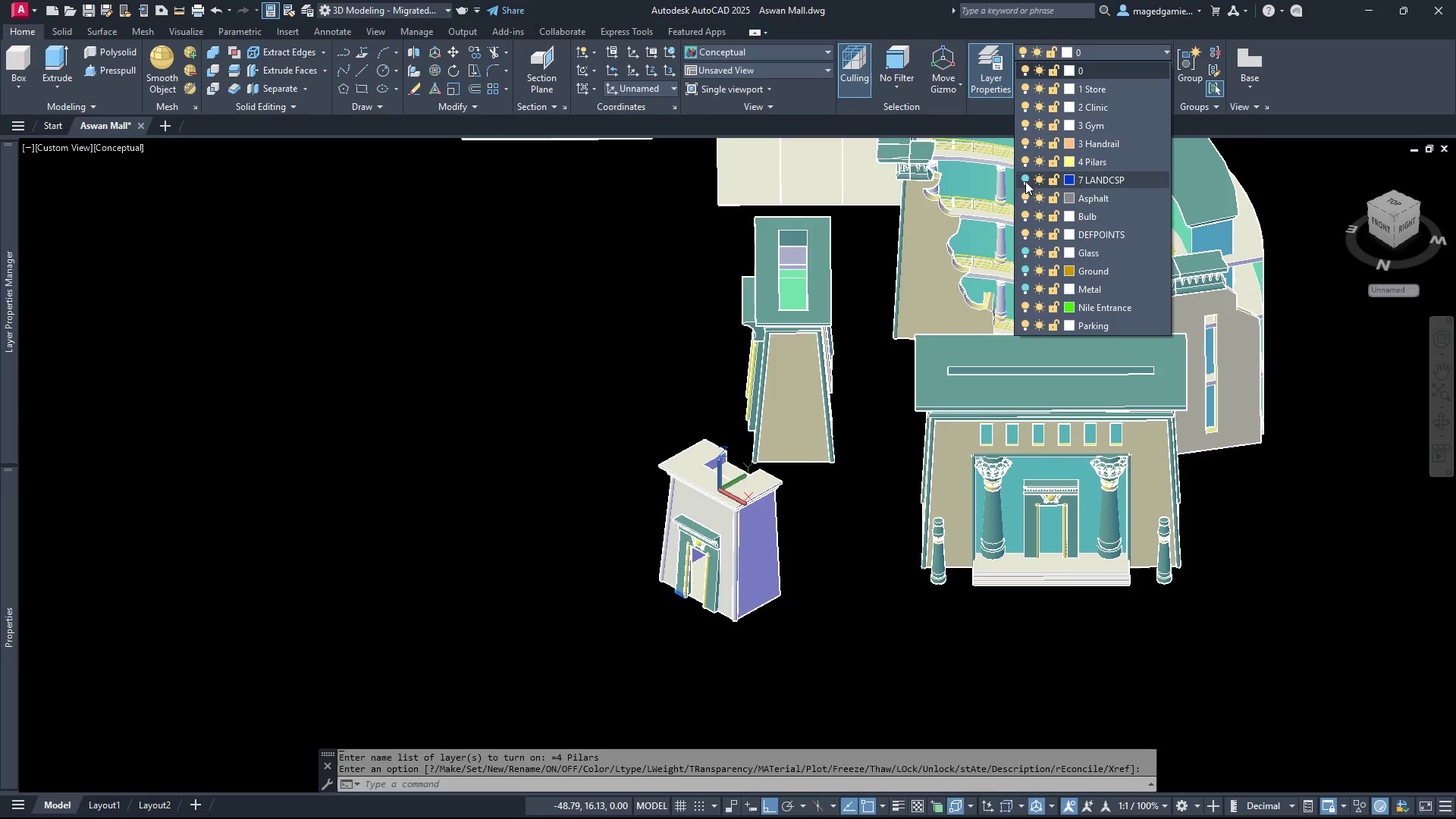 
left_click([1025, 181])
 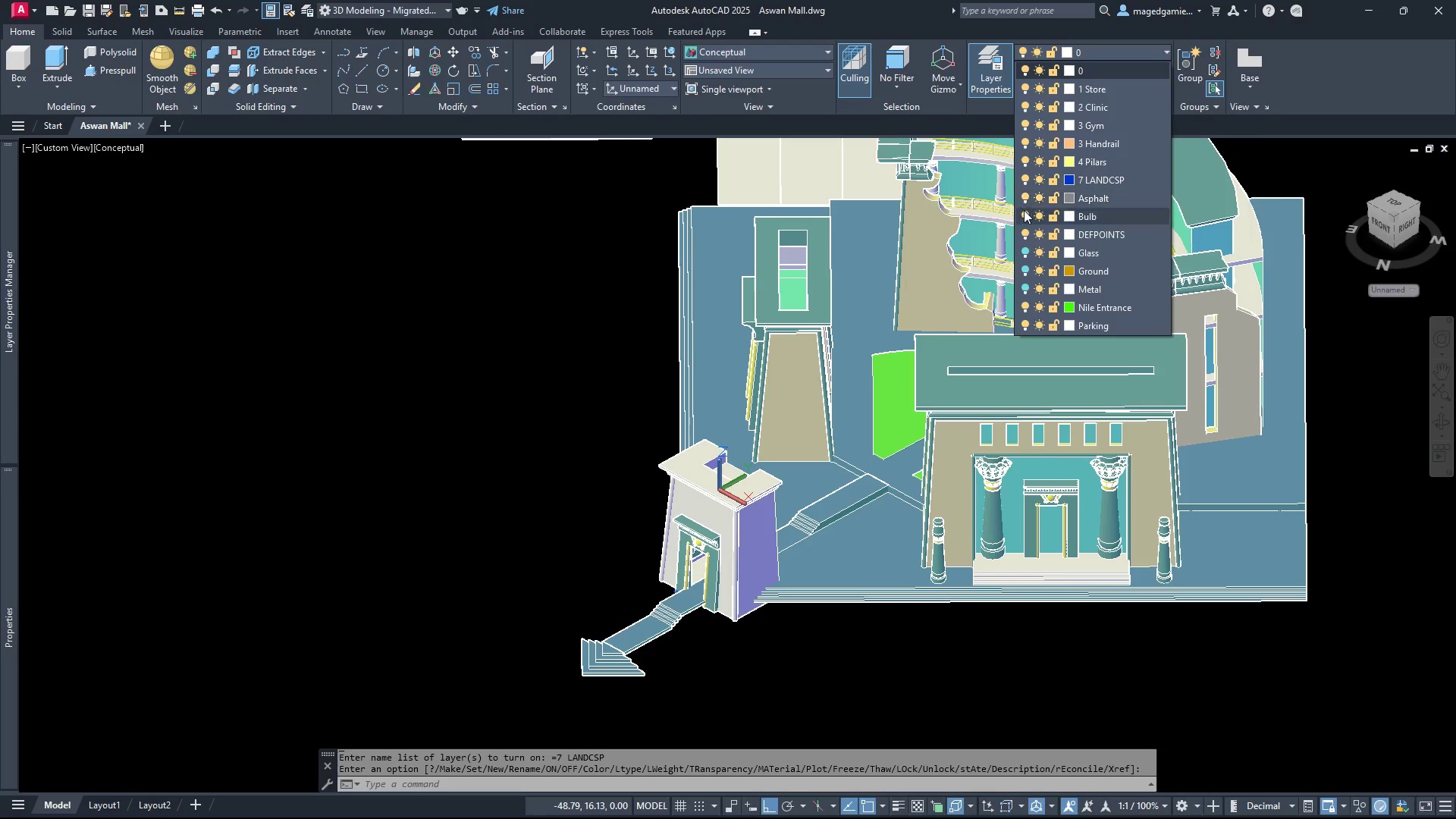 
mouse_move([1025, 253])
 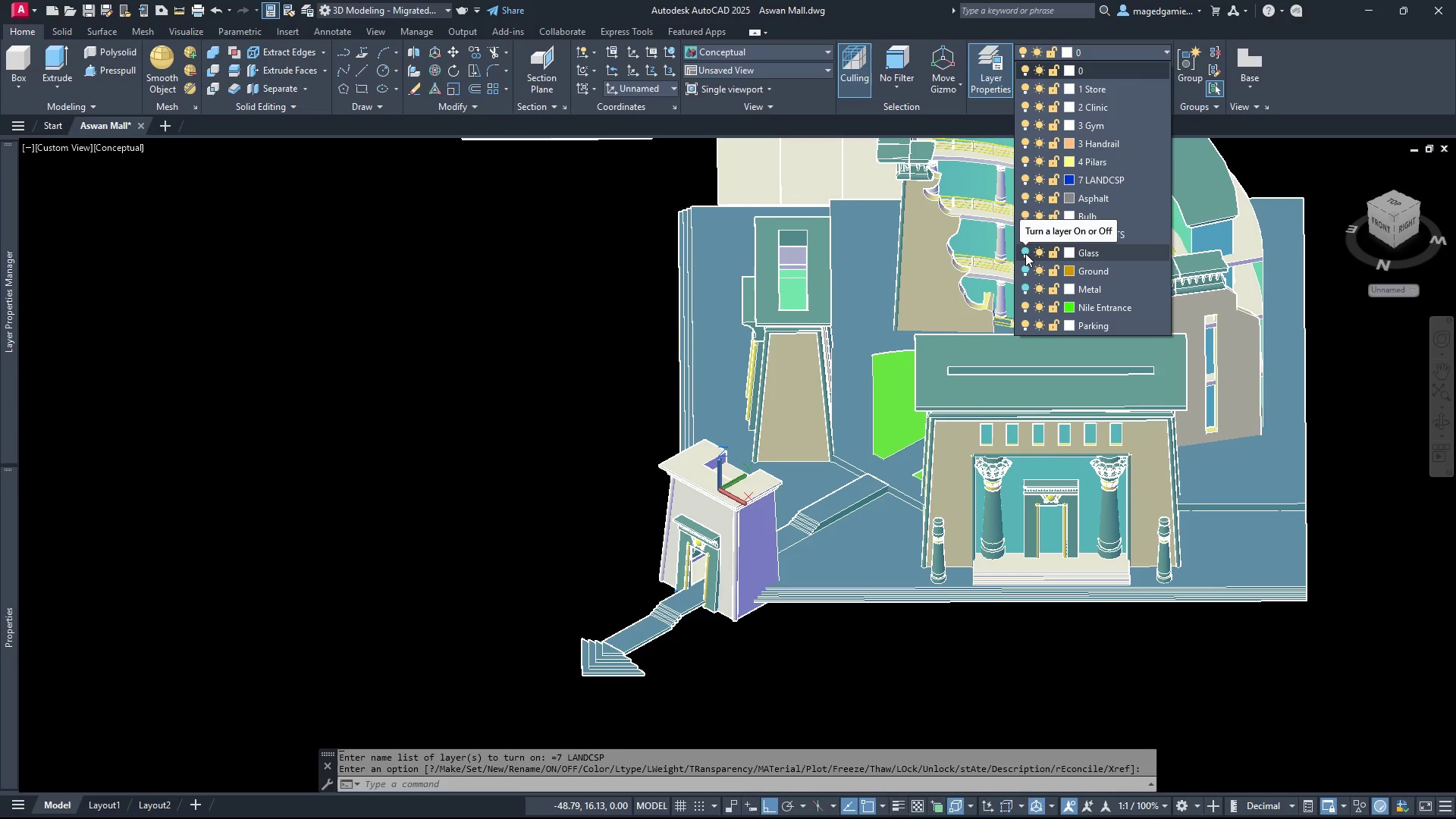 
left_click([1025, 253])
 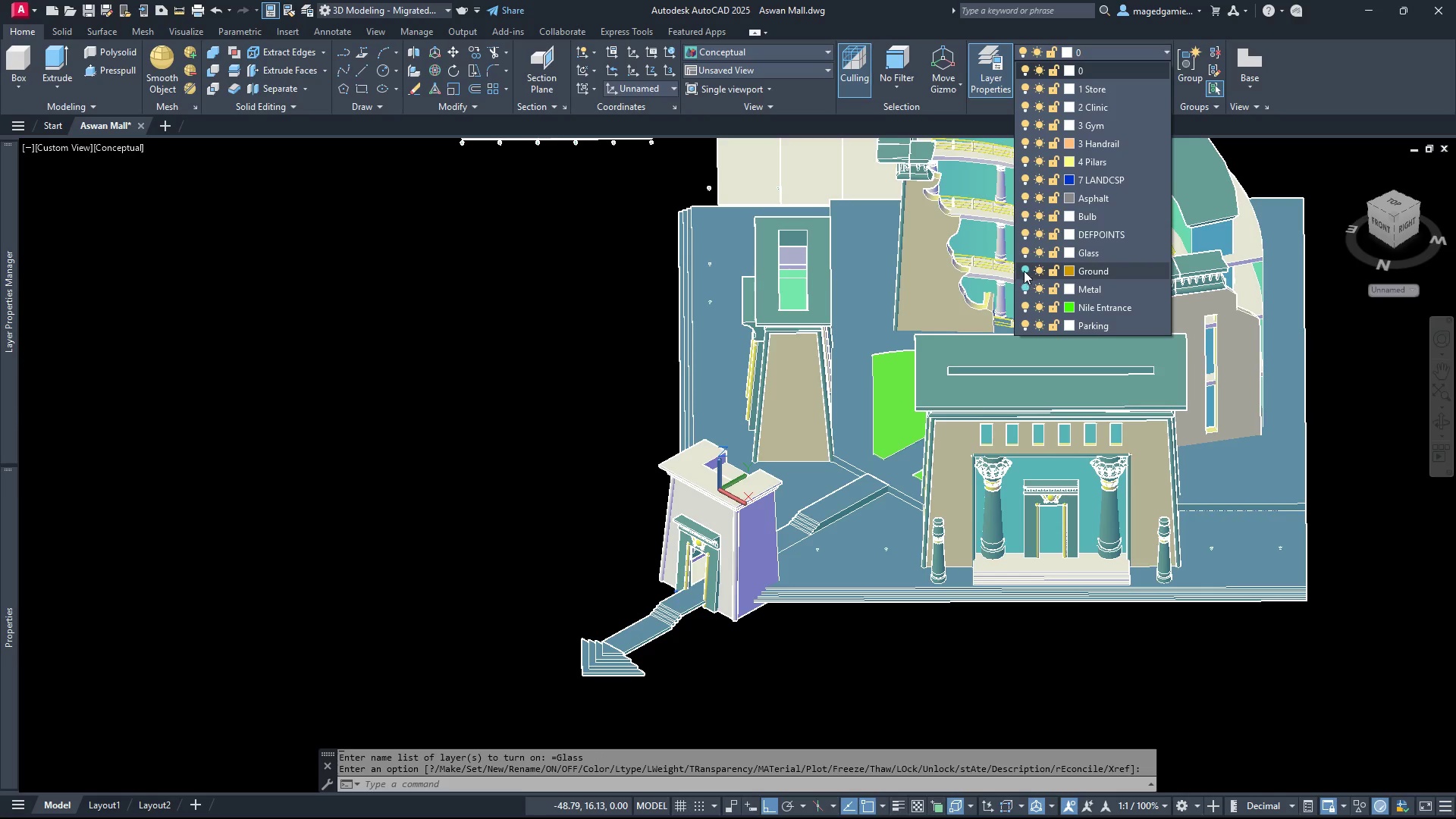 
left_click([1024, 269])
 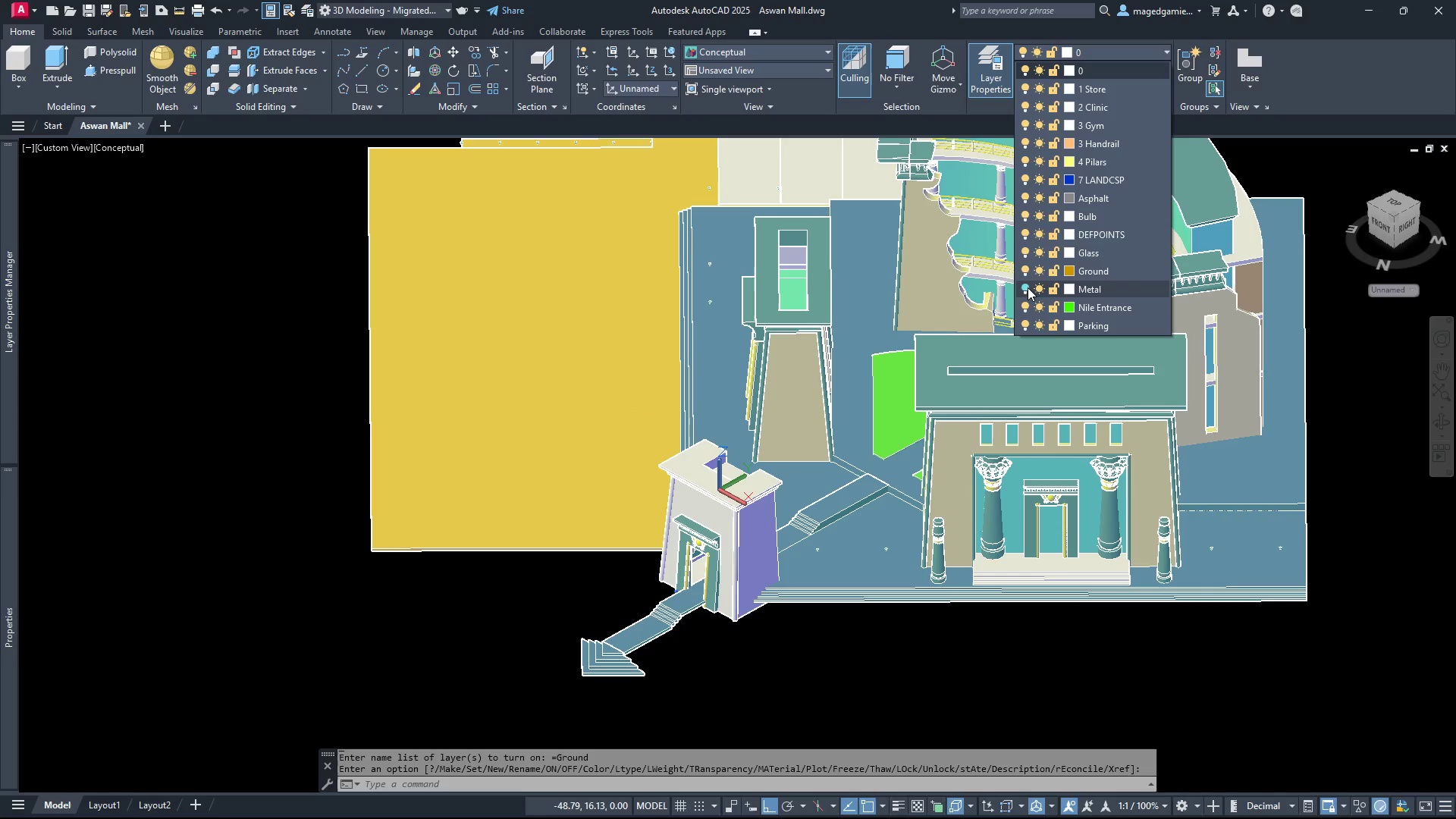 
left_click([1028, 287])
 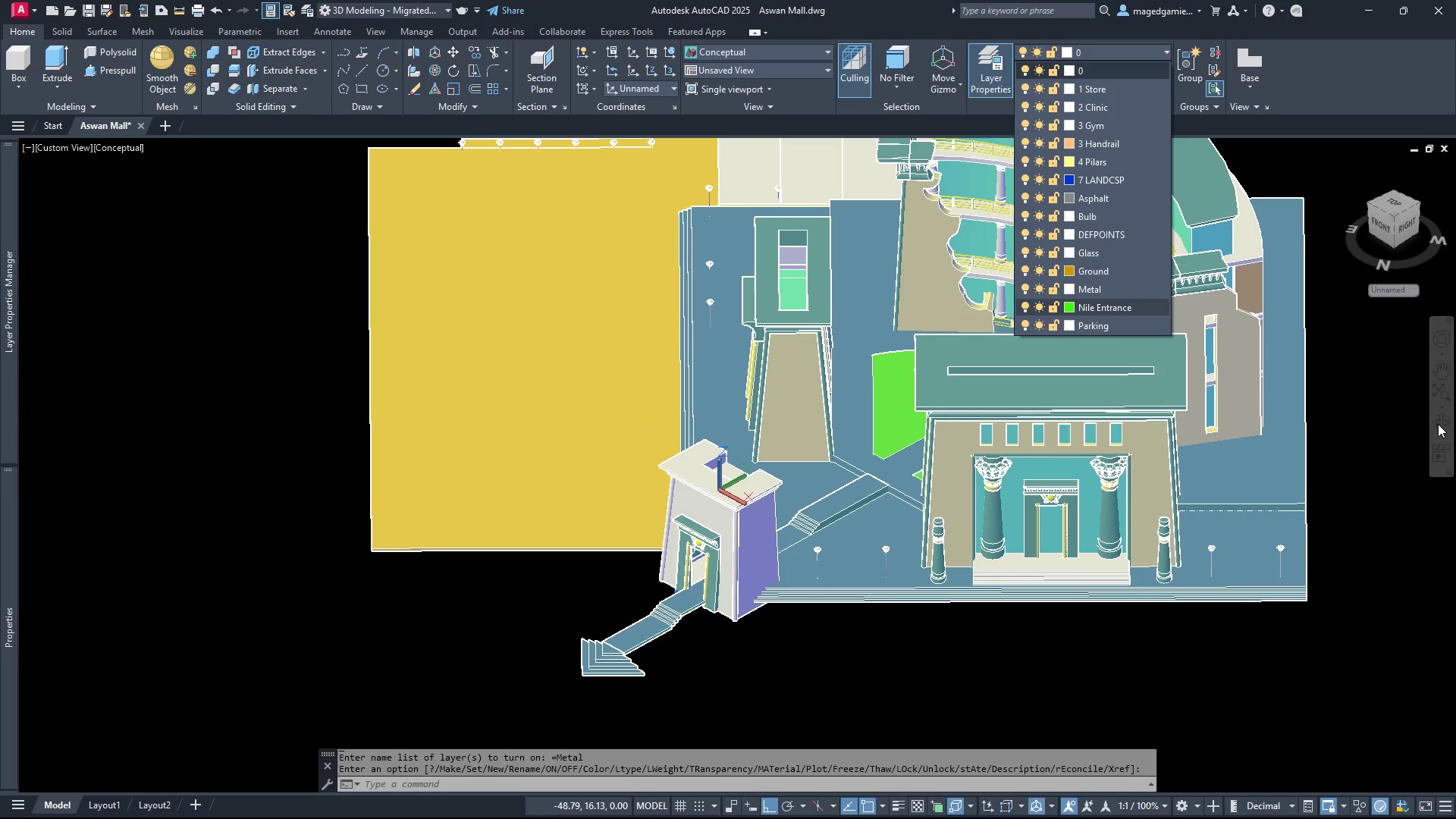 
double_click([1440, 424])
 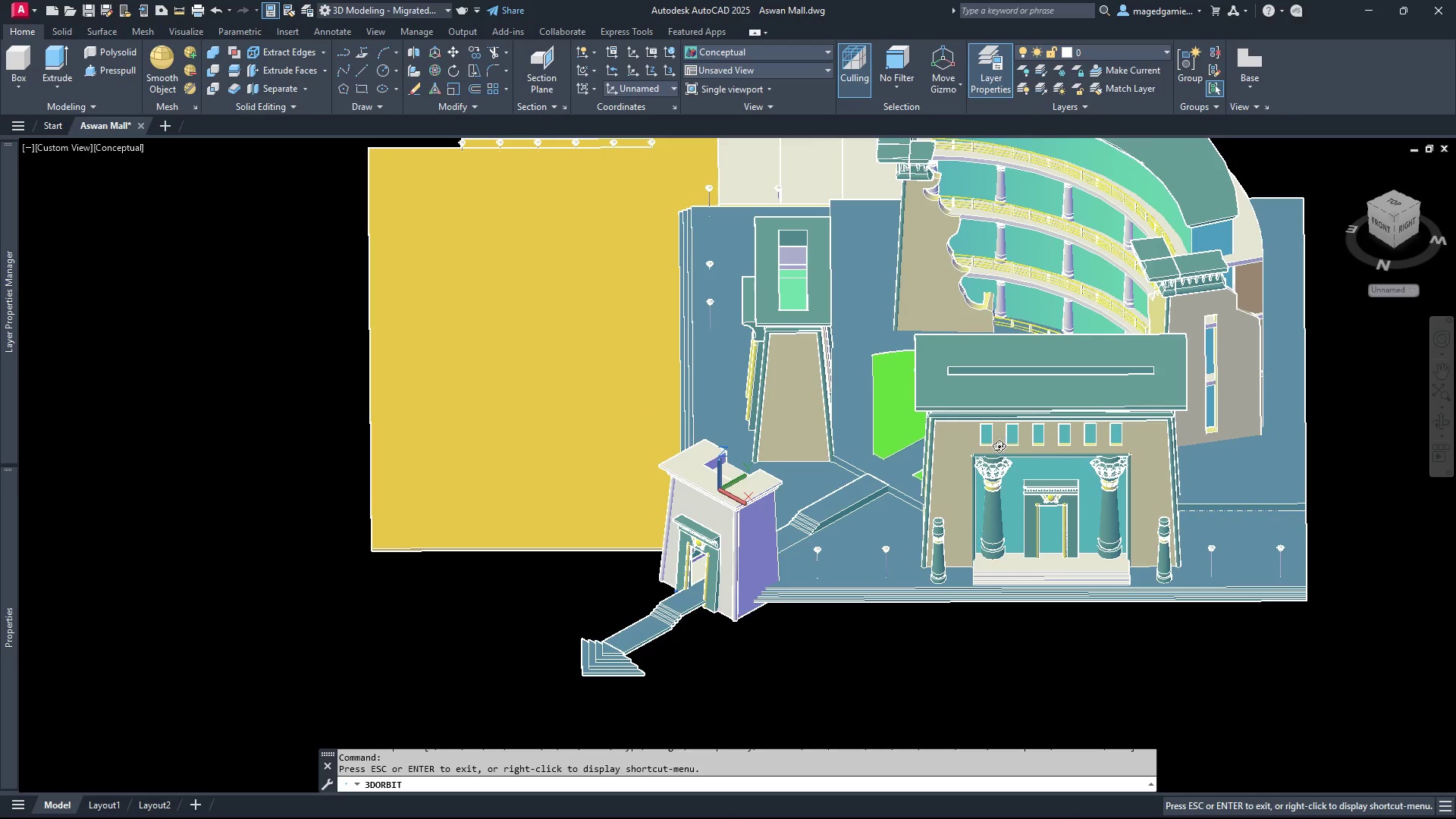 
left_click_drag(start_coordinate=[1012, 447], to_coordinate=[1099, 460])
 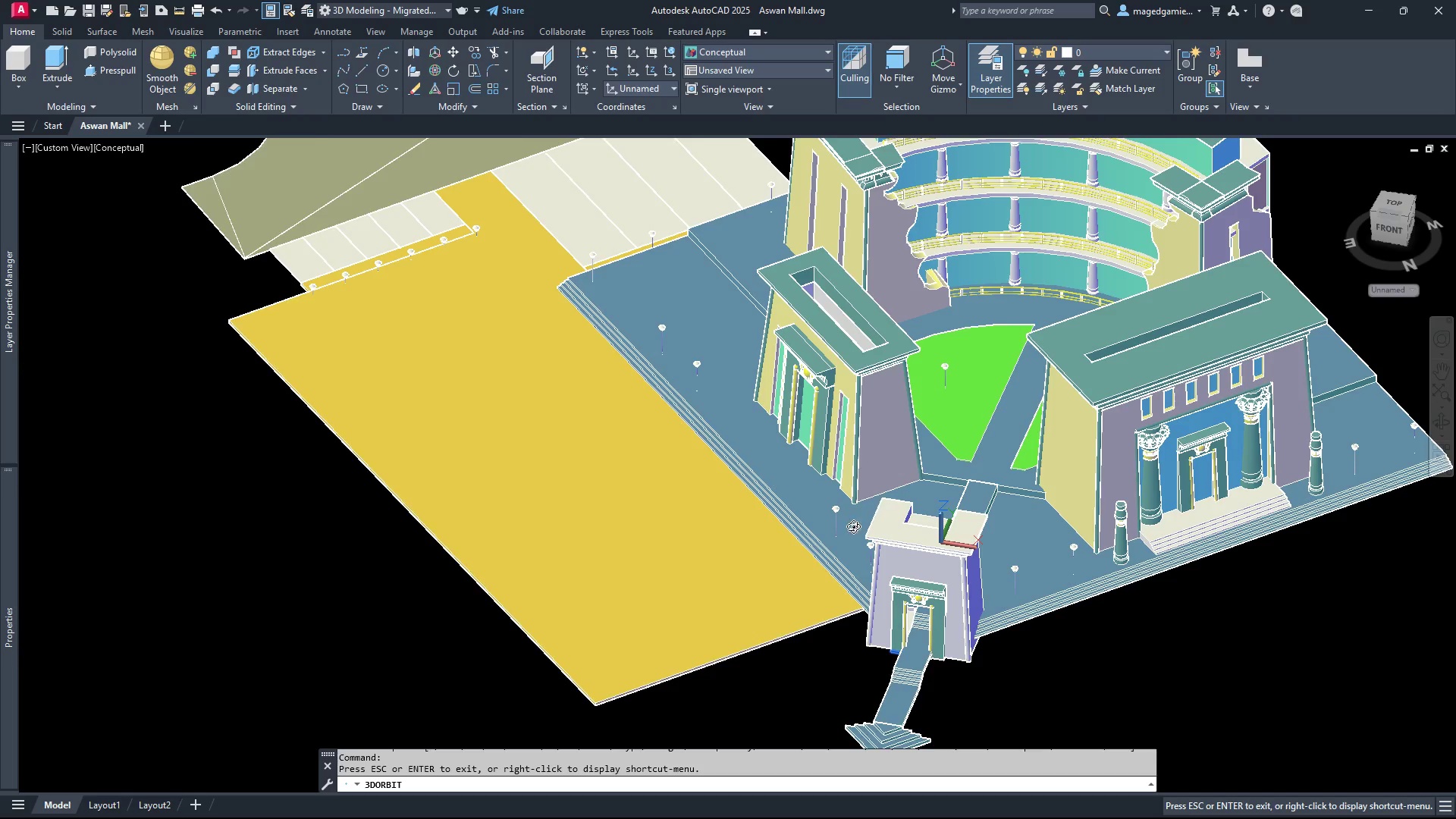 
scroll: coordinate [846, 560], scroll_direction: down, amount: 10.0
 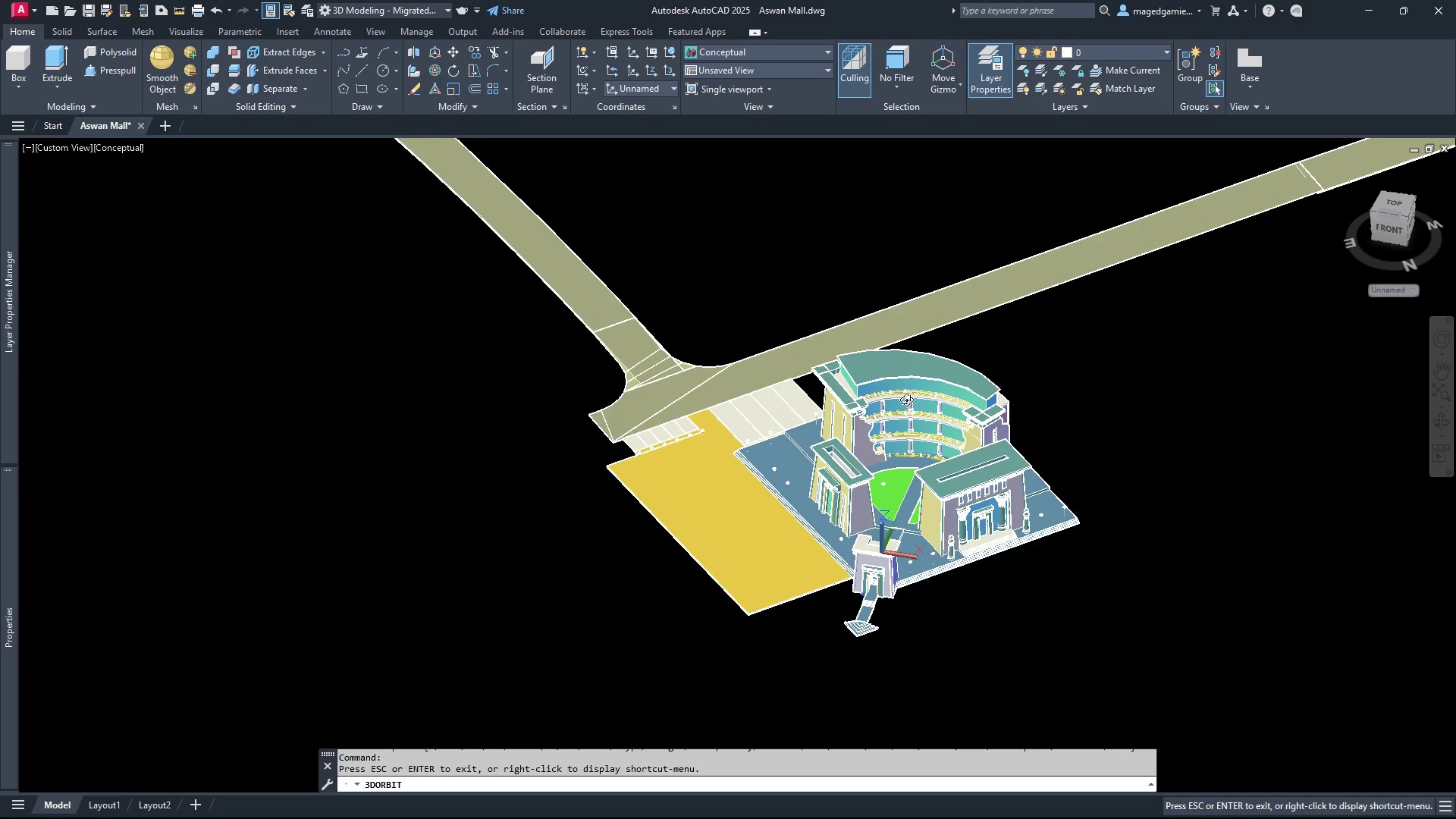 
left_click_drag(start_coordinate=[910, 516], to_coordinate=[863, 530])
 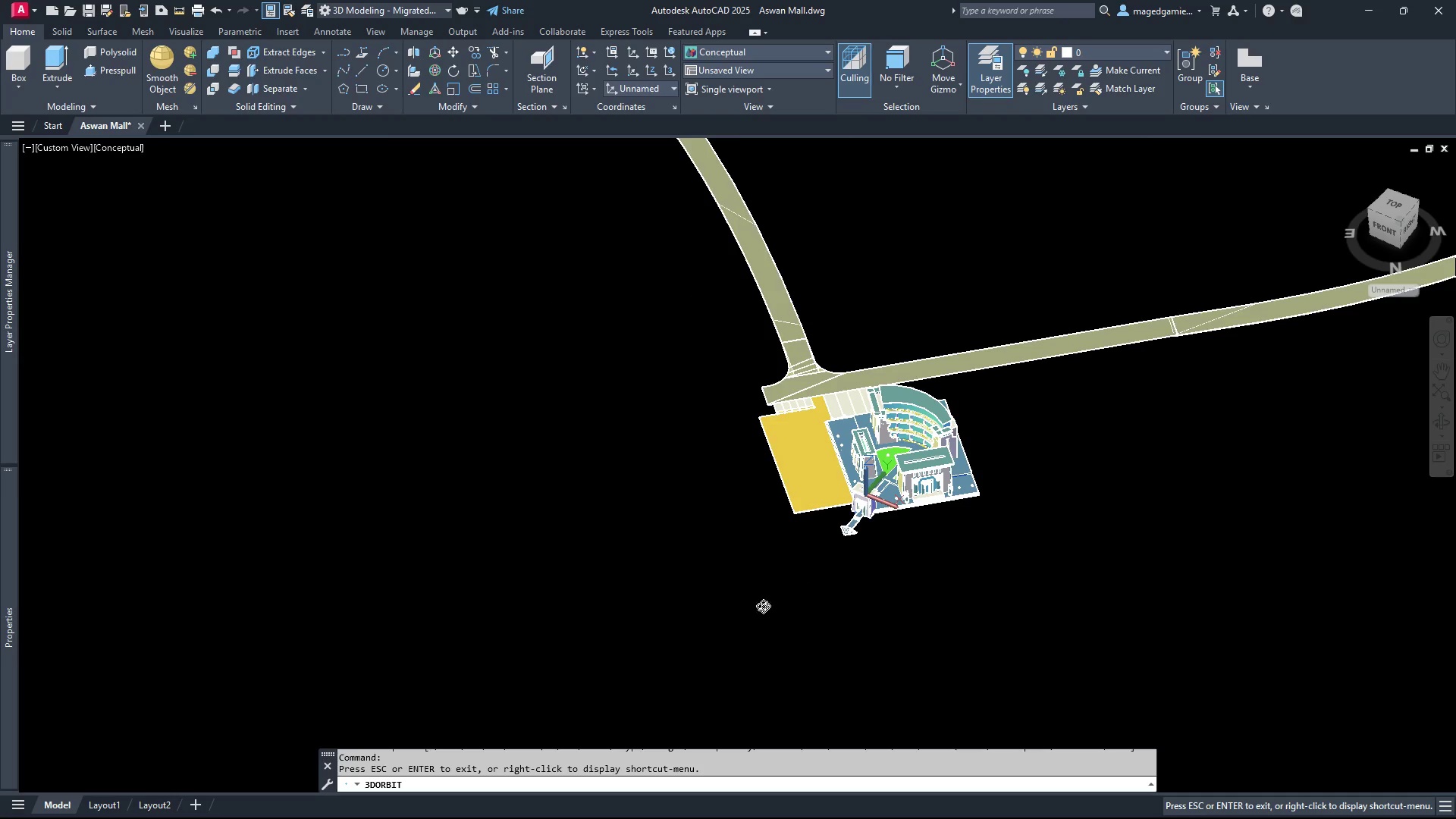 
scroll: coordinate [893, 438], scroll_direction: down, amount: 8.0
 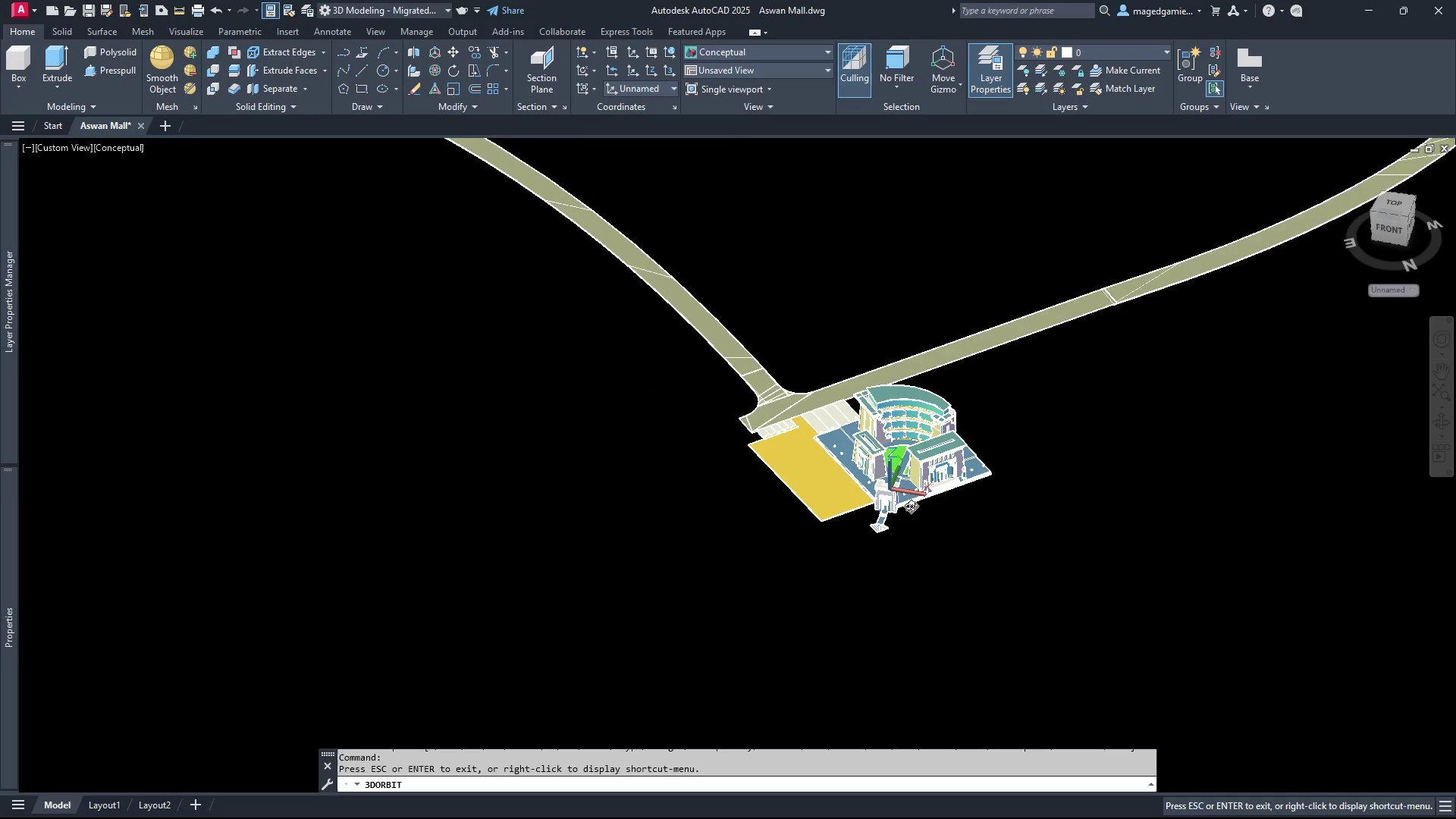 
left_click_drag(start_coordinate=[839, 496], to_coordinate=[949, 461])
 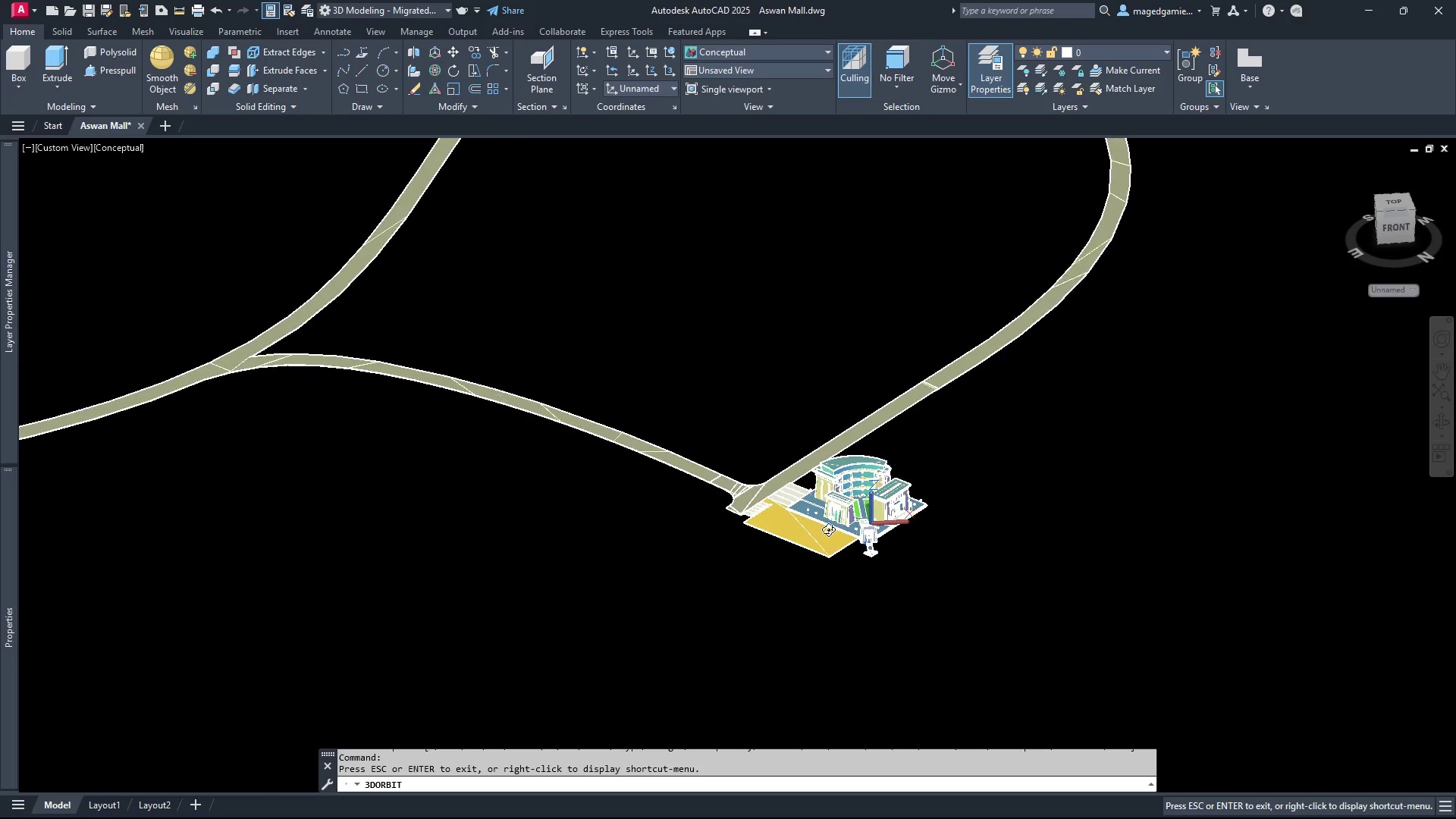 
scroll: coordinate [751, 633], scroll_direction: down, amount: 5.0
 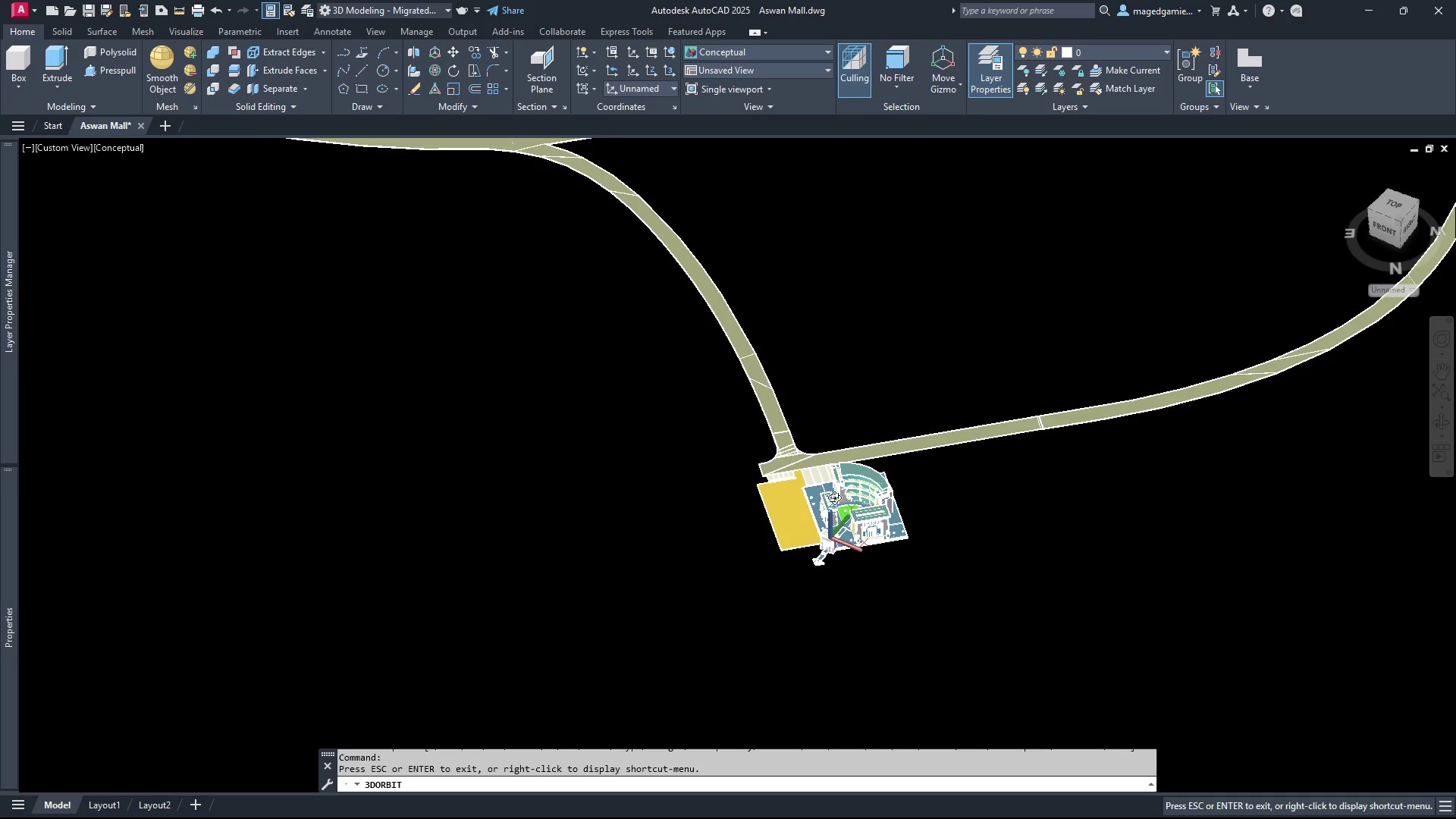 
scroll: coordinate [896, 492], scroll_direction: up, amount: 11.0
 